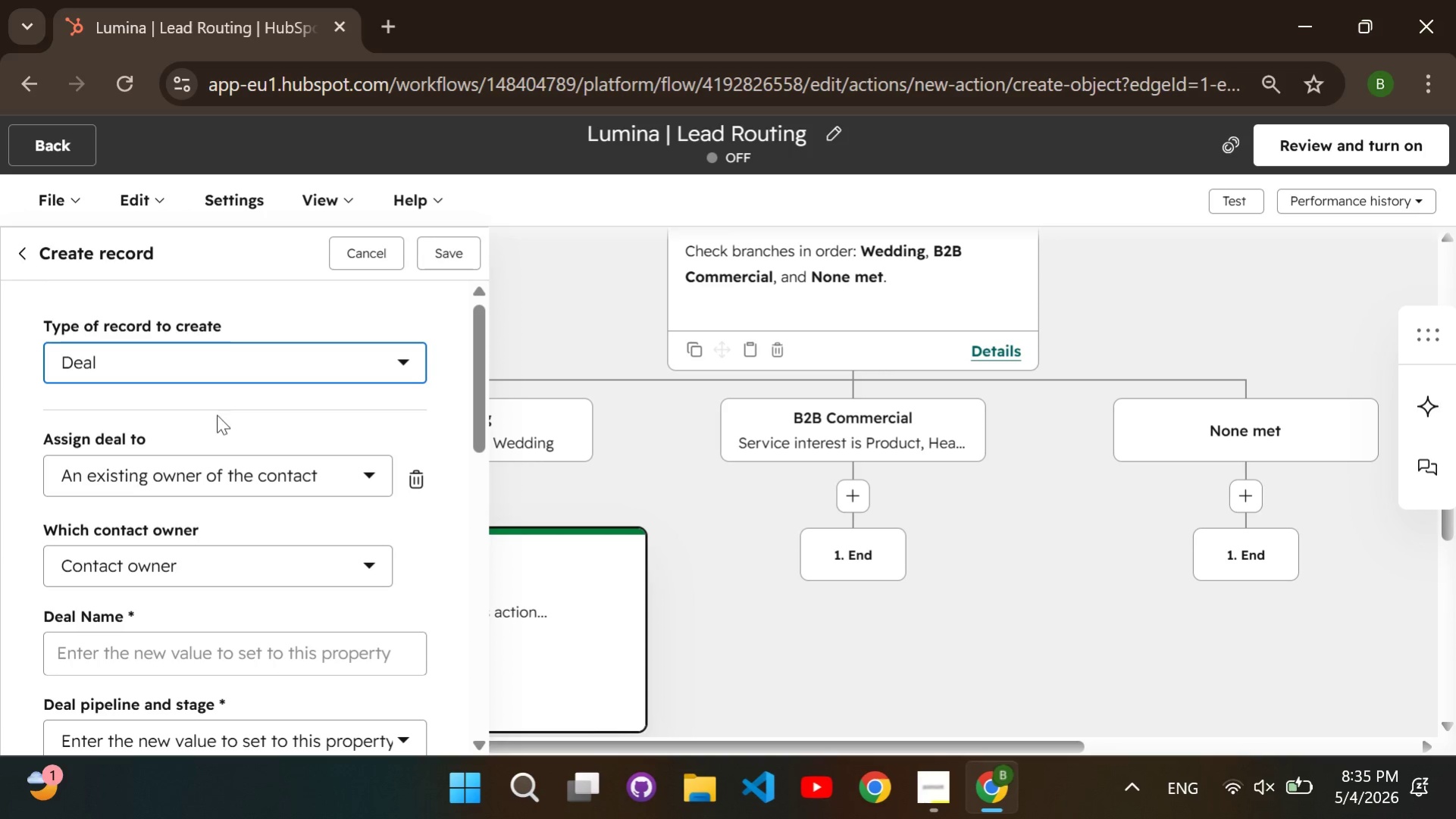 
wait(5.38)
 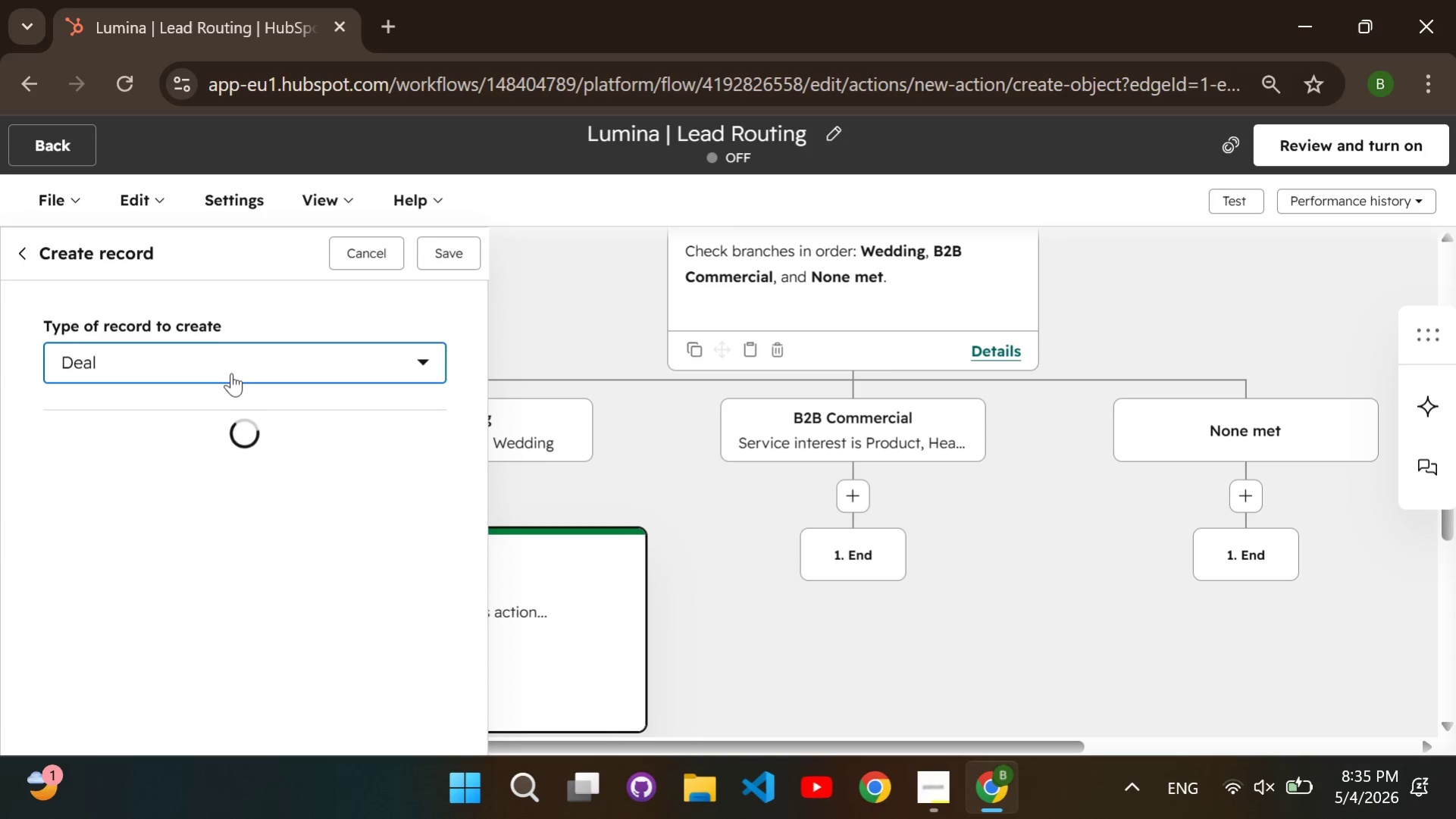 
scroll: coordinate [214, 412], scroll_direction: down, amount: 1.0
 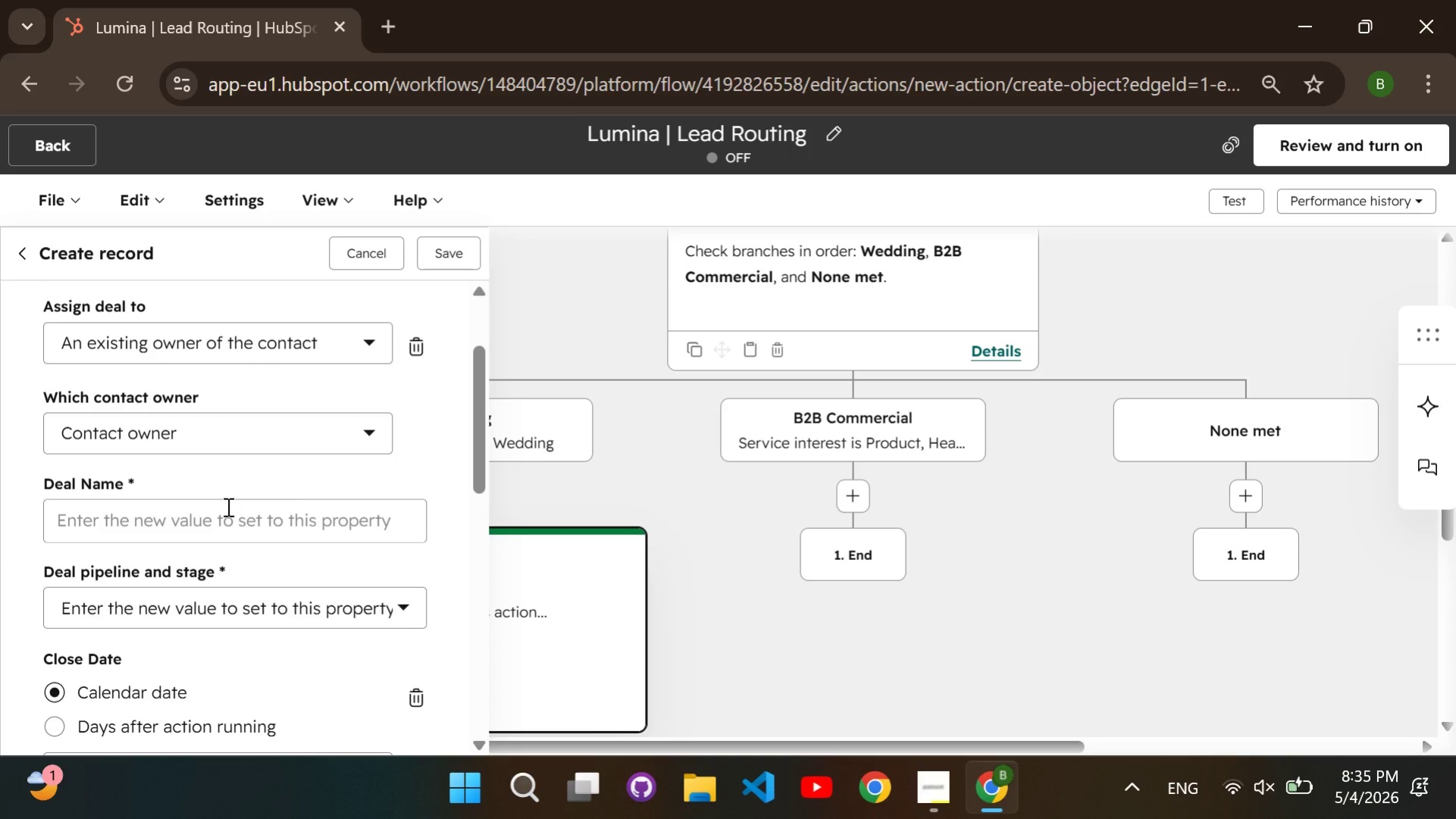 
left_click([227, 506])
 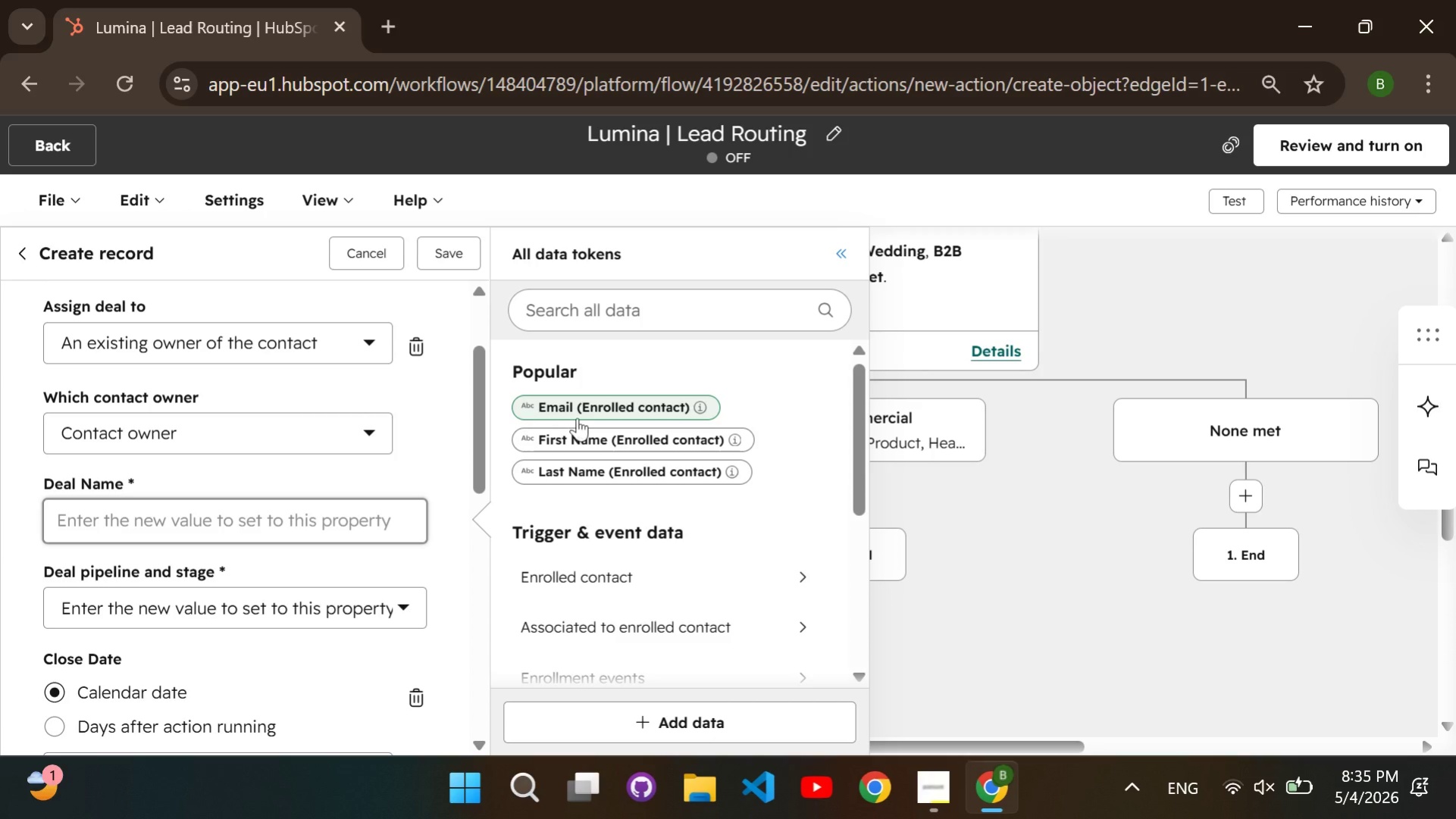 
left_click([599, 438])
 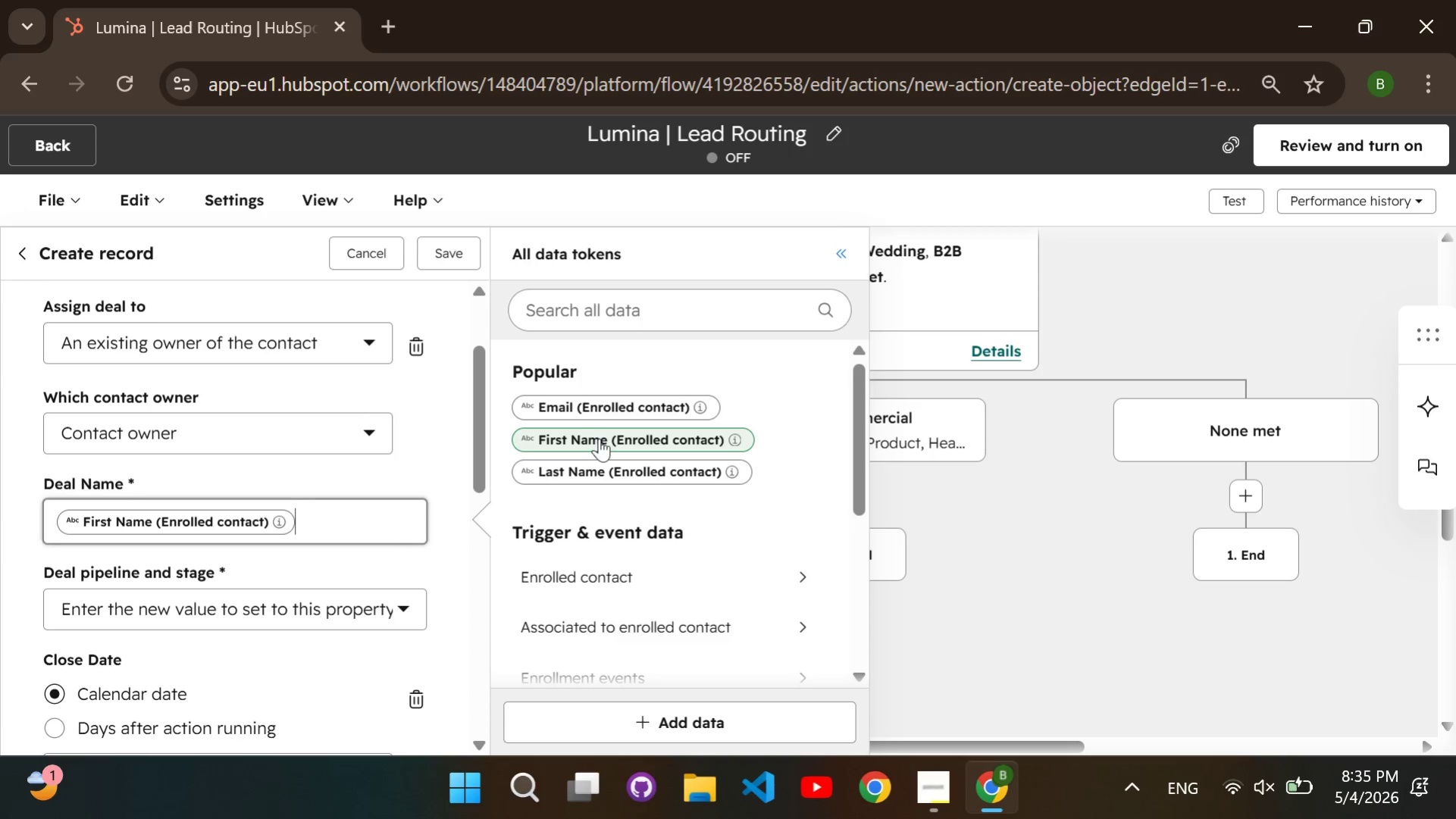 
key(Space)
 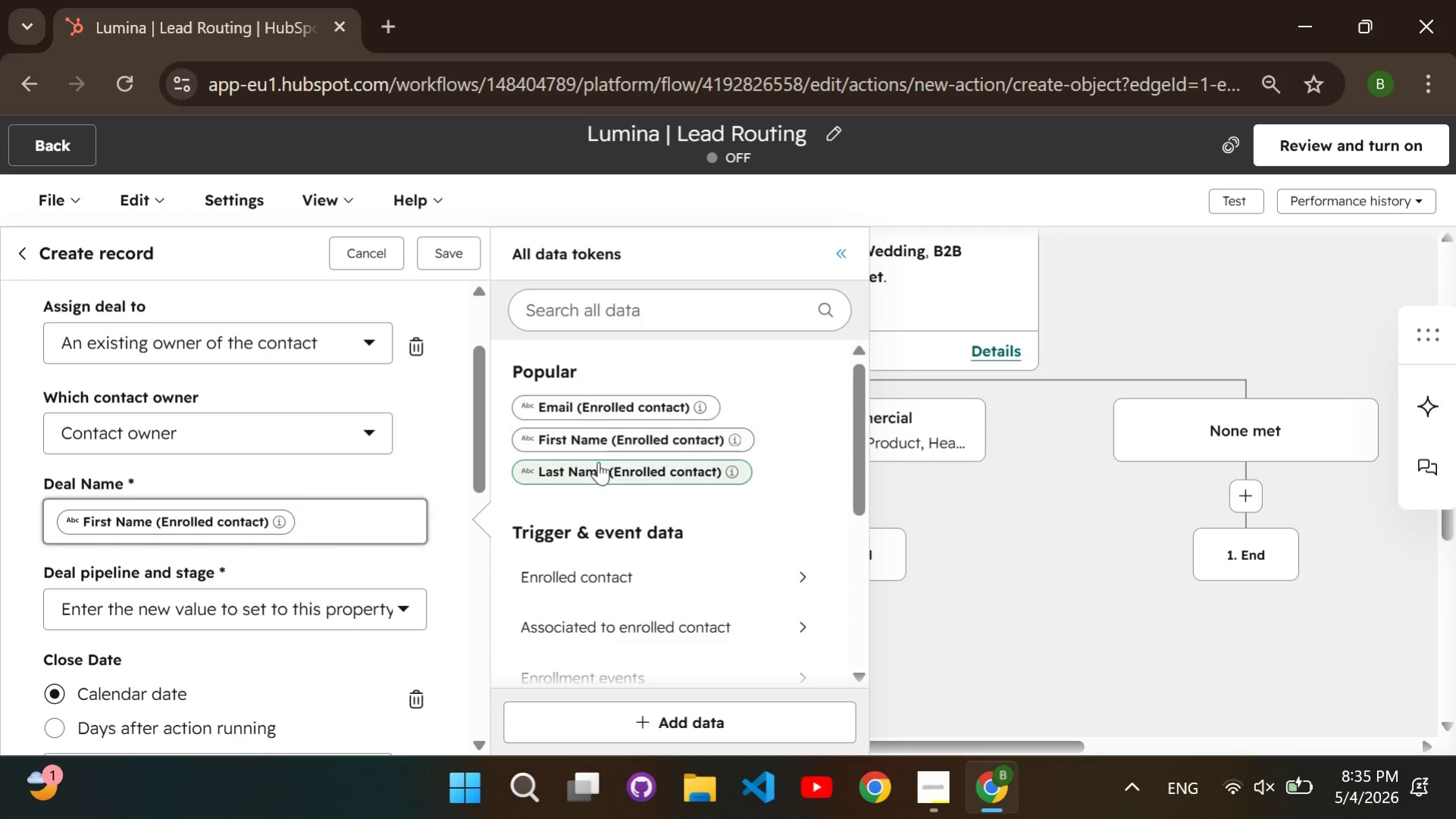 
left_click([598, 461])
 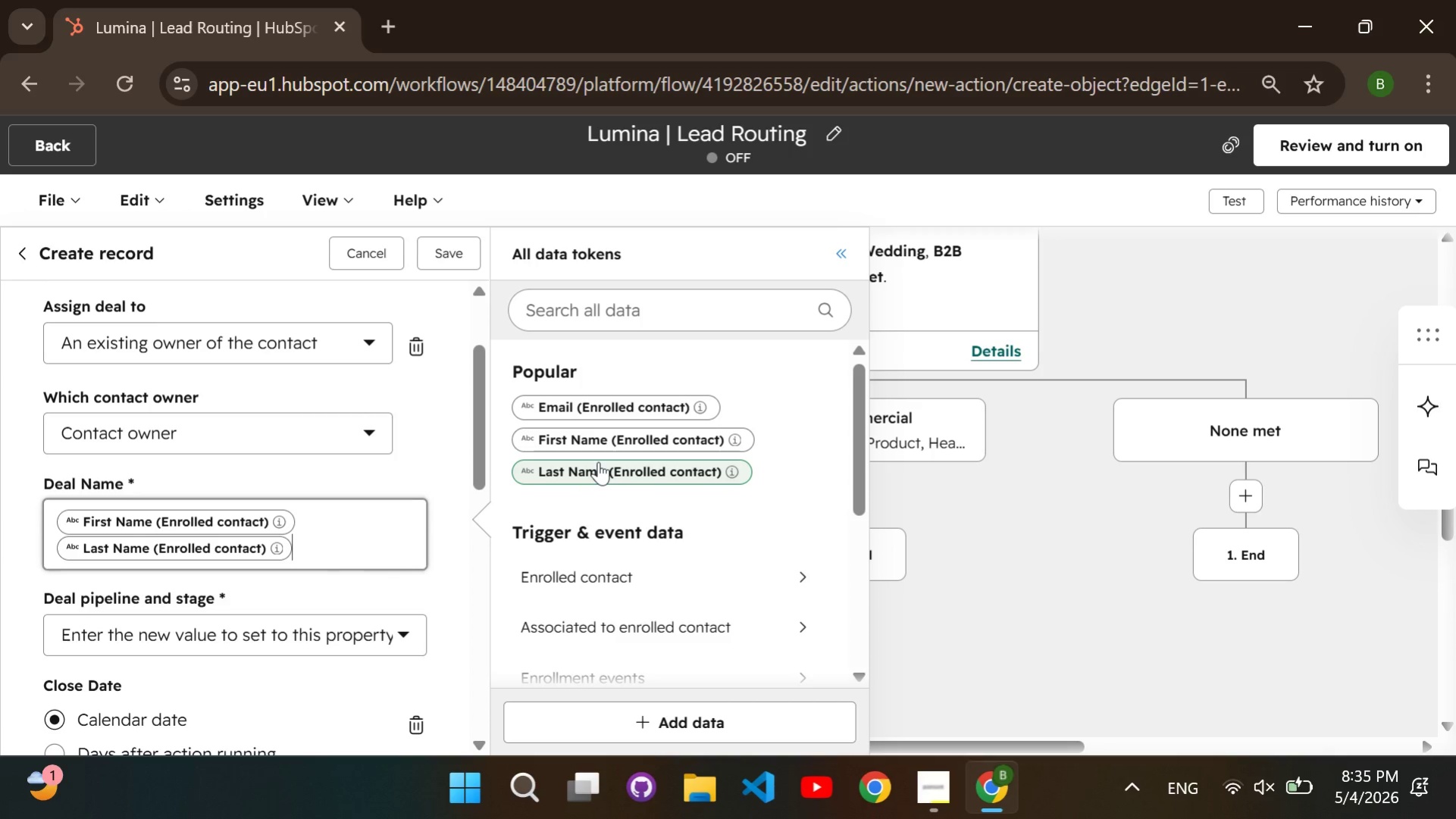 
type( Wedd)
key(Backspace)
key(Backspace)
key(Backspace)
key(Backspace)
type(wedding deal)
 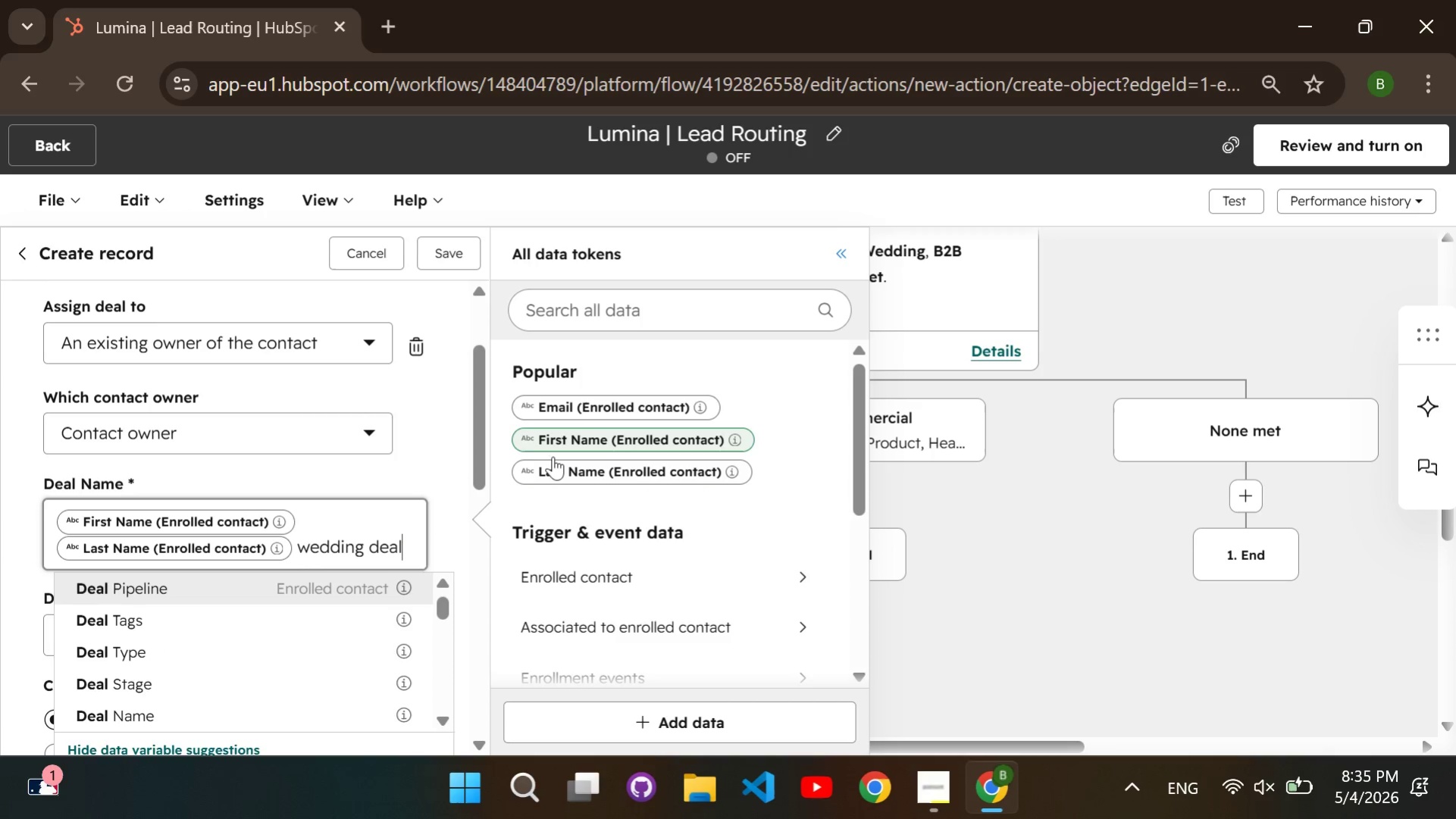 
left_click([437, 482])
 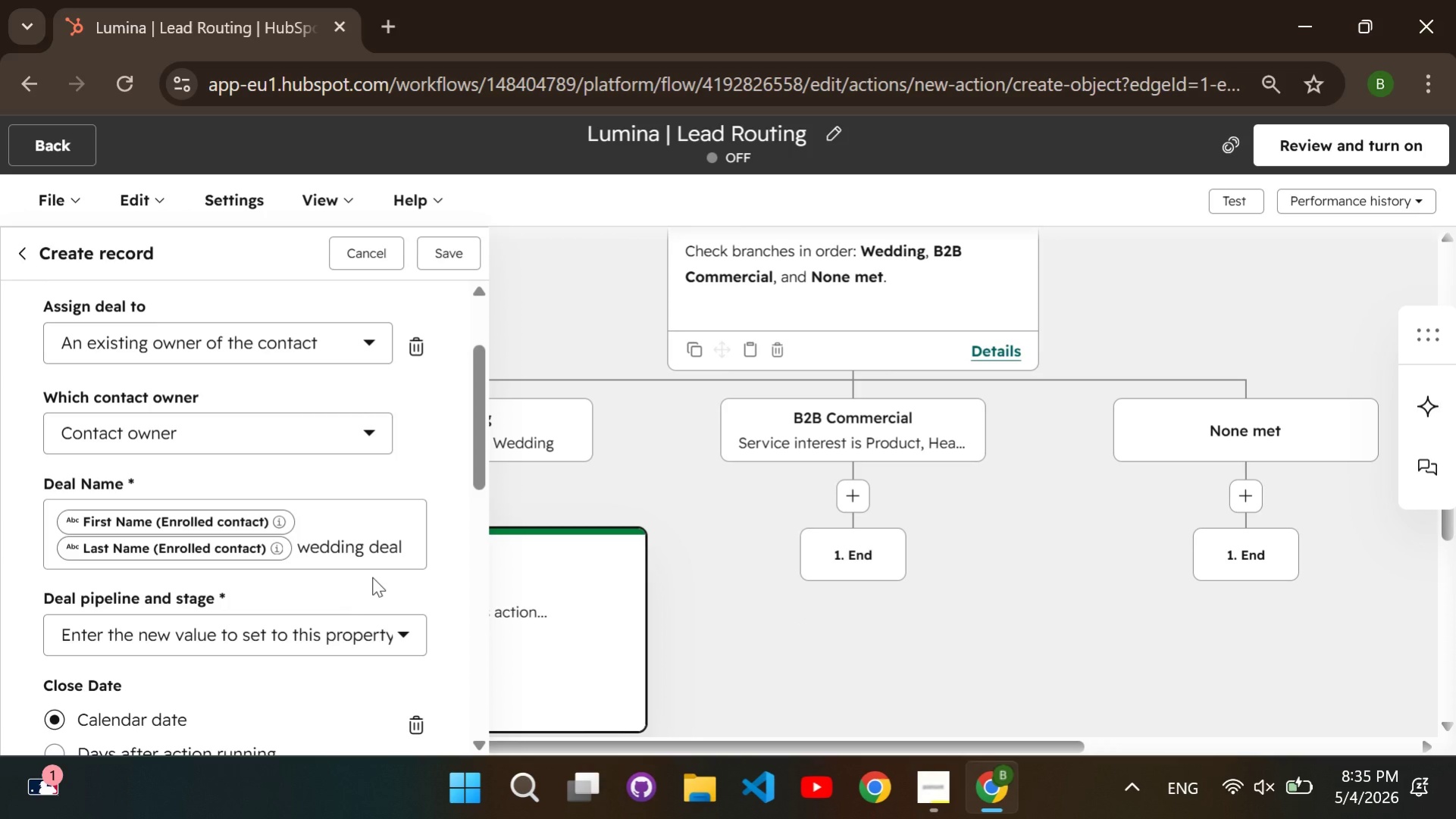 
scroll: coordinate [367, 563], scroll_direction: down, amount: 1.0
 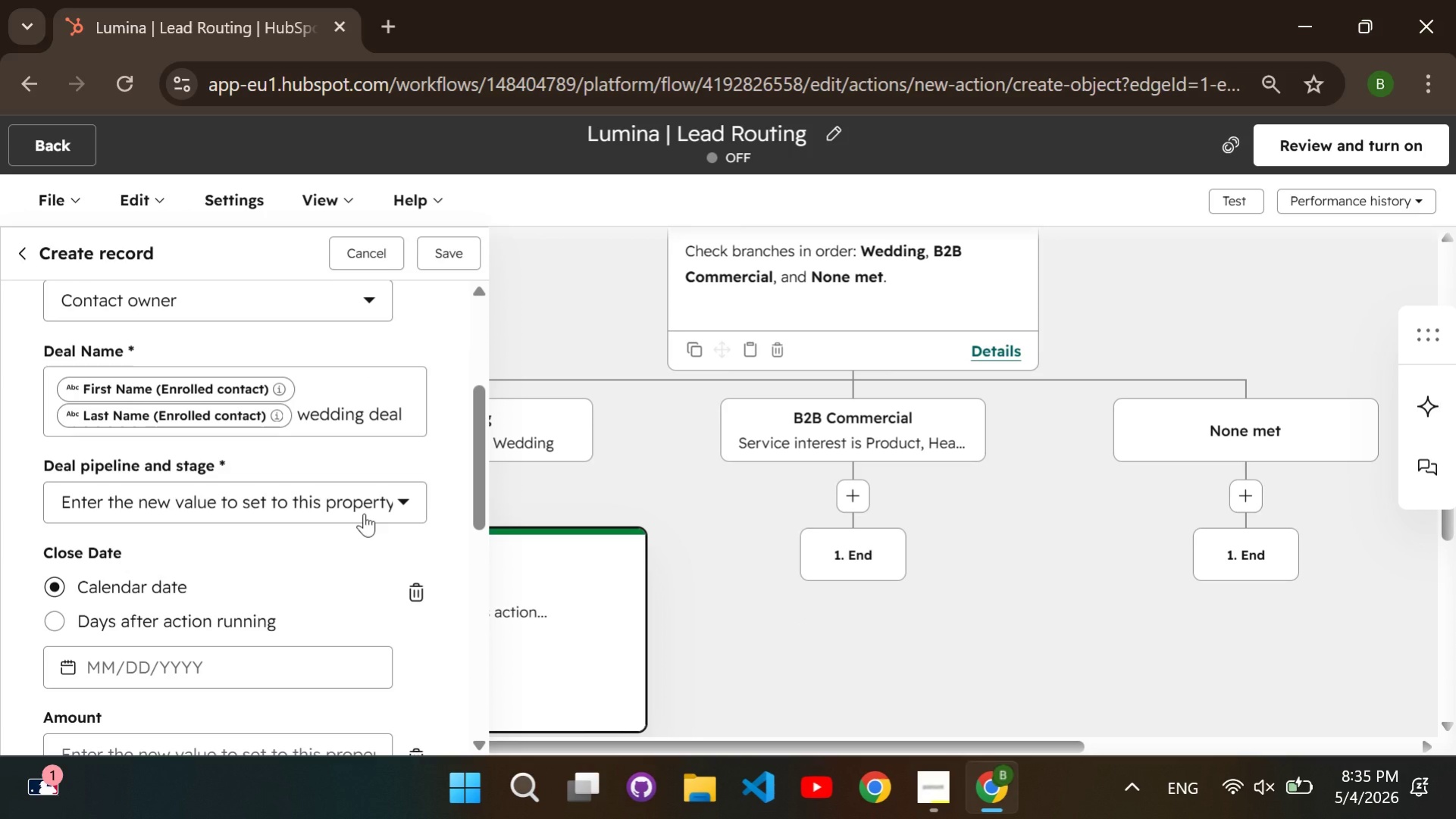 
left_click([364, 513])
 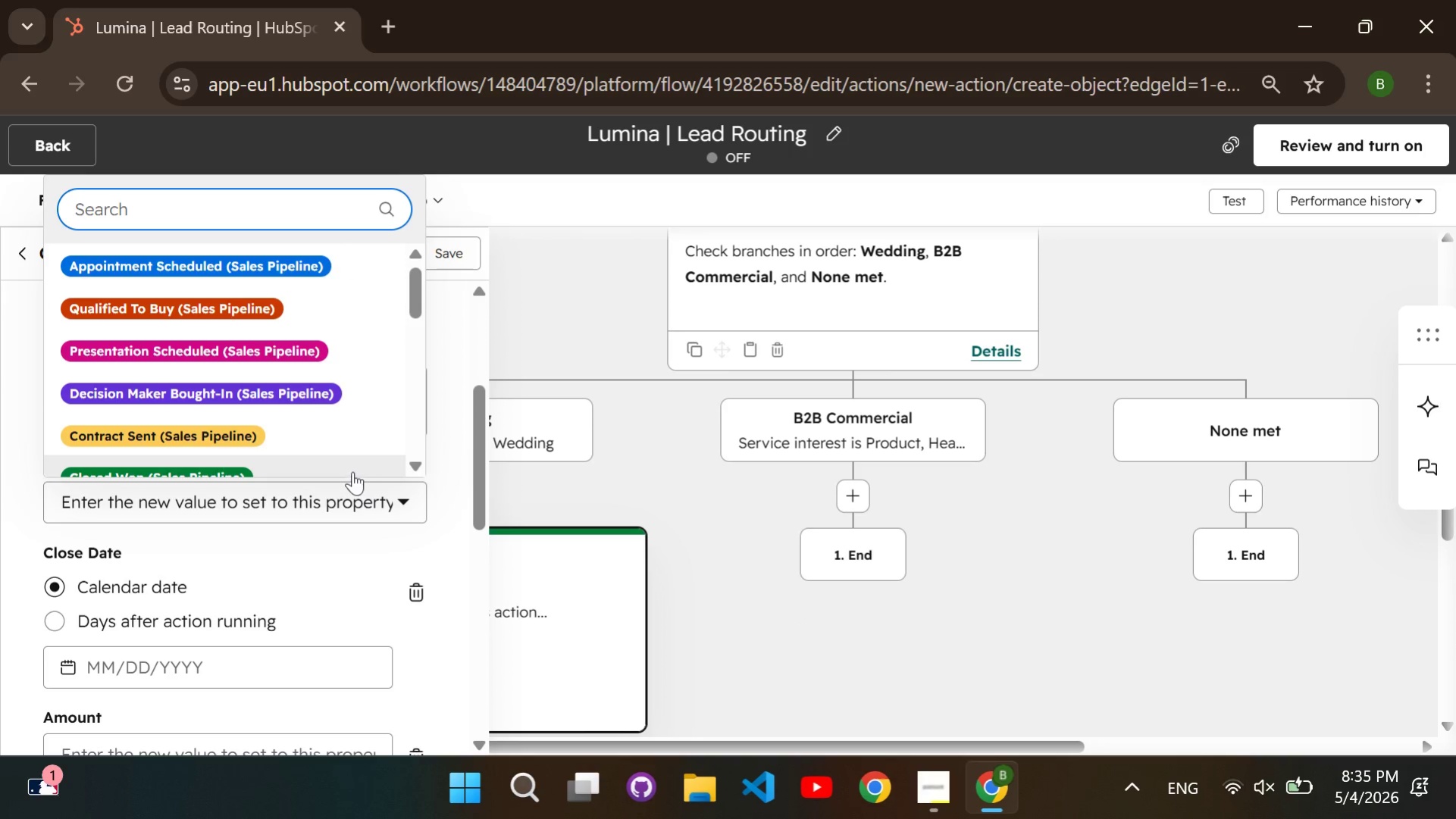 
scroll: coordinate [363, 411], scroll_direction: down, amount: 3.0
 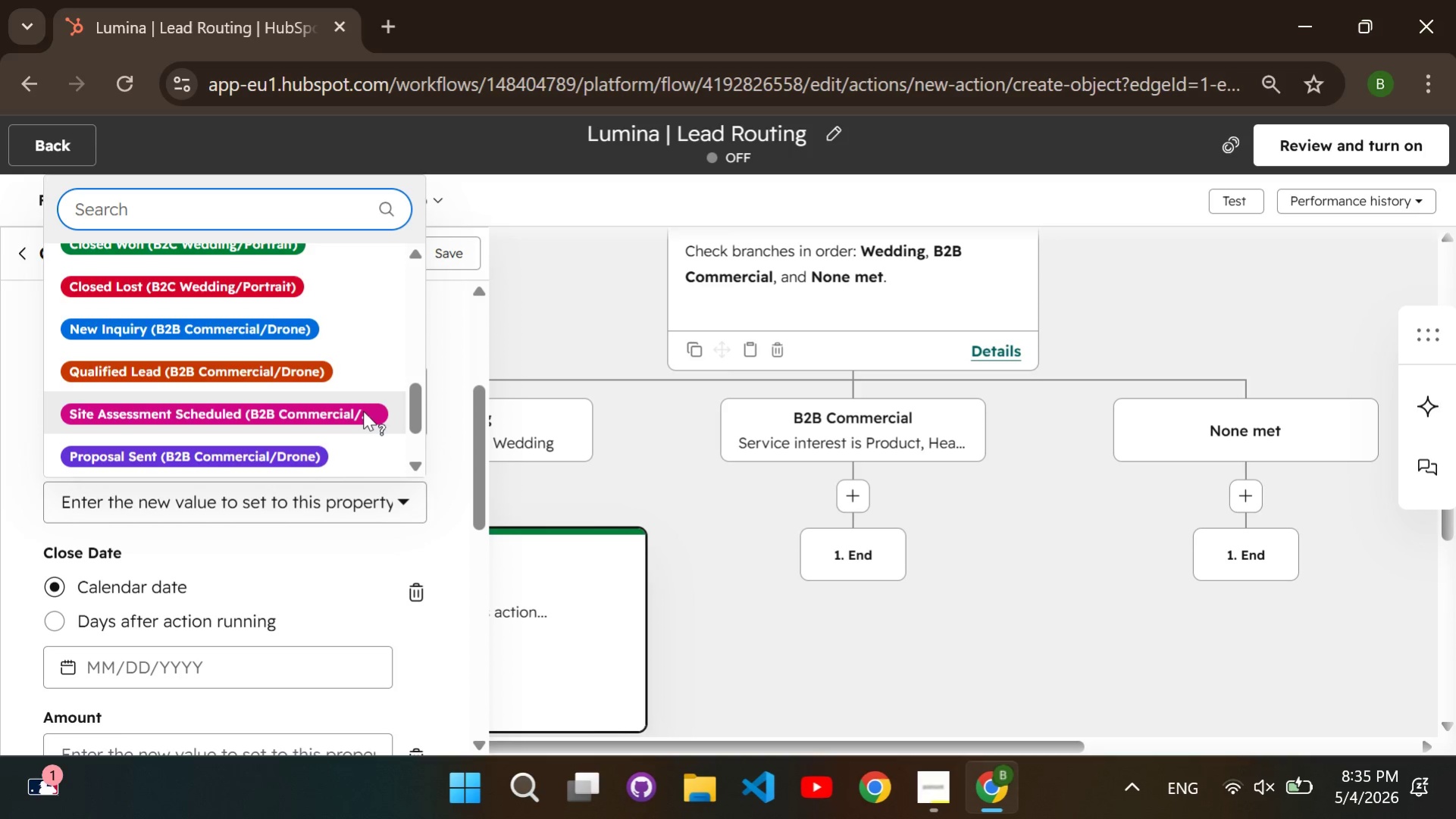 
scroll: coordinate [363, 411], scroll_direction: up, amount: 1.0
 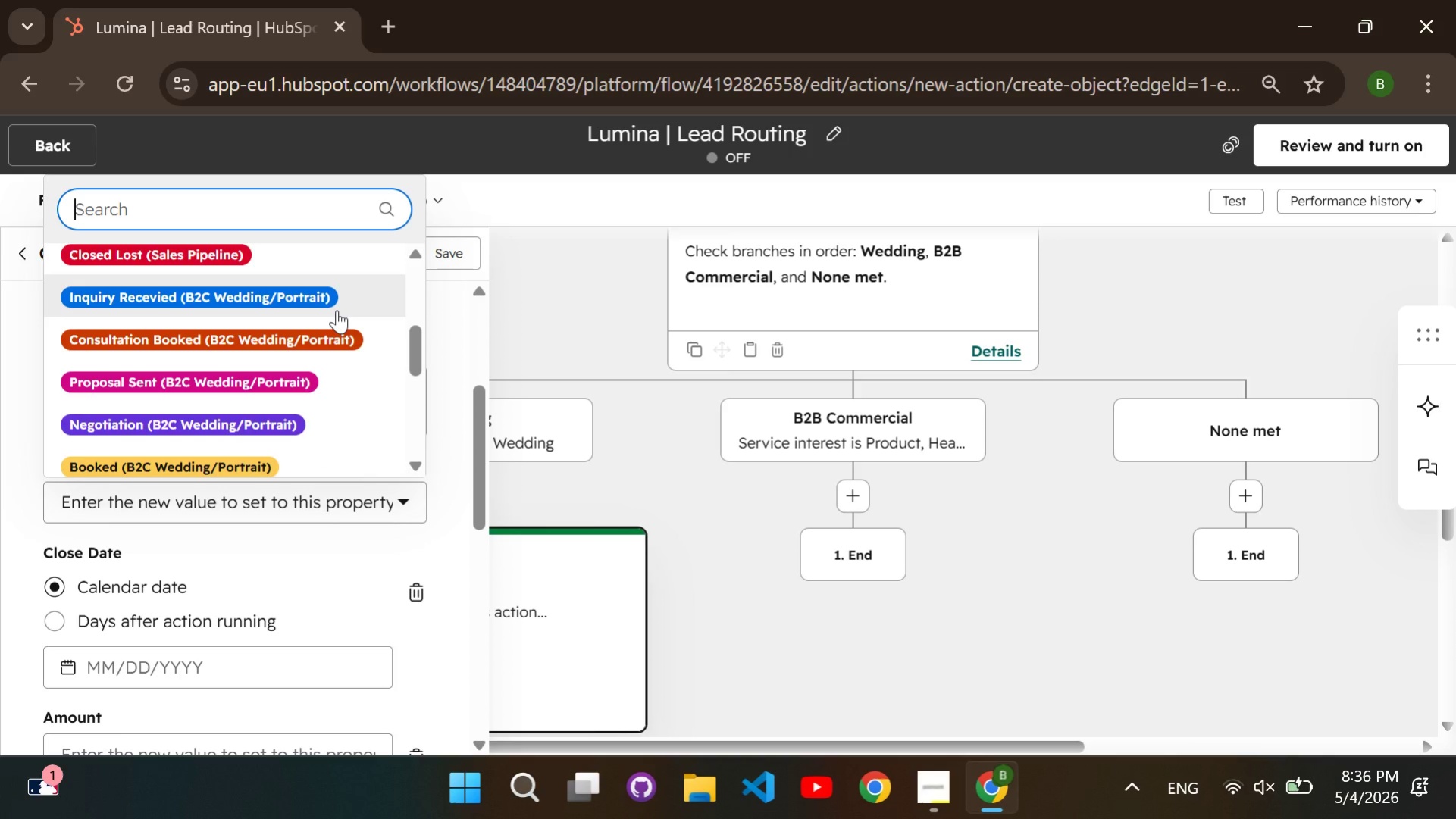 
left_click([330, 298])
 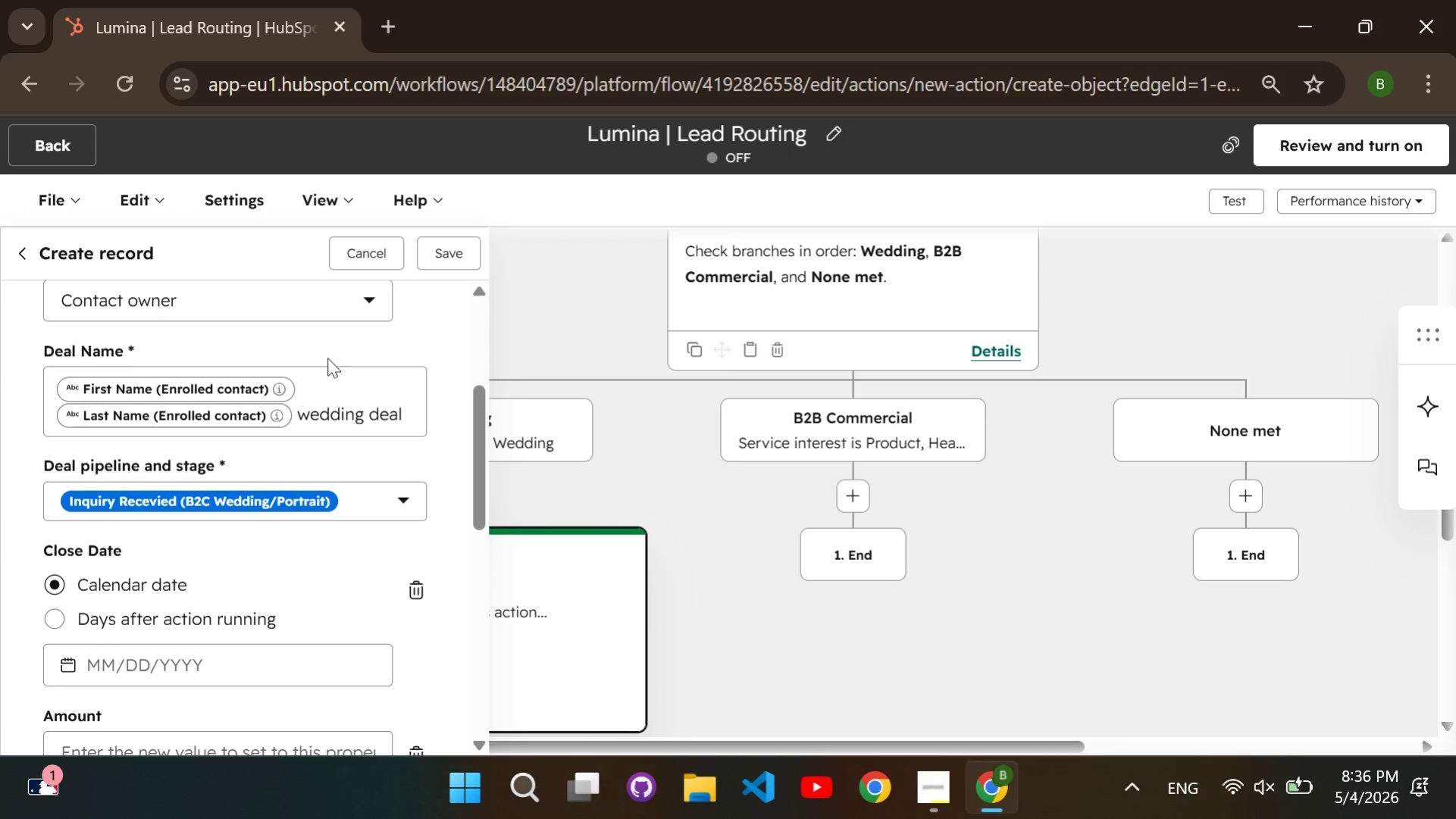 
wait(7.84)
 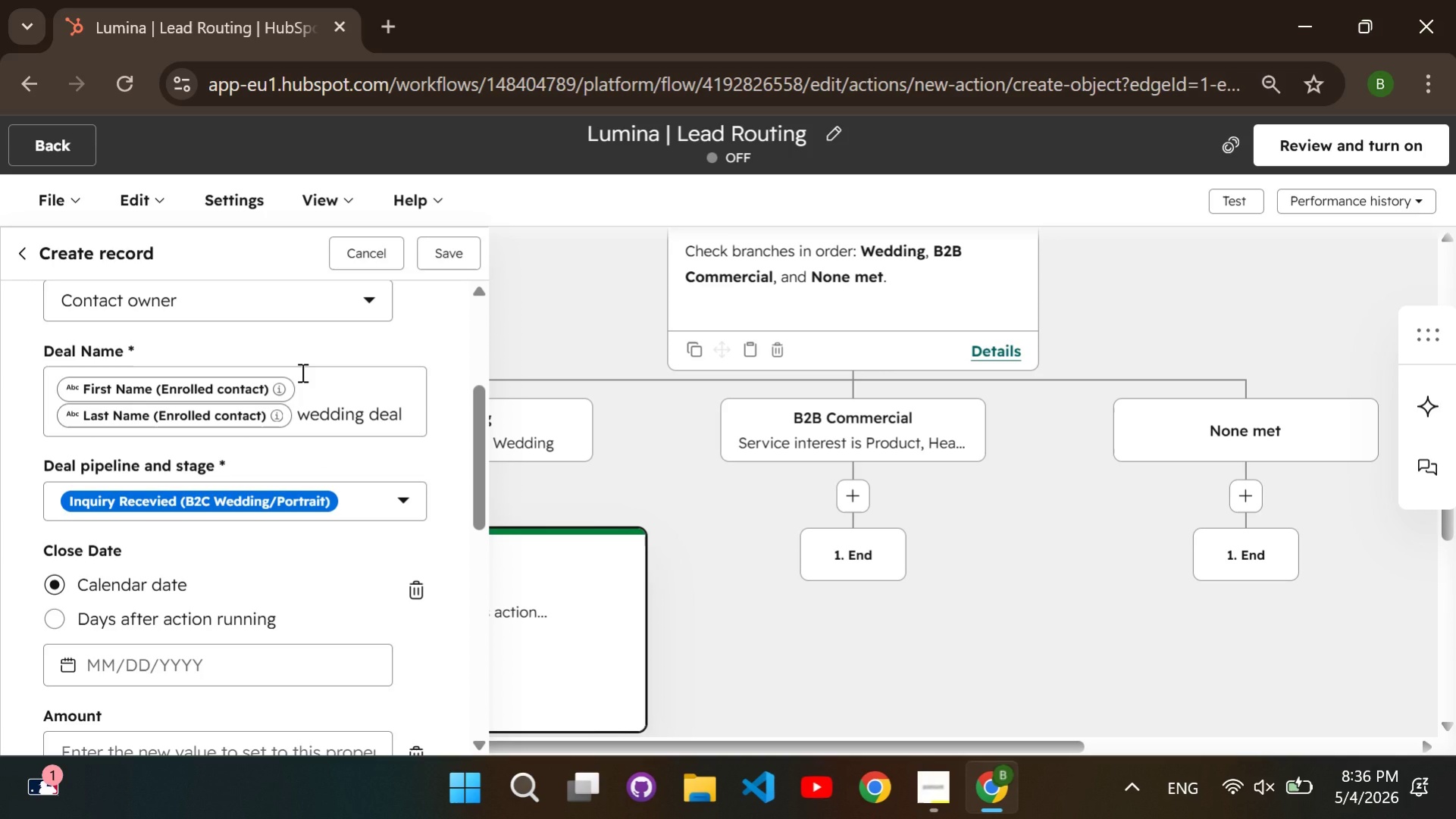 
left_click([395, 343])
 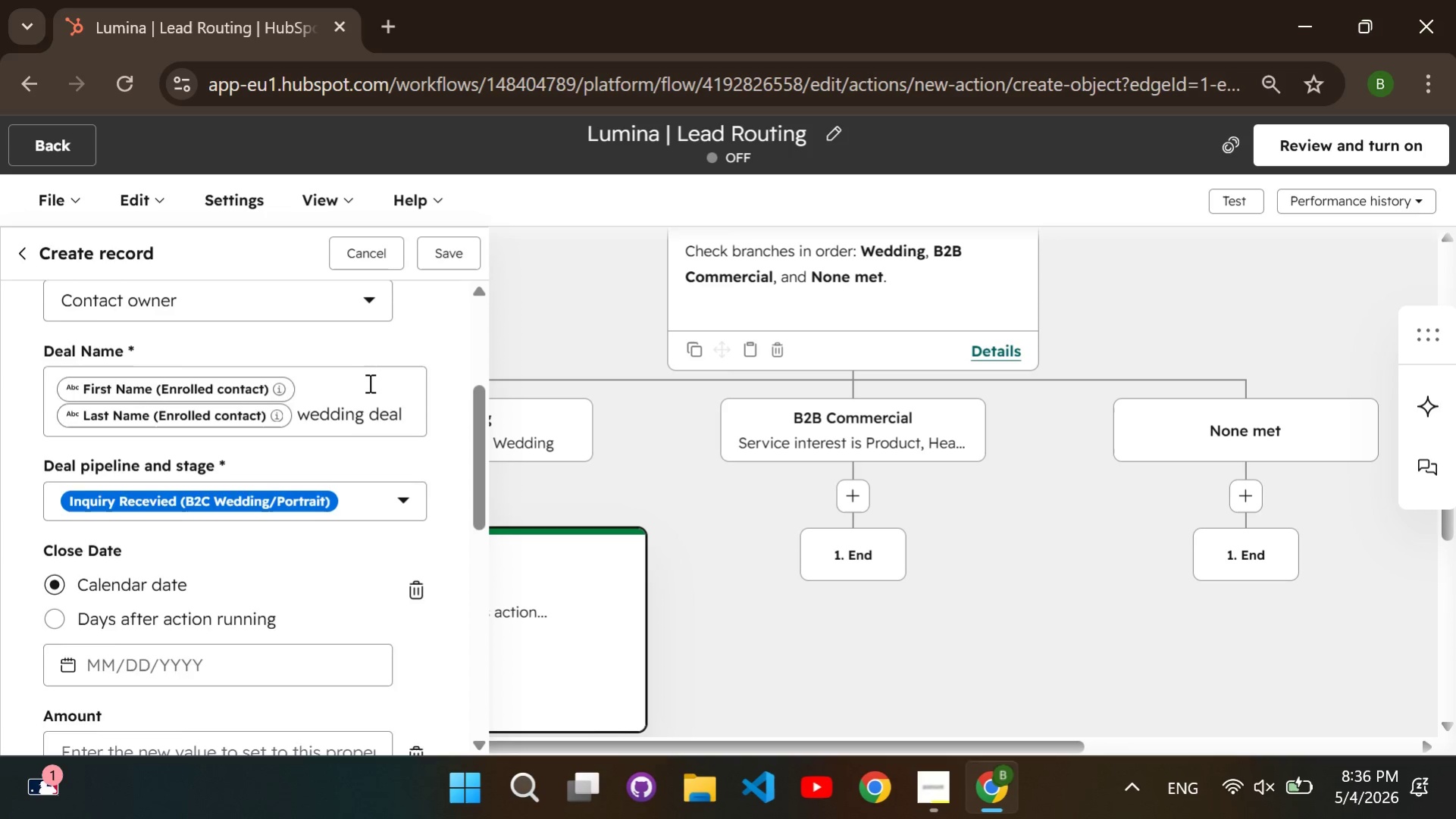 
scroll: coordinate [377, 408], scroll_direction: down, amount: 7.0
 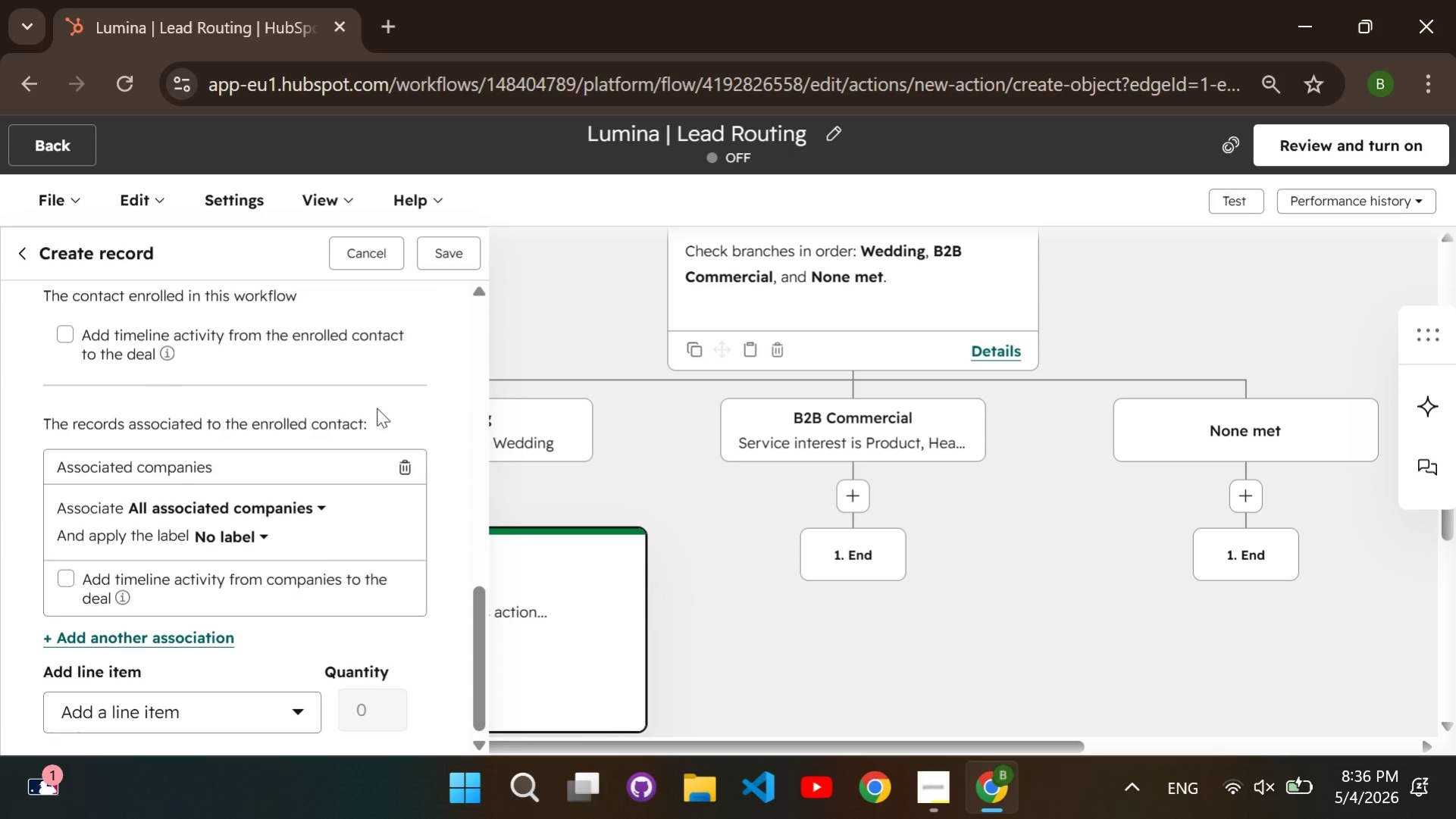 
scroll: coordinate [377, 408], scroll_direction: up, amount: 4.0
 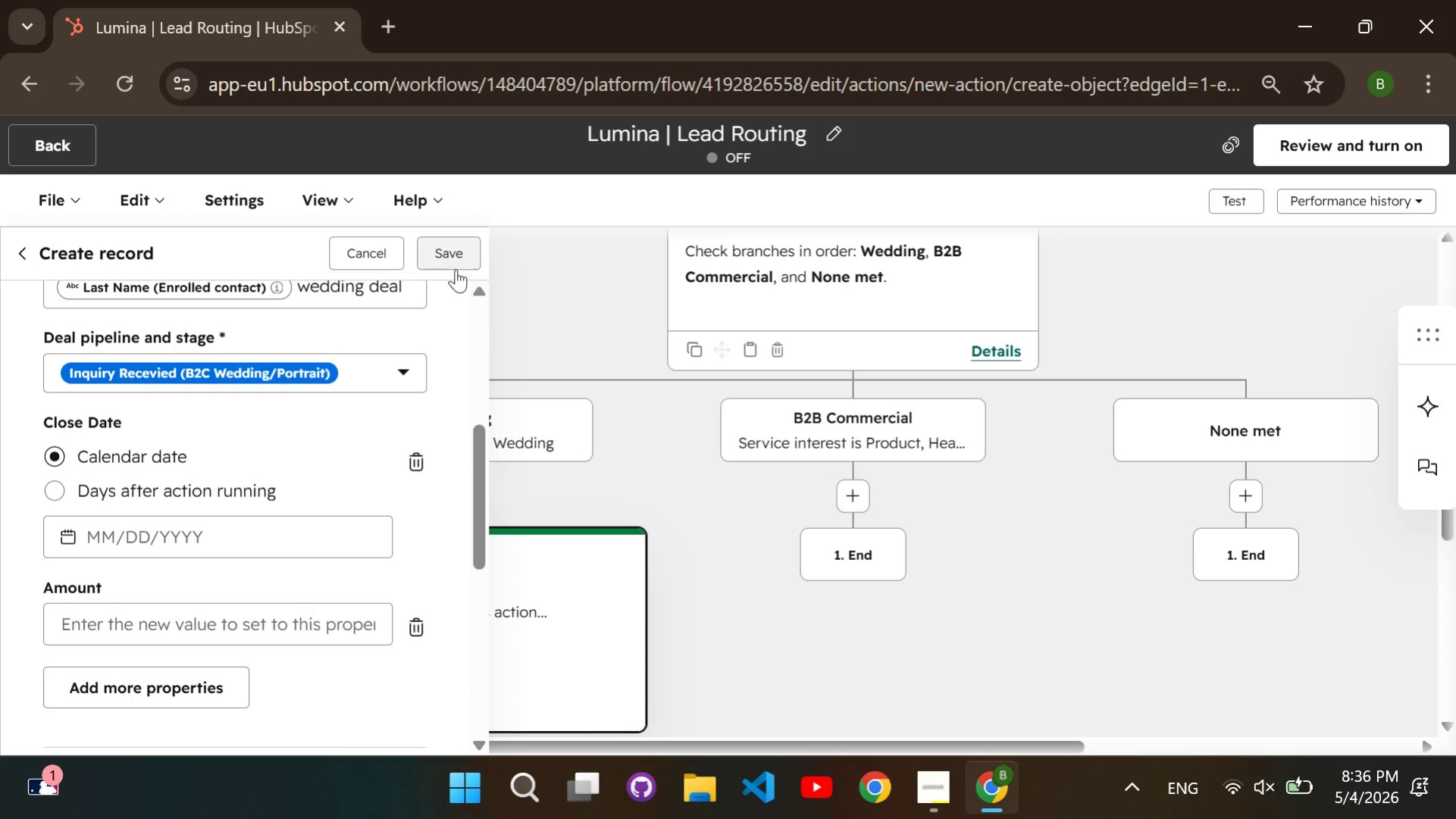 
left_click([456, 267])
 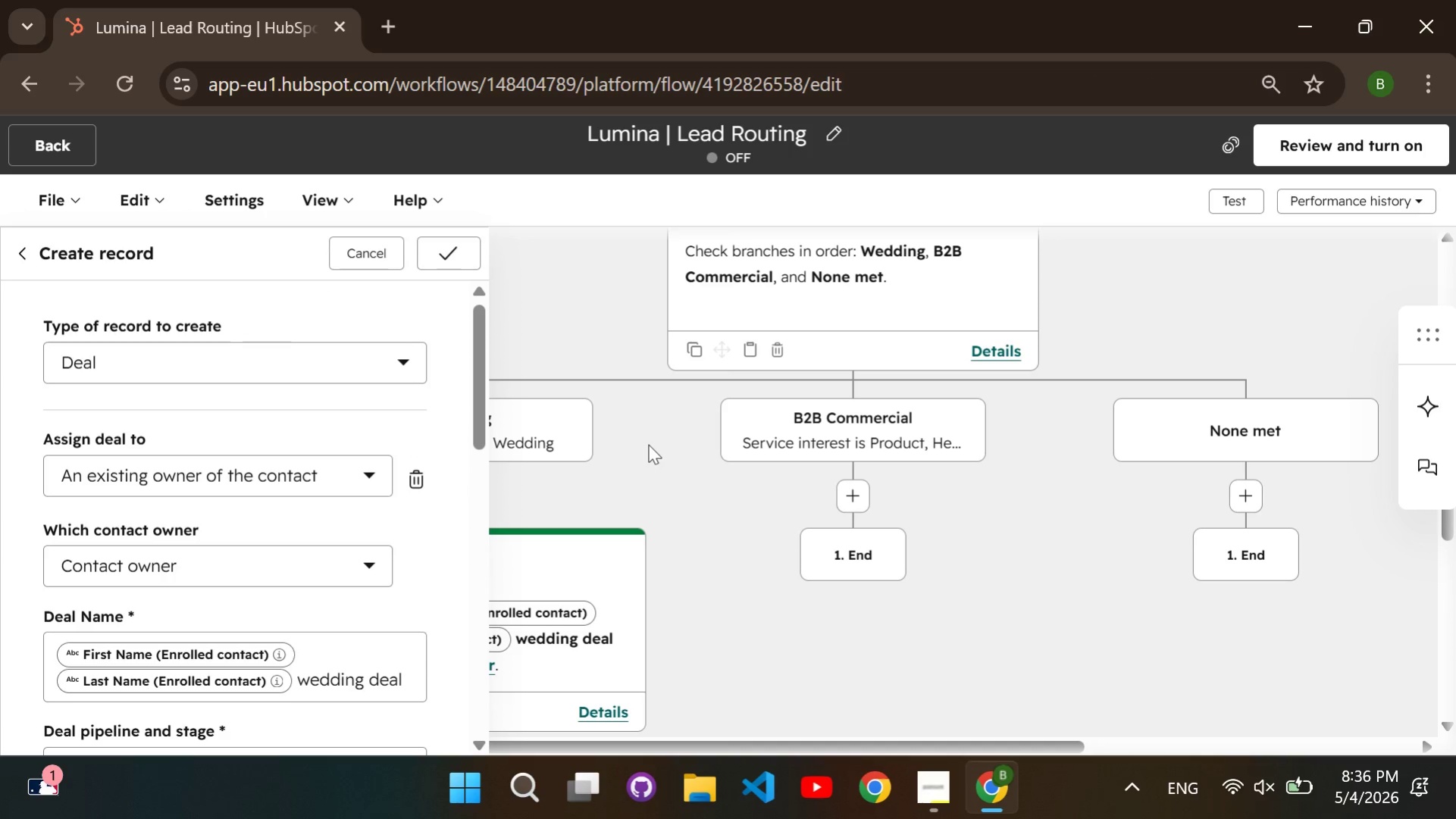 
left_click_drag(start_coordinate=[650, 445], to_coordinate=[426, 330])
 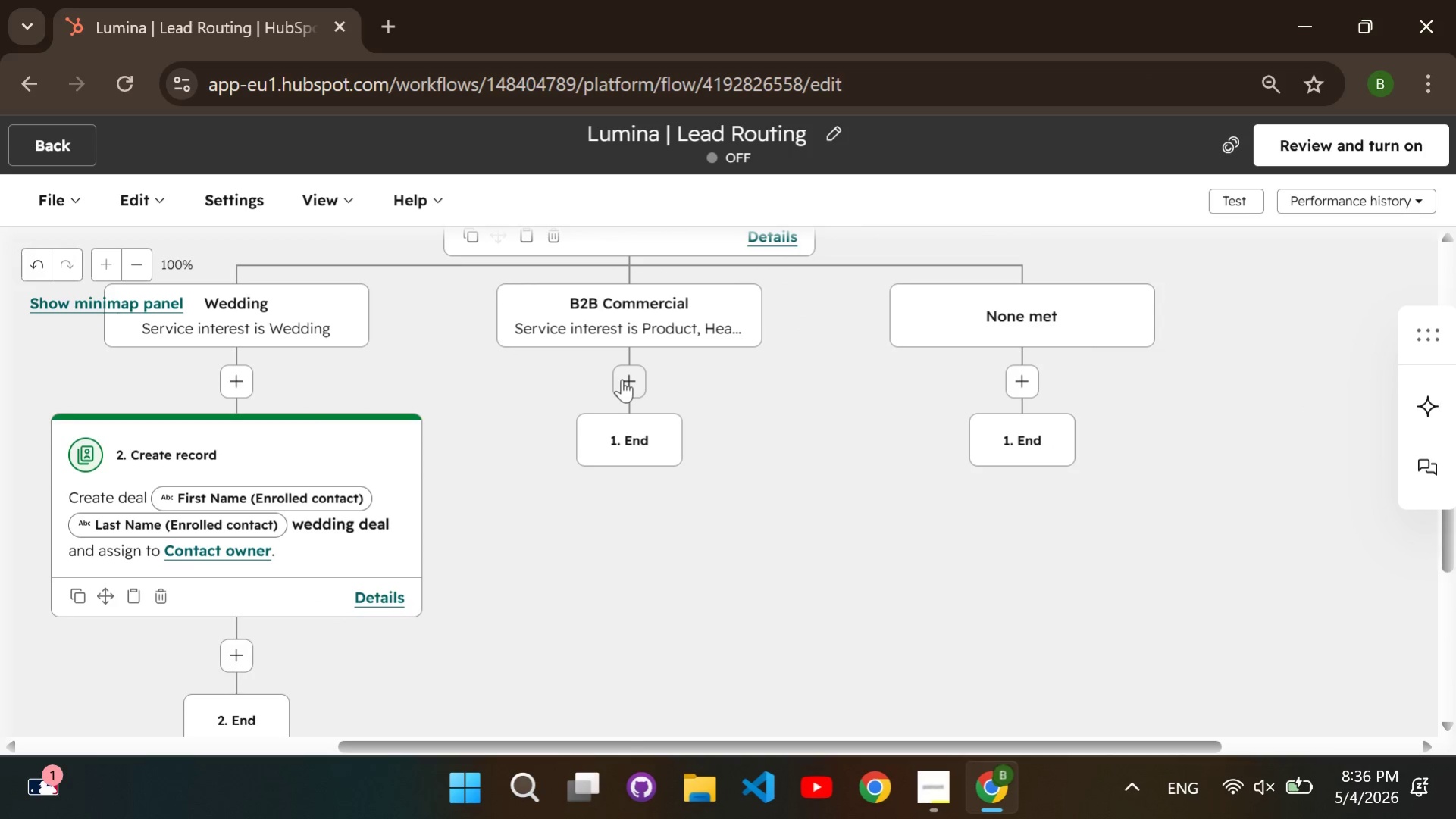 
left_click([622, 379])
 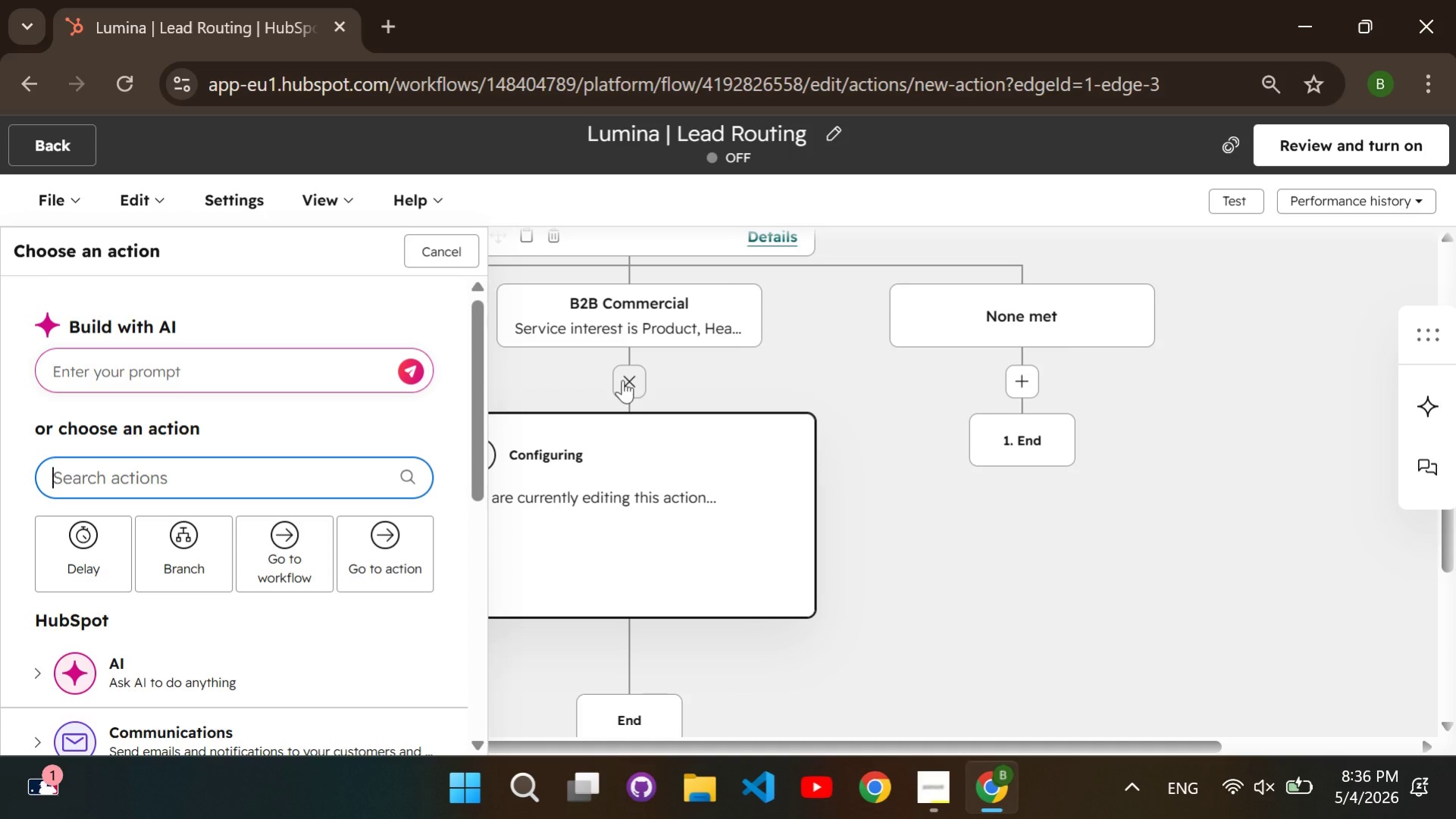 
wait(5.09)
 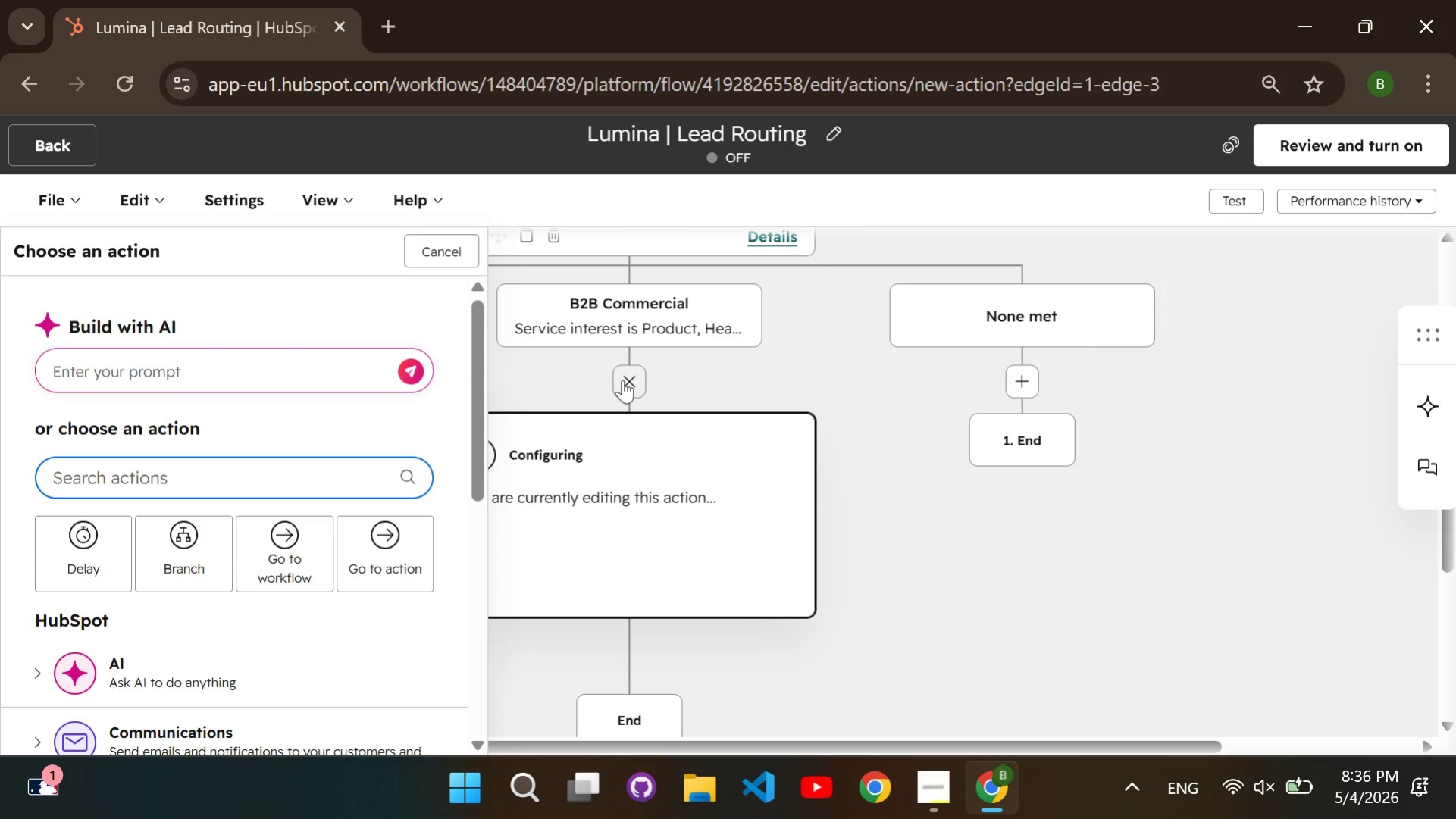 
left_click([374, 467])
 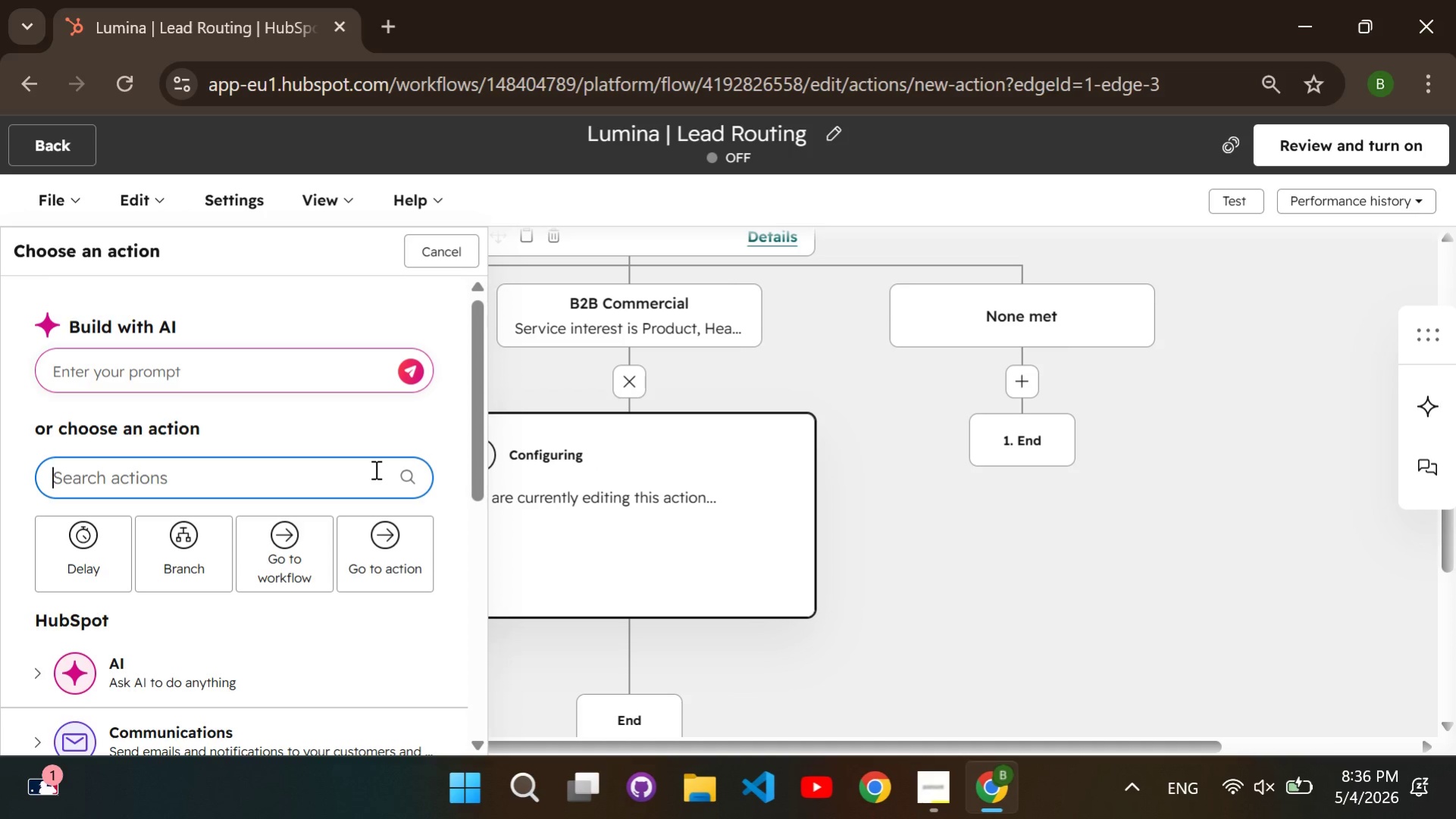 
type(create record)
 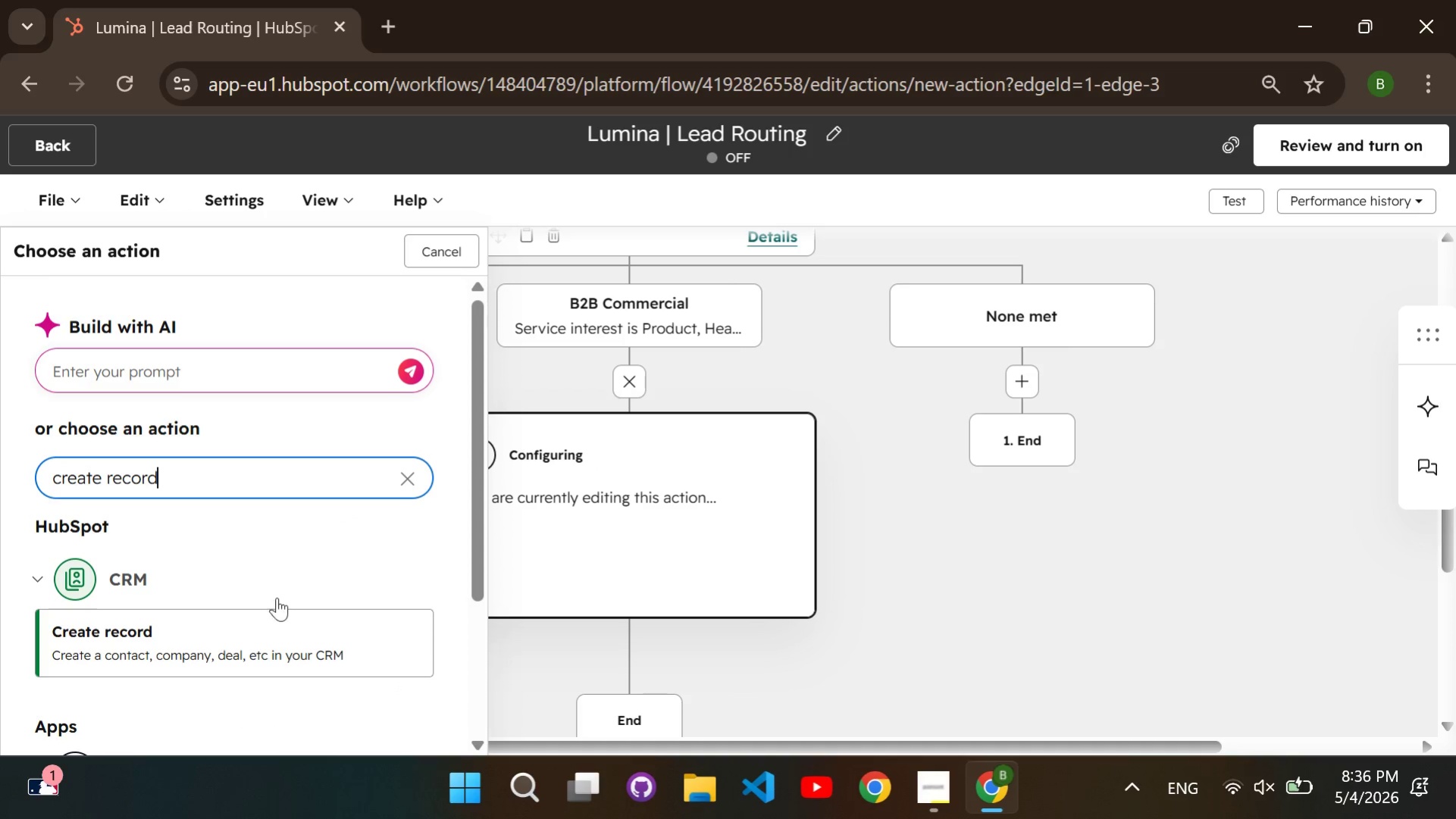 
left_click([263, 623])
 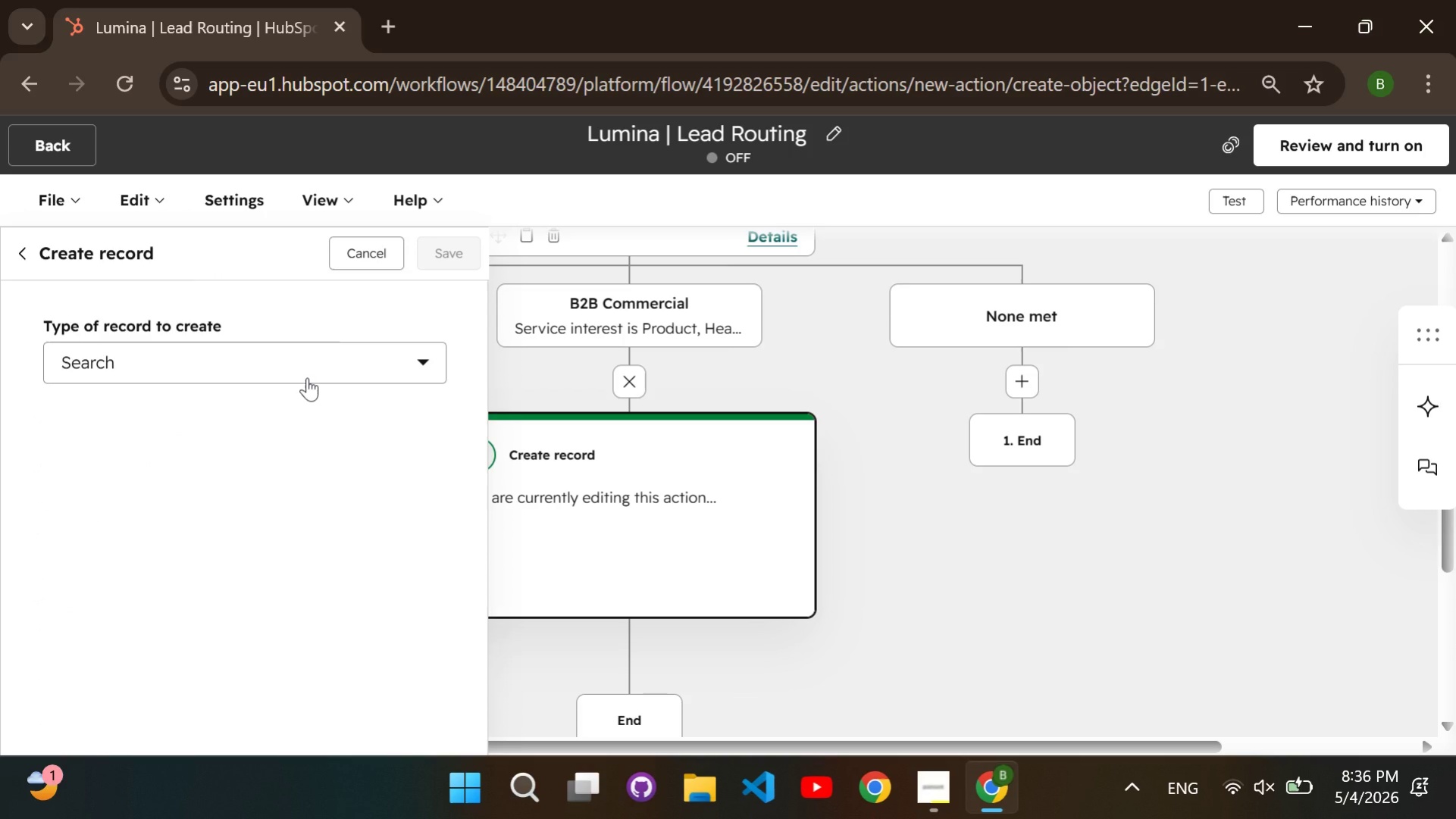 
left_click([307, 377])
 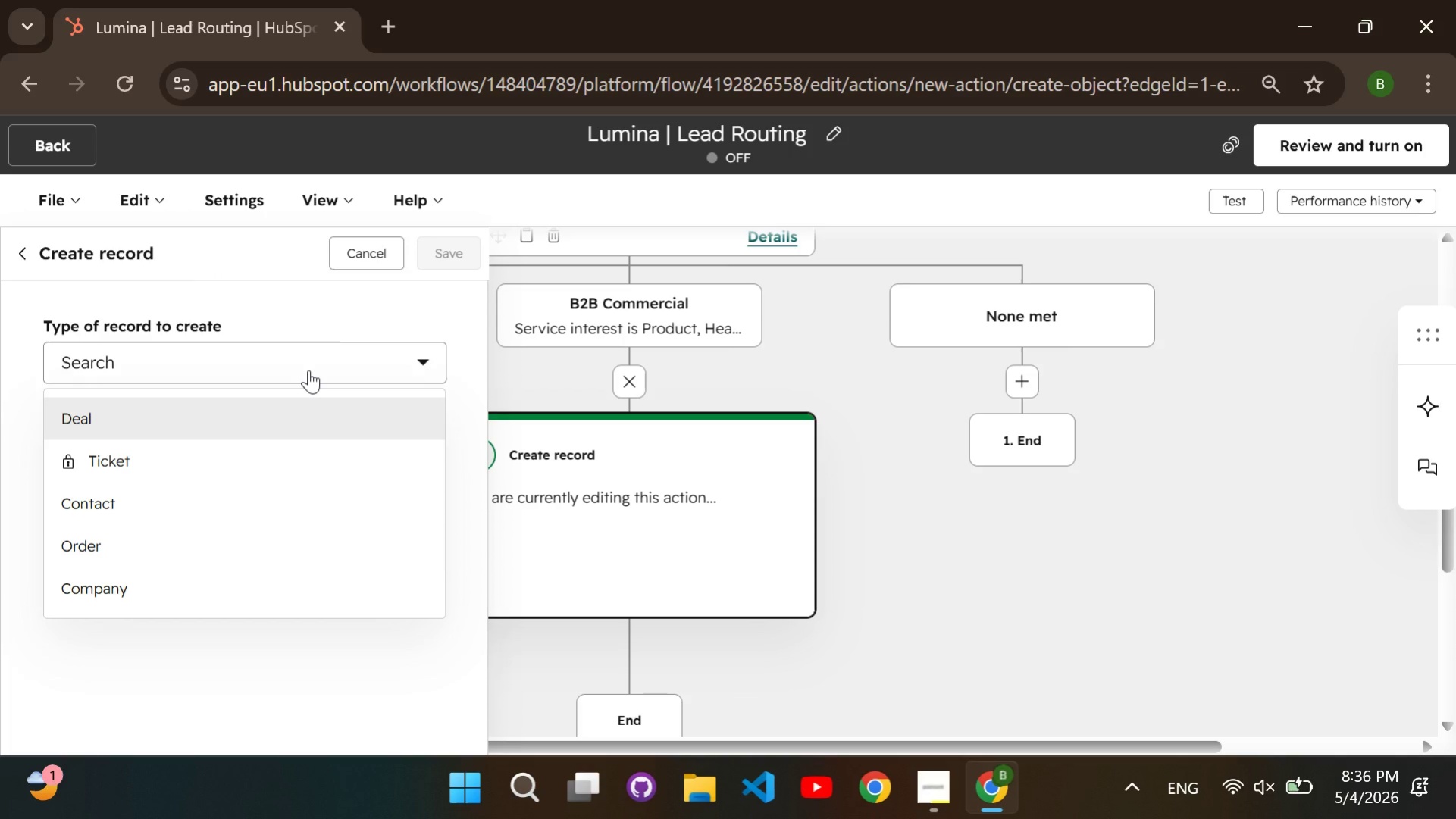 
type(deal)
 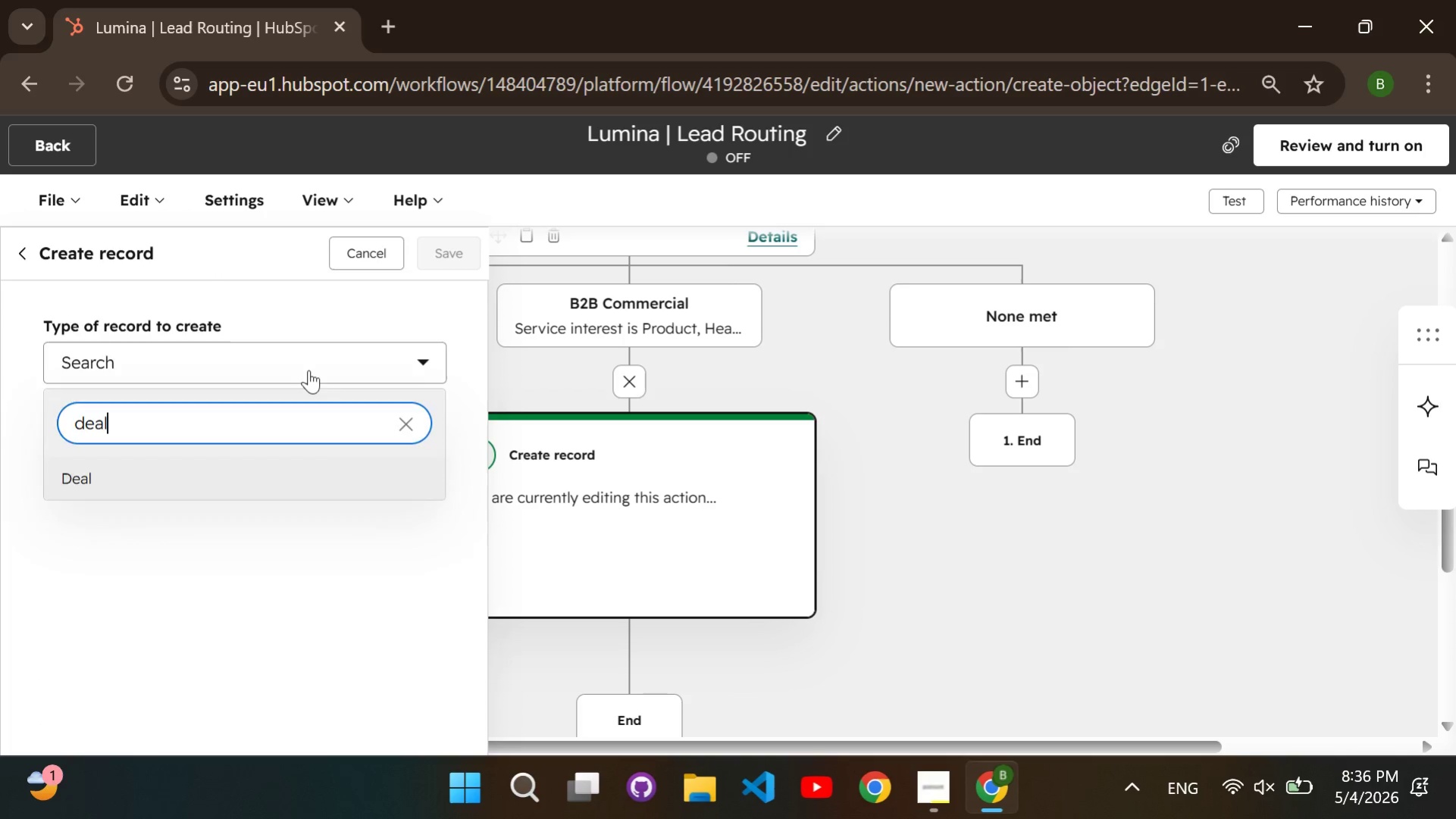 
key(Enter)
 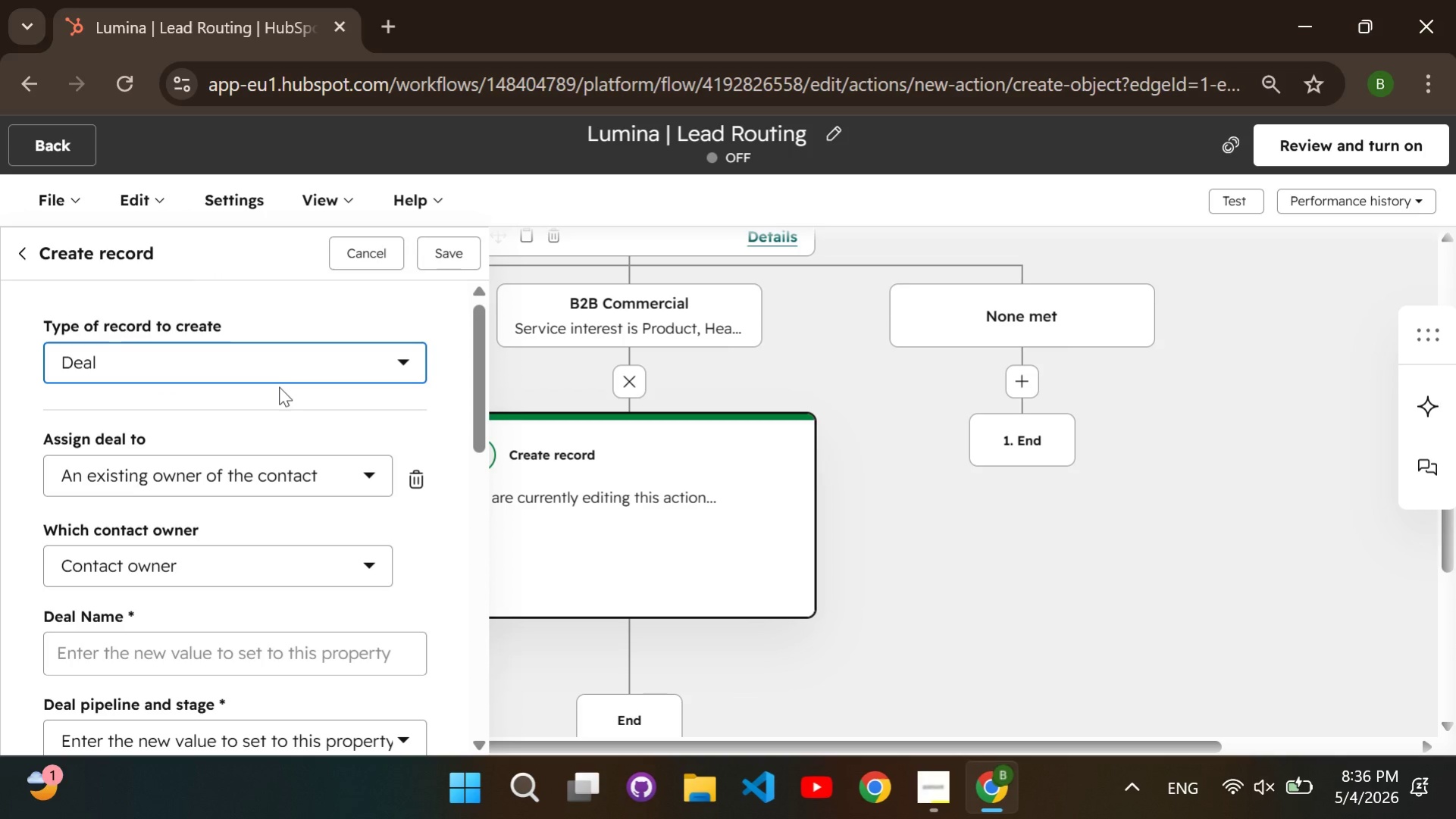 
scroll: coordinate [279, 386], scroll_direction: down, amount: 1.0
 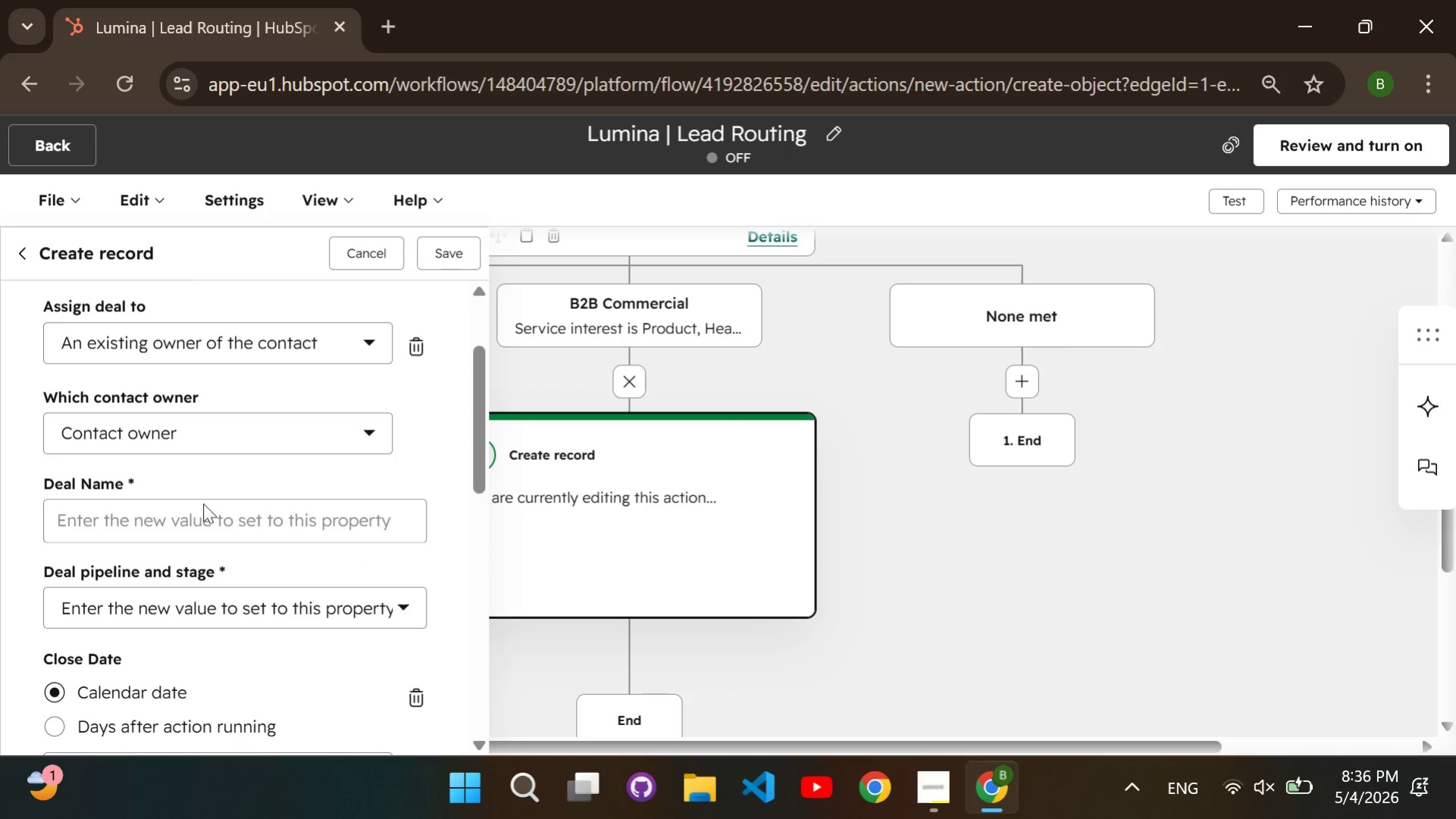 
left_click([202, 518])
 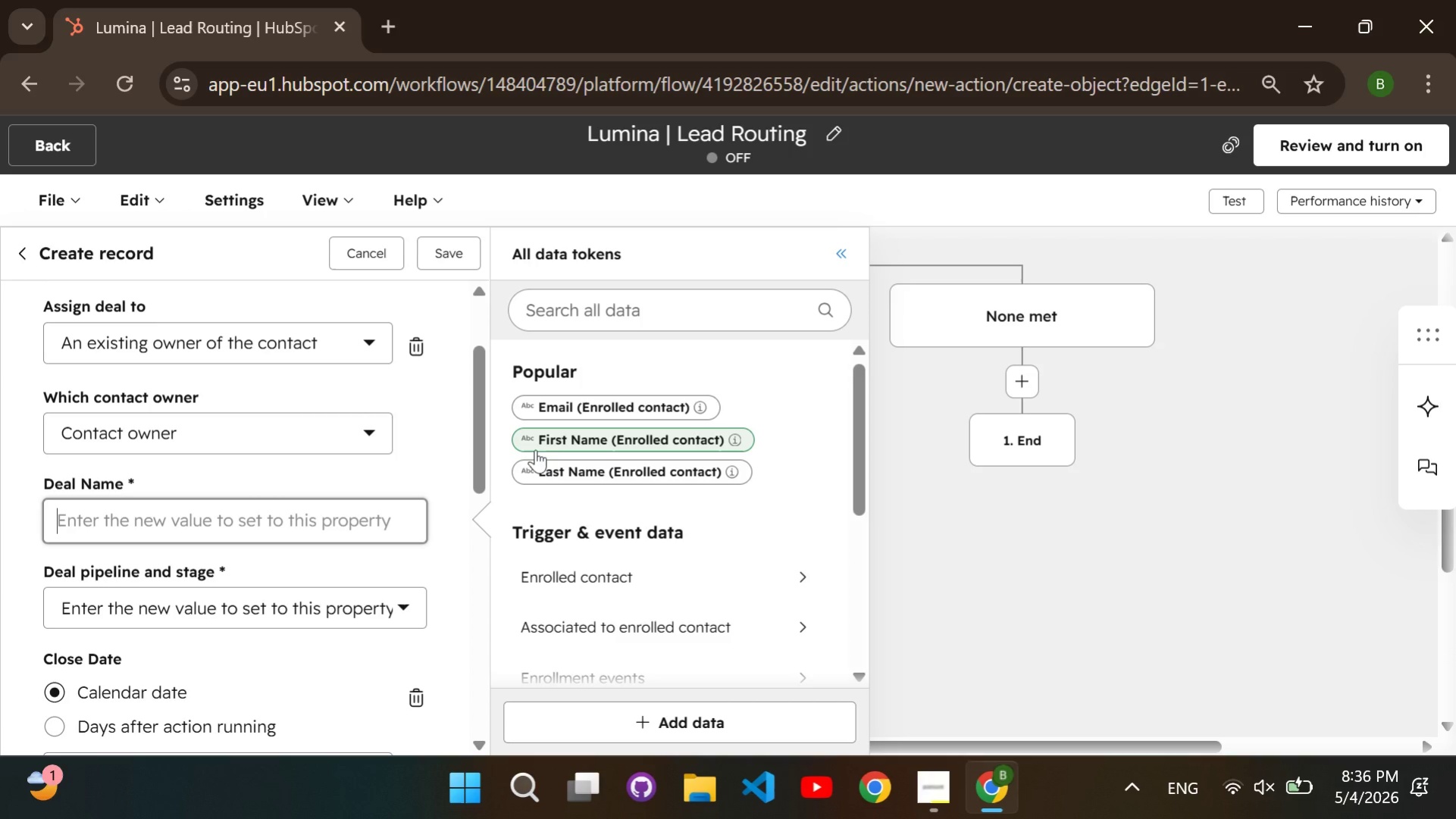 
left_click([548, 439])
 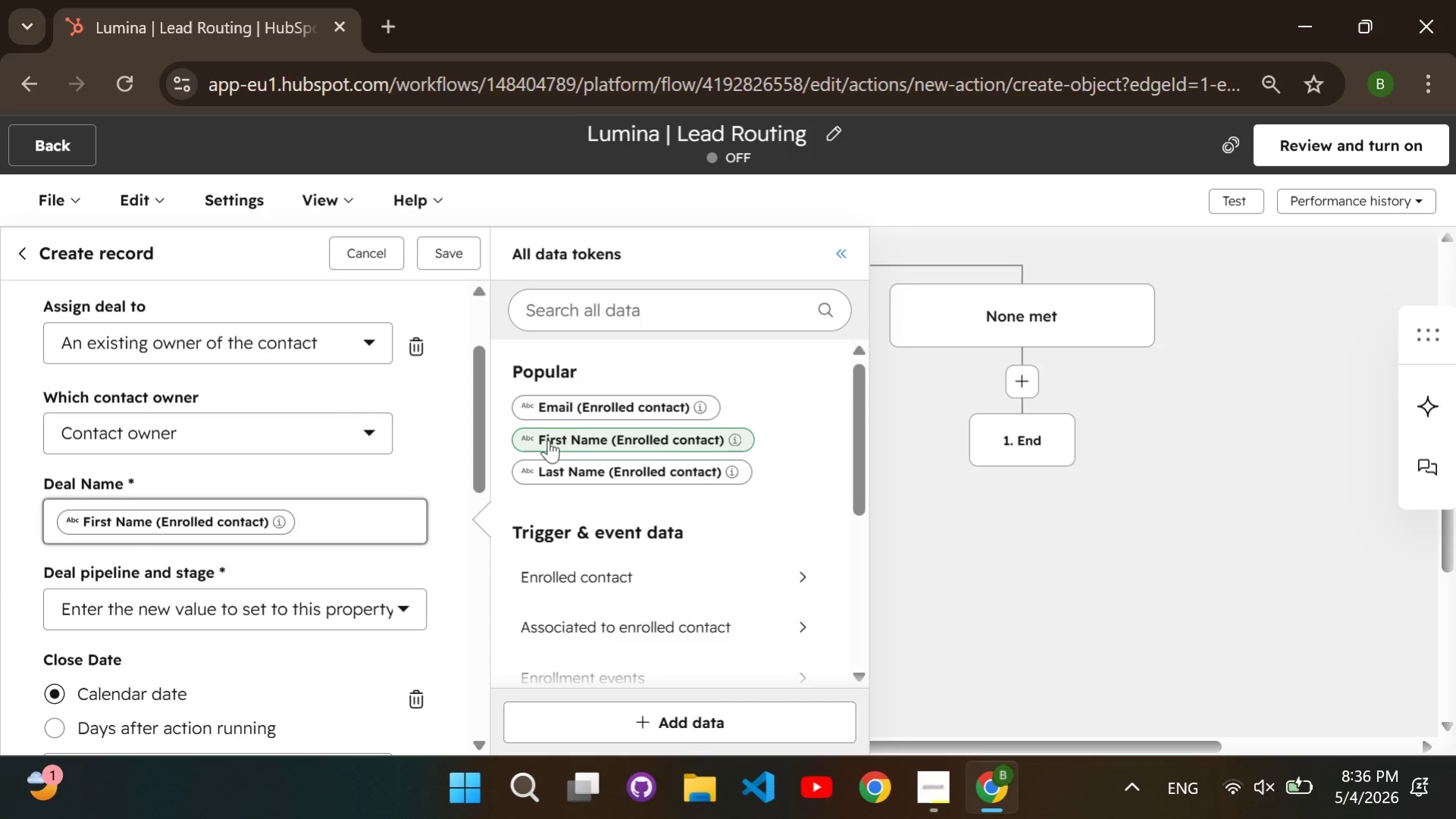 
key(Space)
 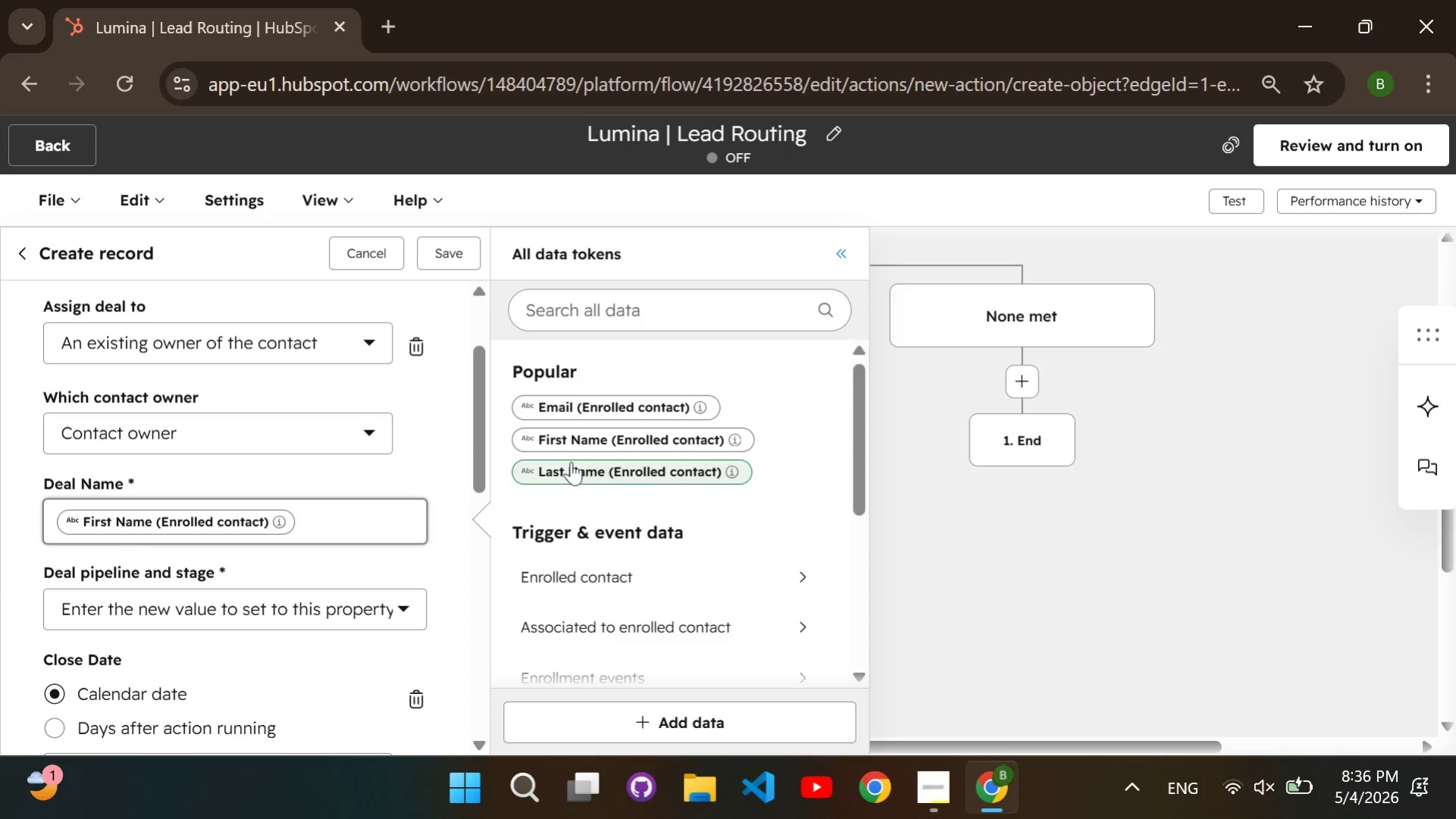 
left_click([571, 461])
 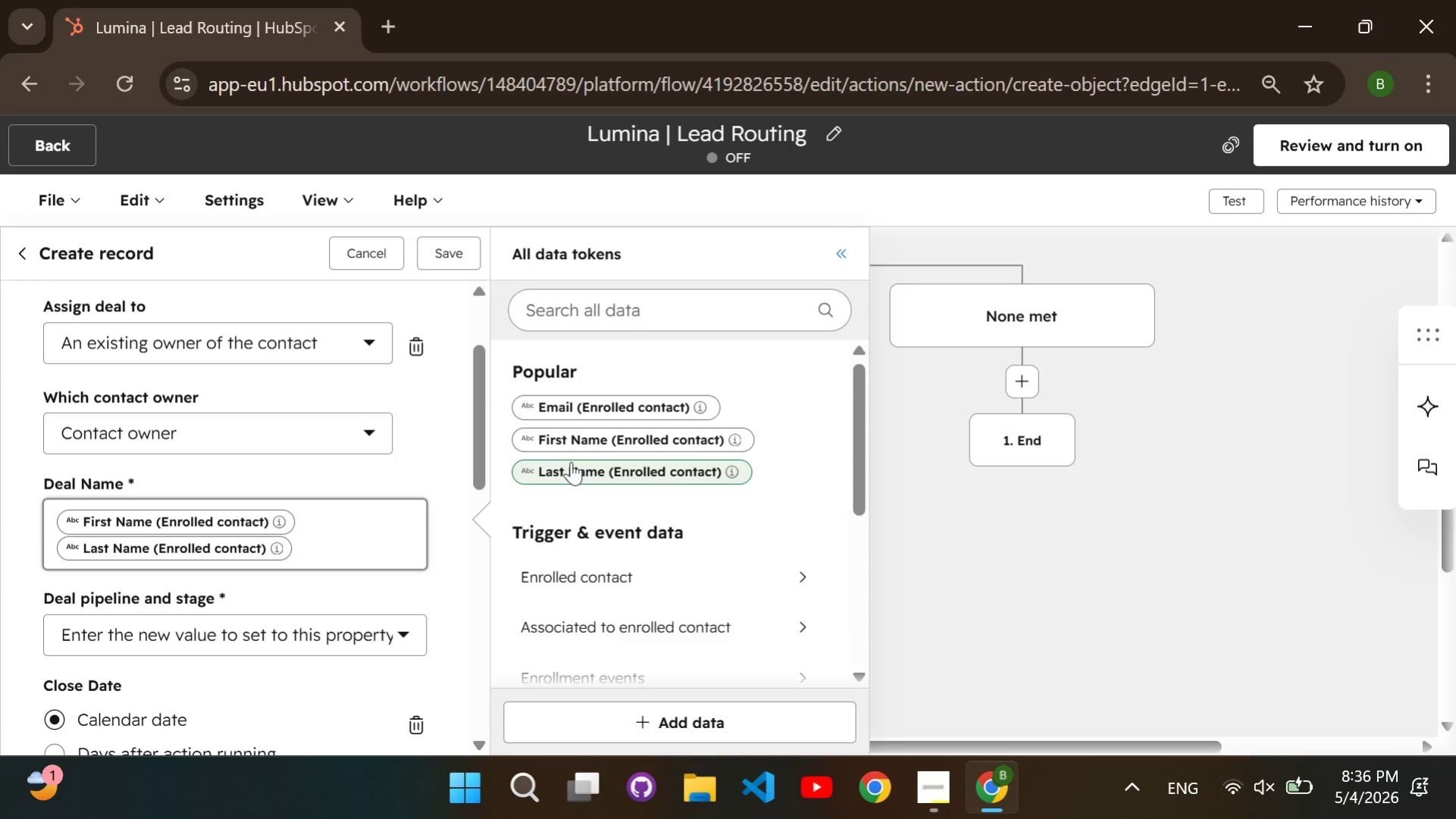 
type( commercial deal)
 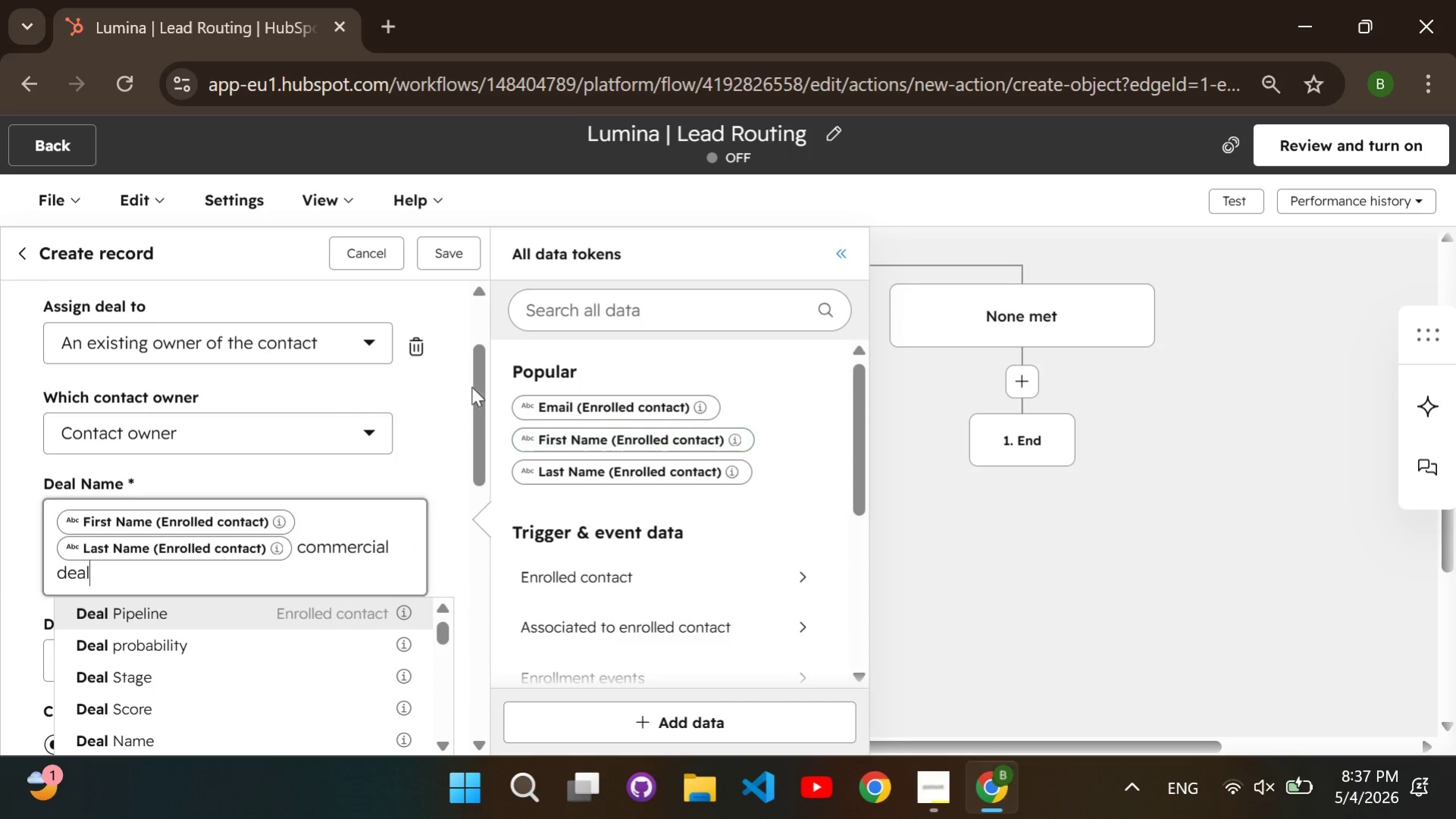 
left_click([413, 458])
 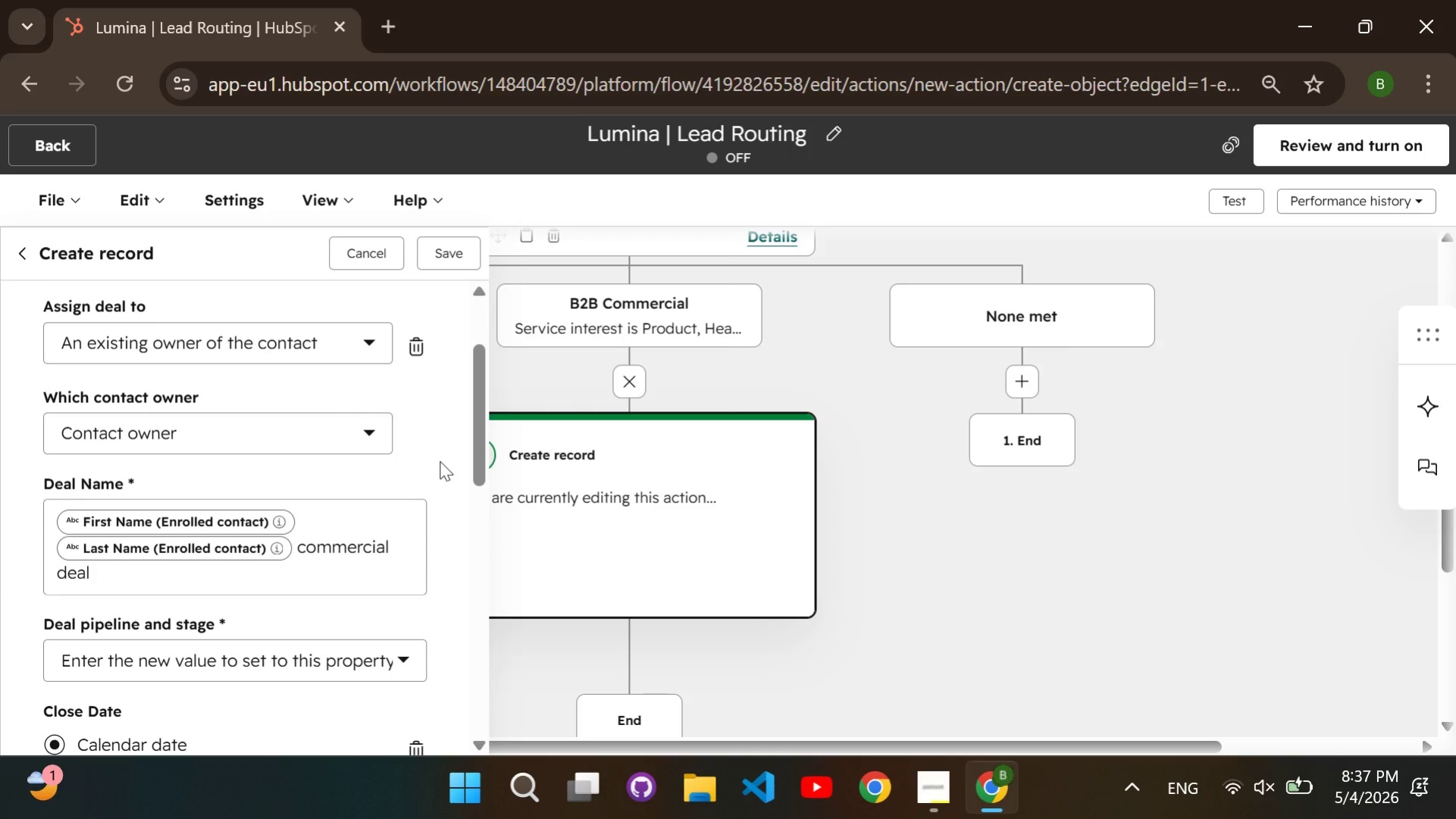 
scroll: coordinate [440, 461], scroll_direction: down, amount: 1.0
 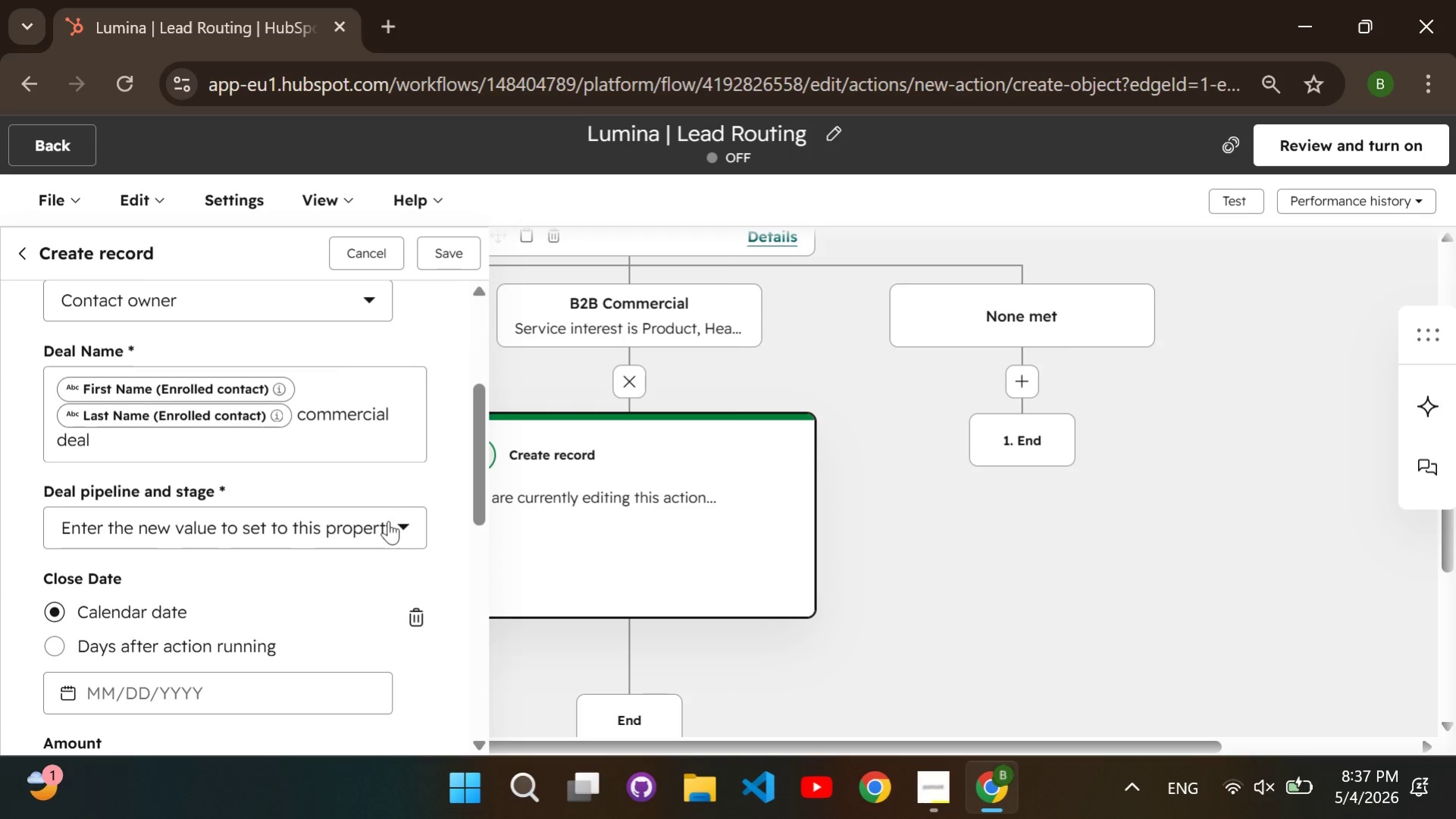 
left_click([388, 520])
 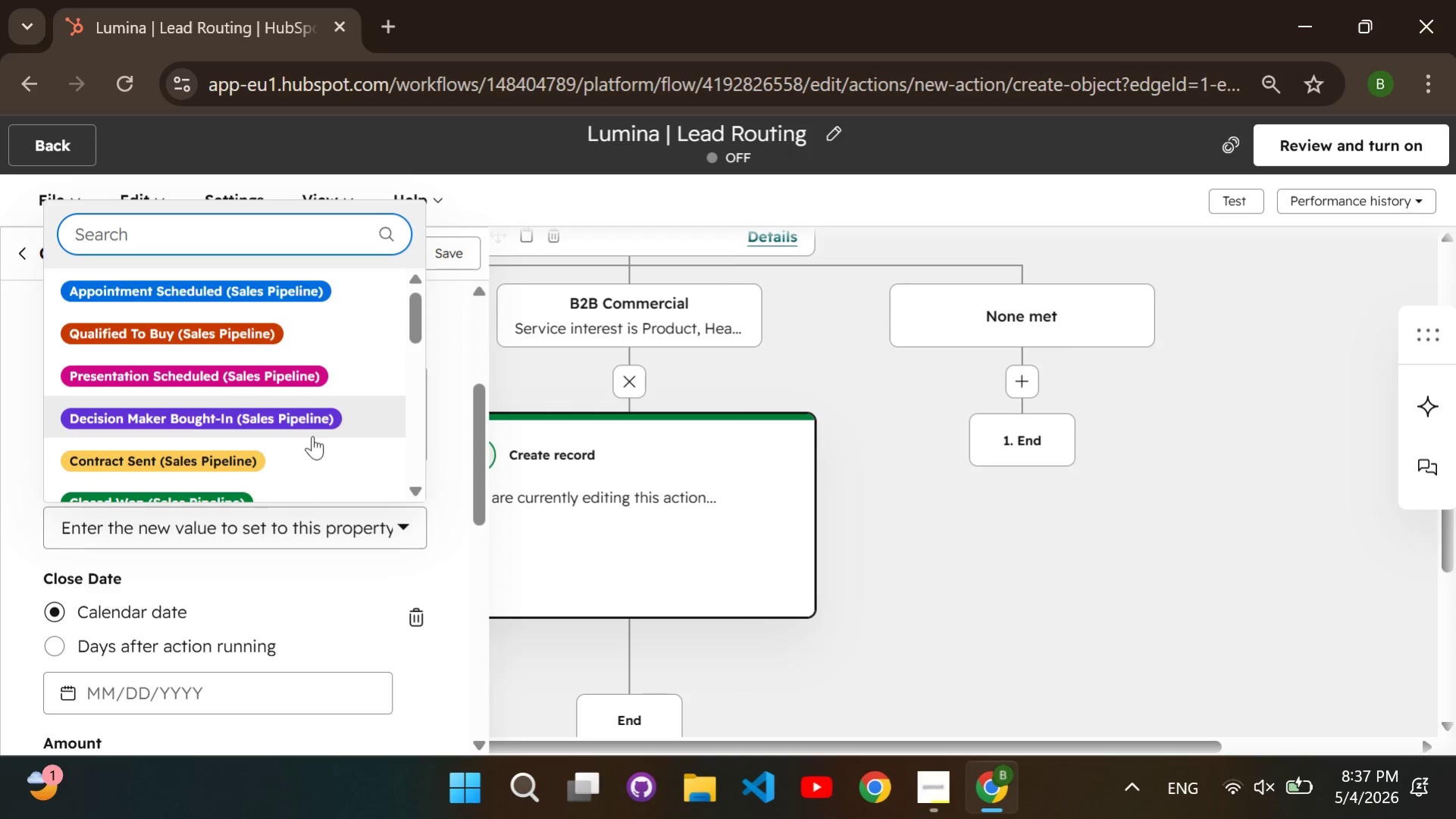 
scroll: coordinate [333, 406], scroll_direction: down, amount: 3.0
 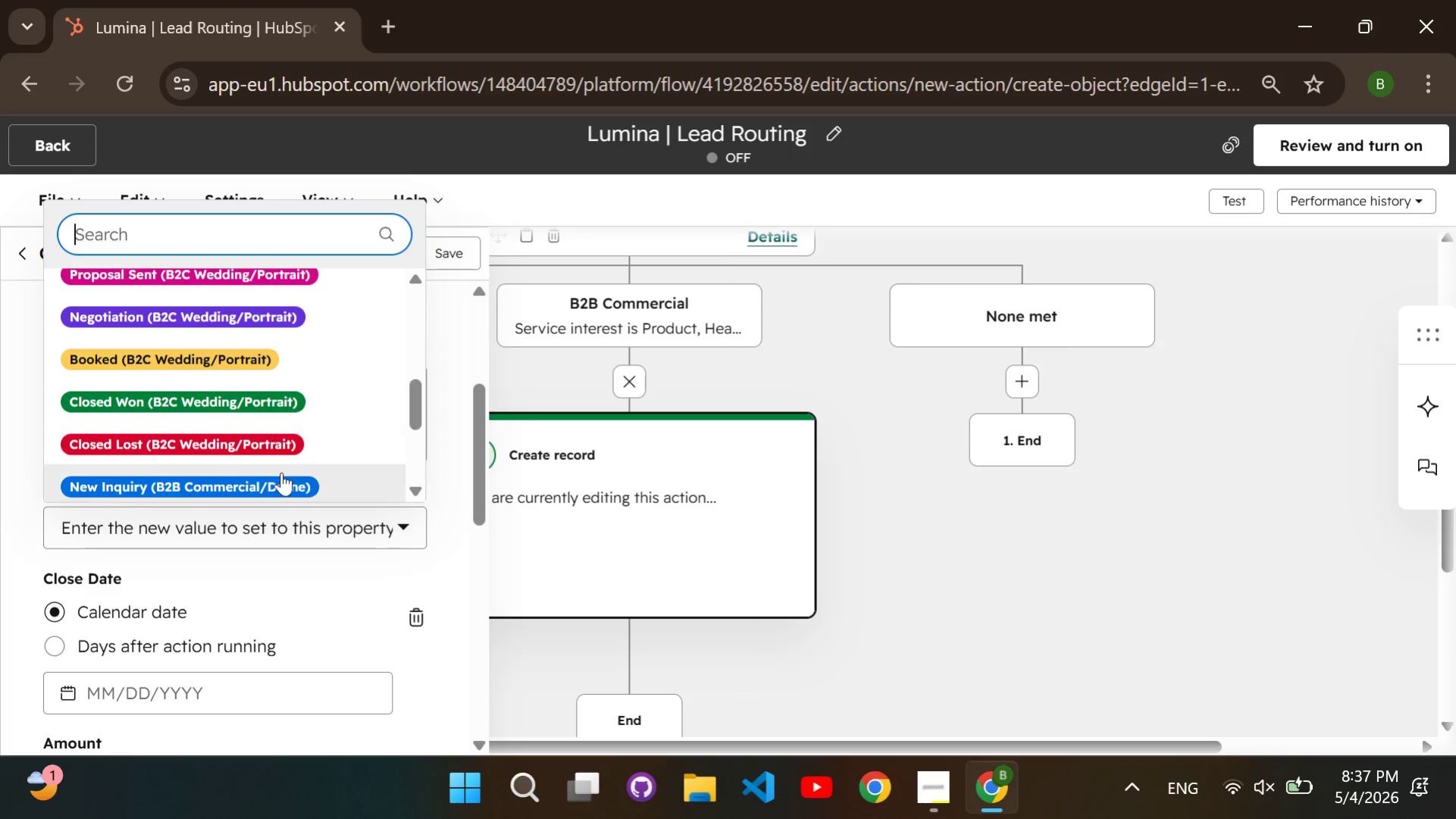 
left_click([281, 472])
 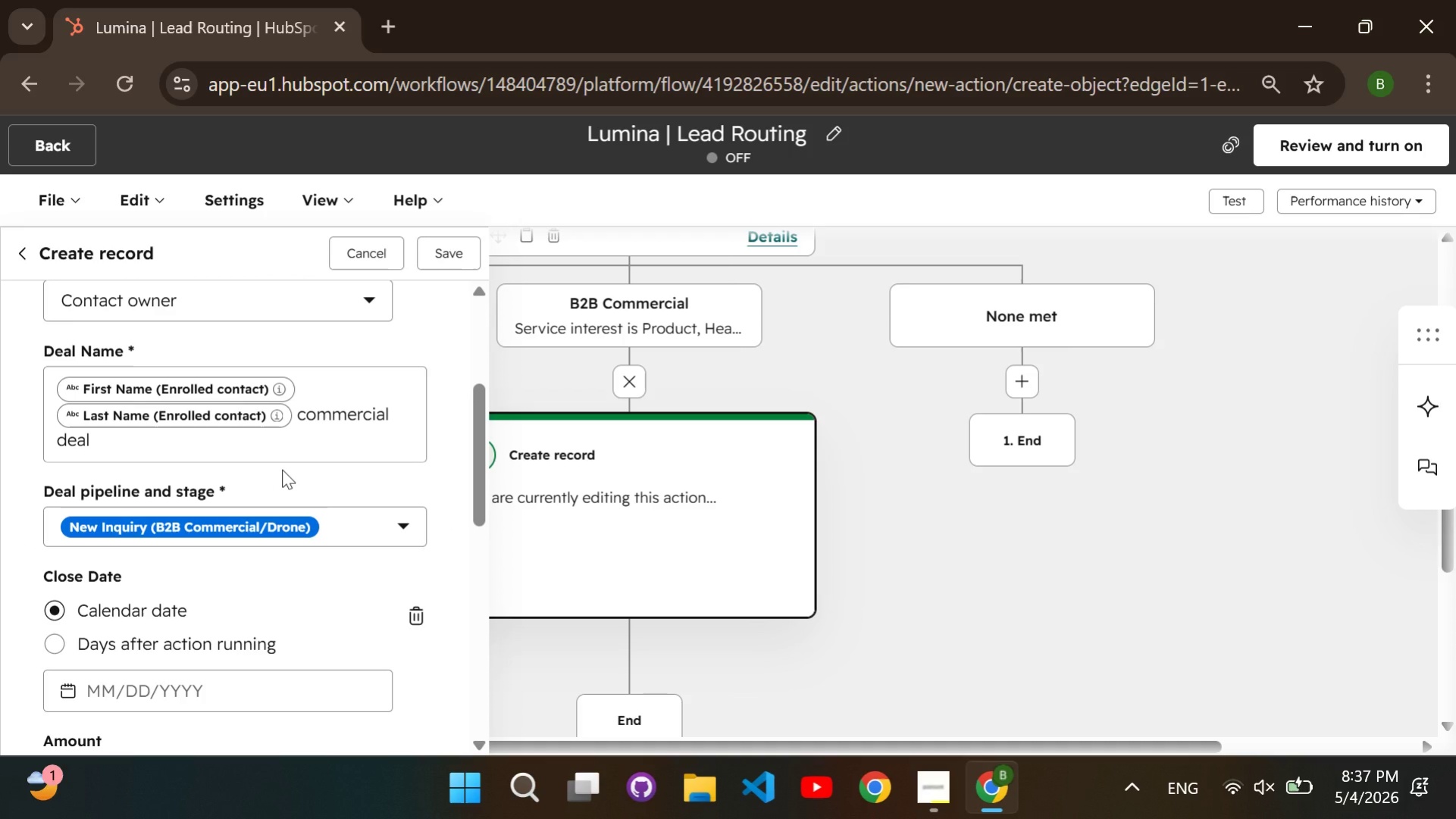 
scroll: coordinate [282, 469], scroll_direction: down, amount: 4.0
 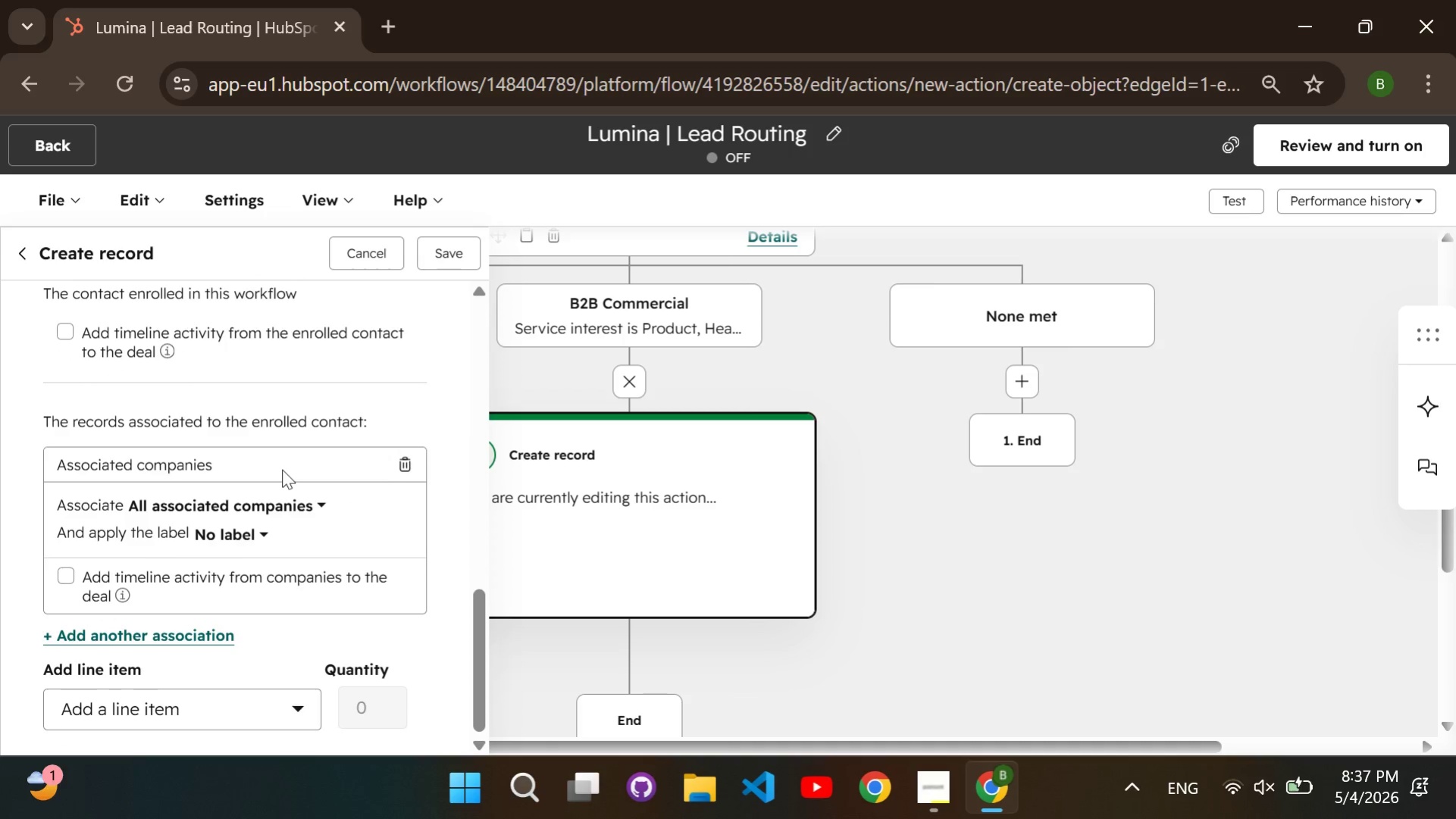 
scroll: coordinate [282, 469], scroll_direction: up, amount: 3.0
 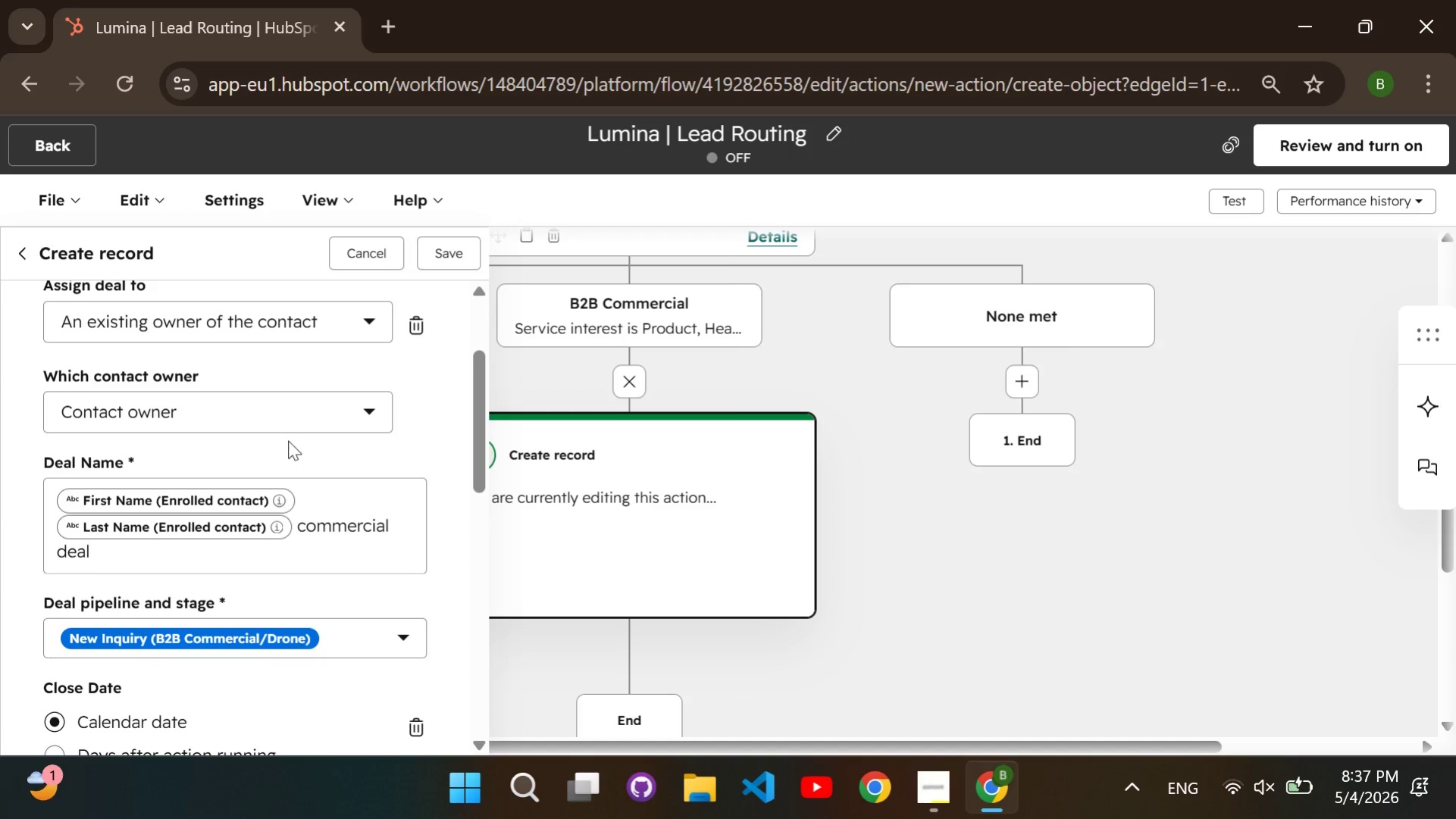 
left_click([289, 424])
 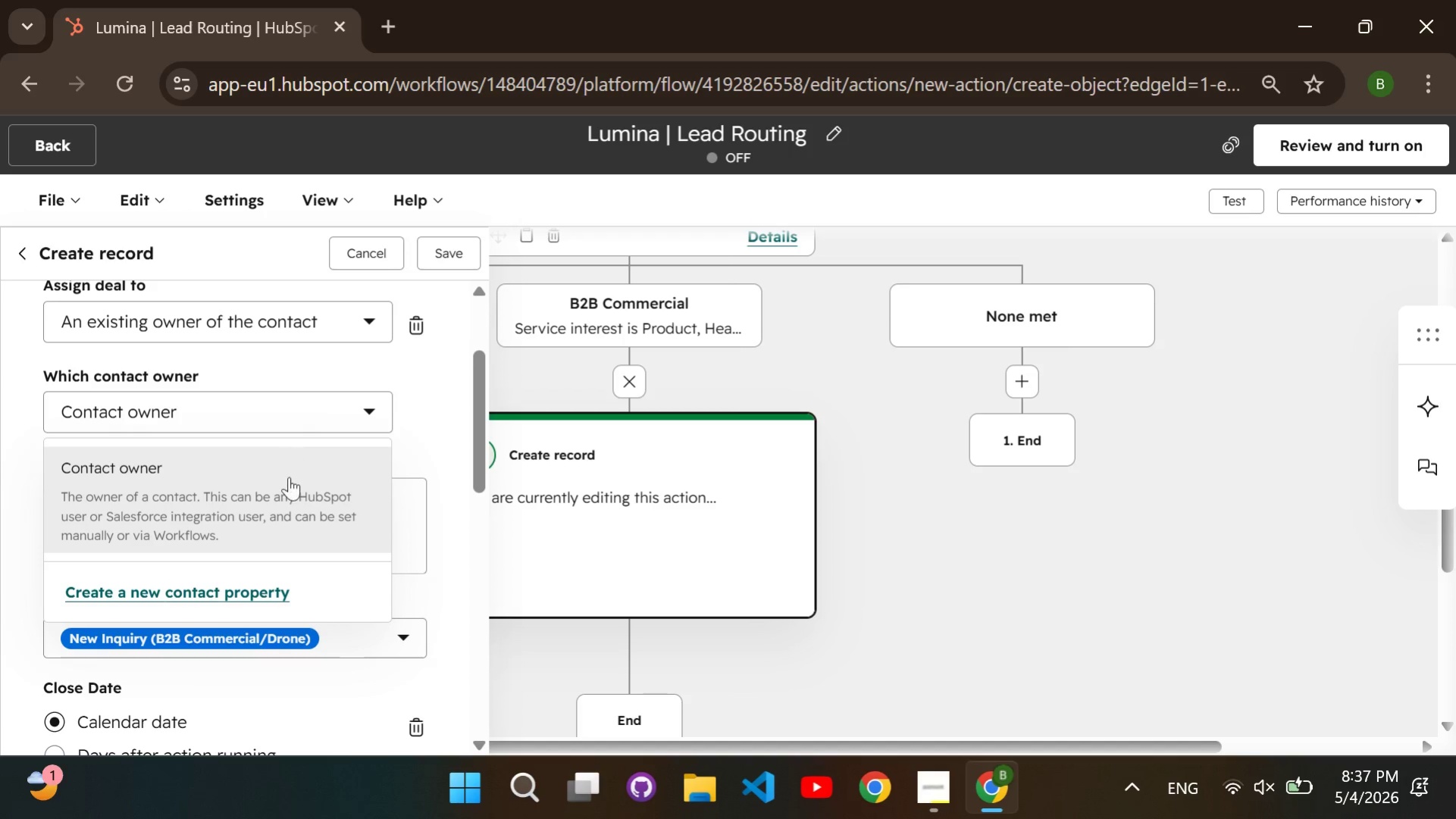 
left_click([284, 506])
 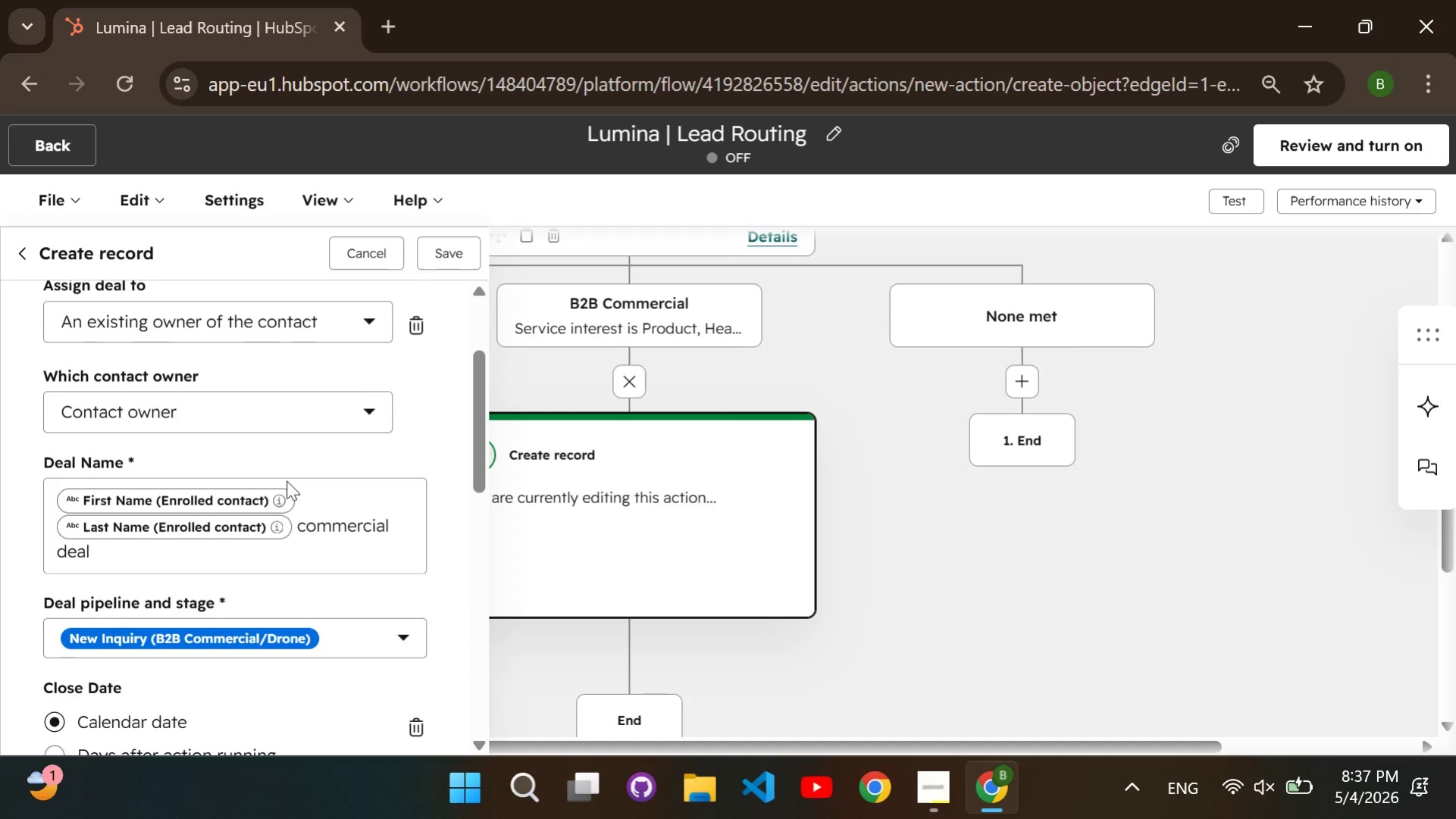 
scroll: coordinate [287, 480], scroll_direction: up, amount: 1.0
 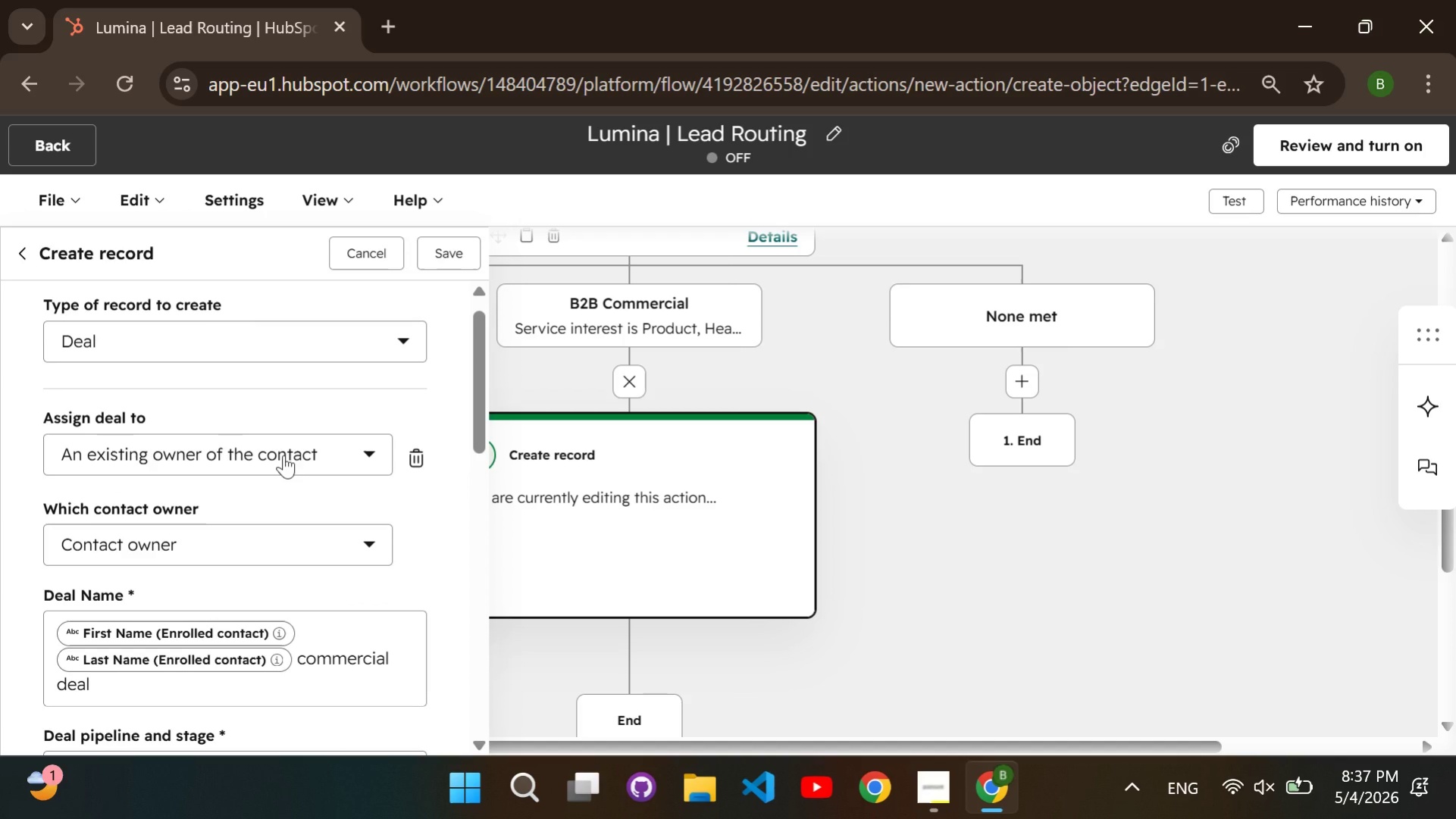 
left_click([283, 455])
 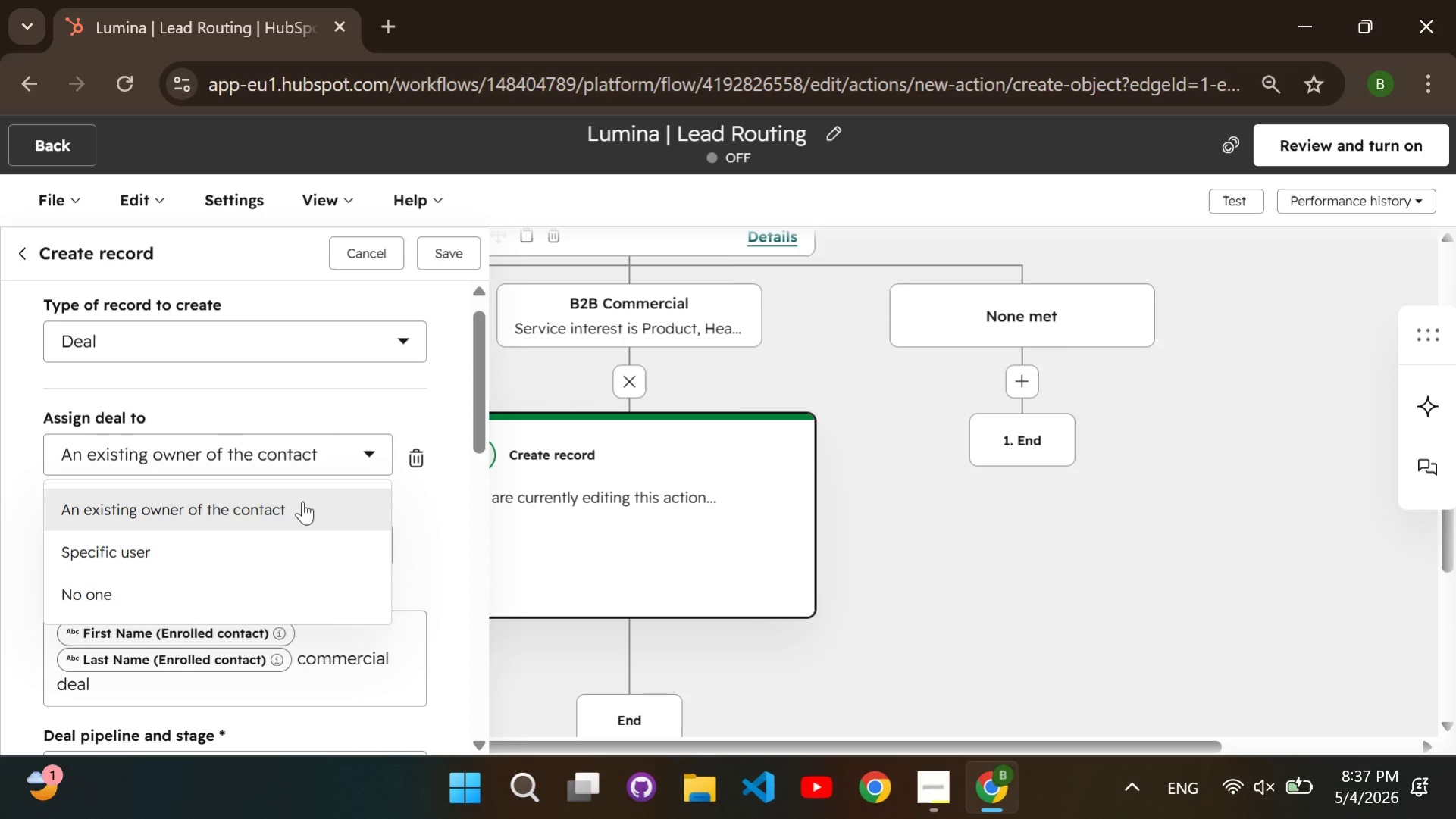 
left_click([302, 501])
 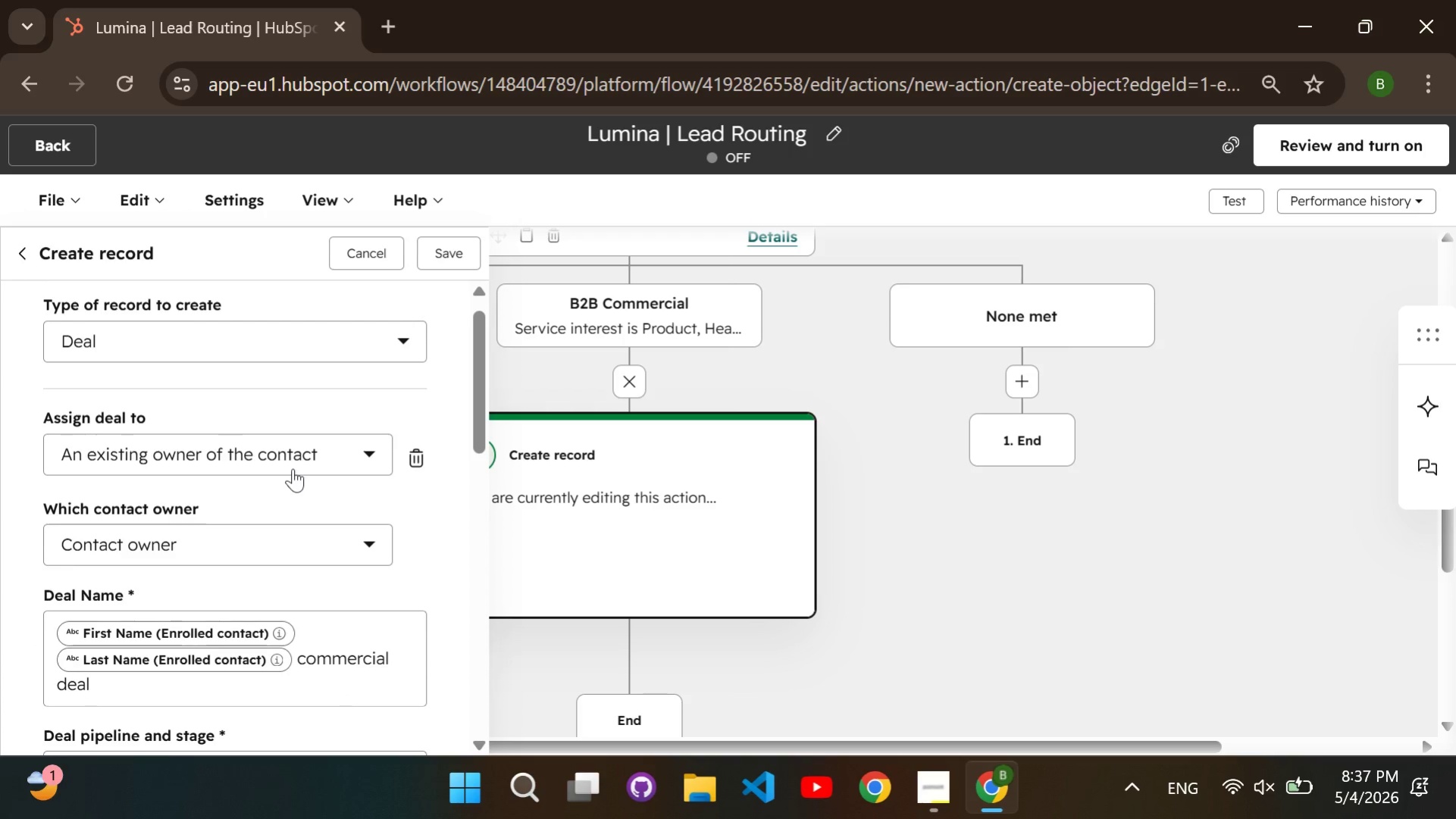 
scroll: coordinate [290, 466], scroll_direction: up, amount: 2.0
 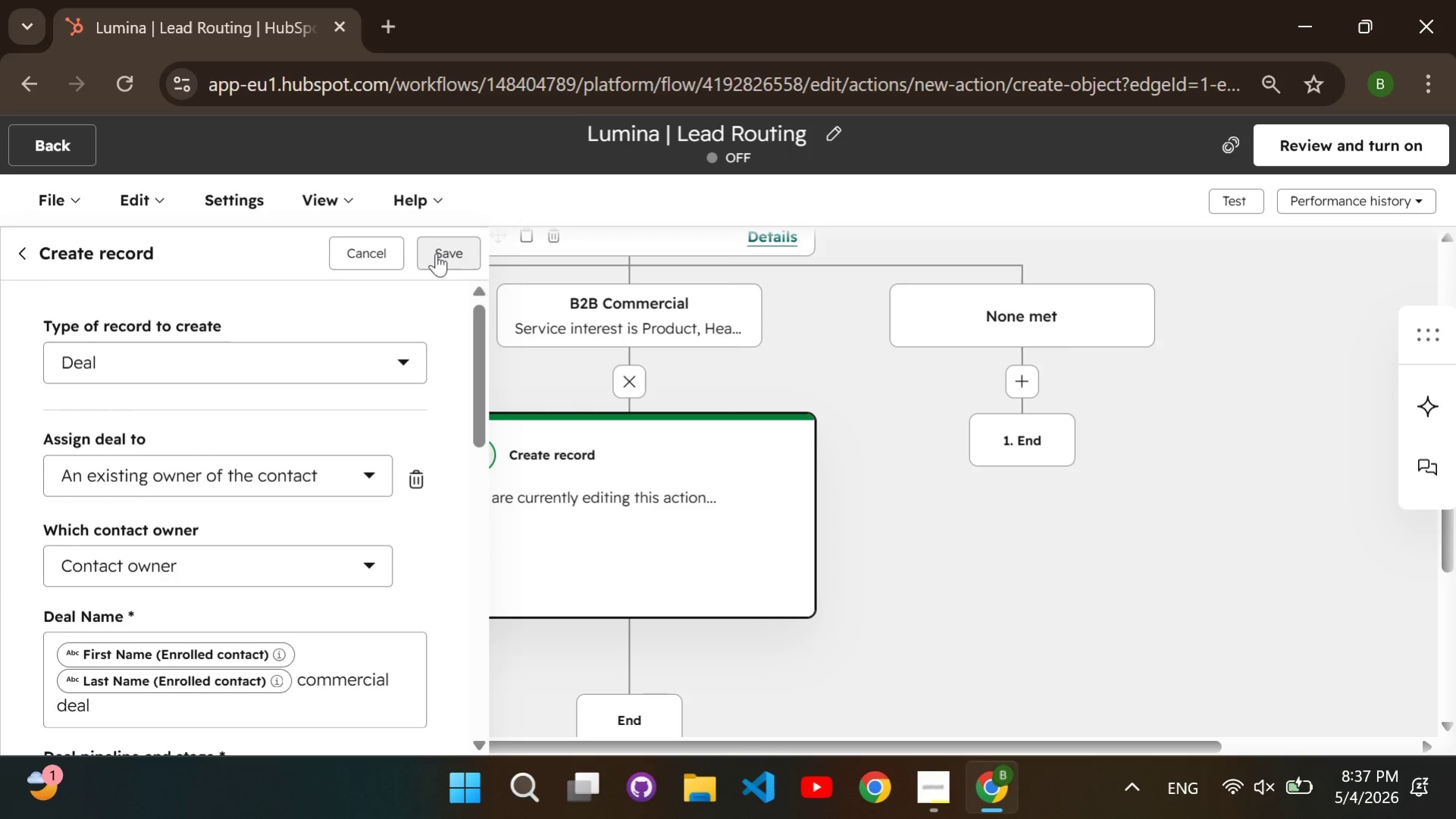 
left_click([436, 253])
 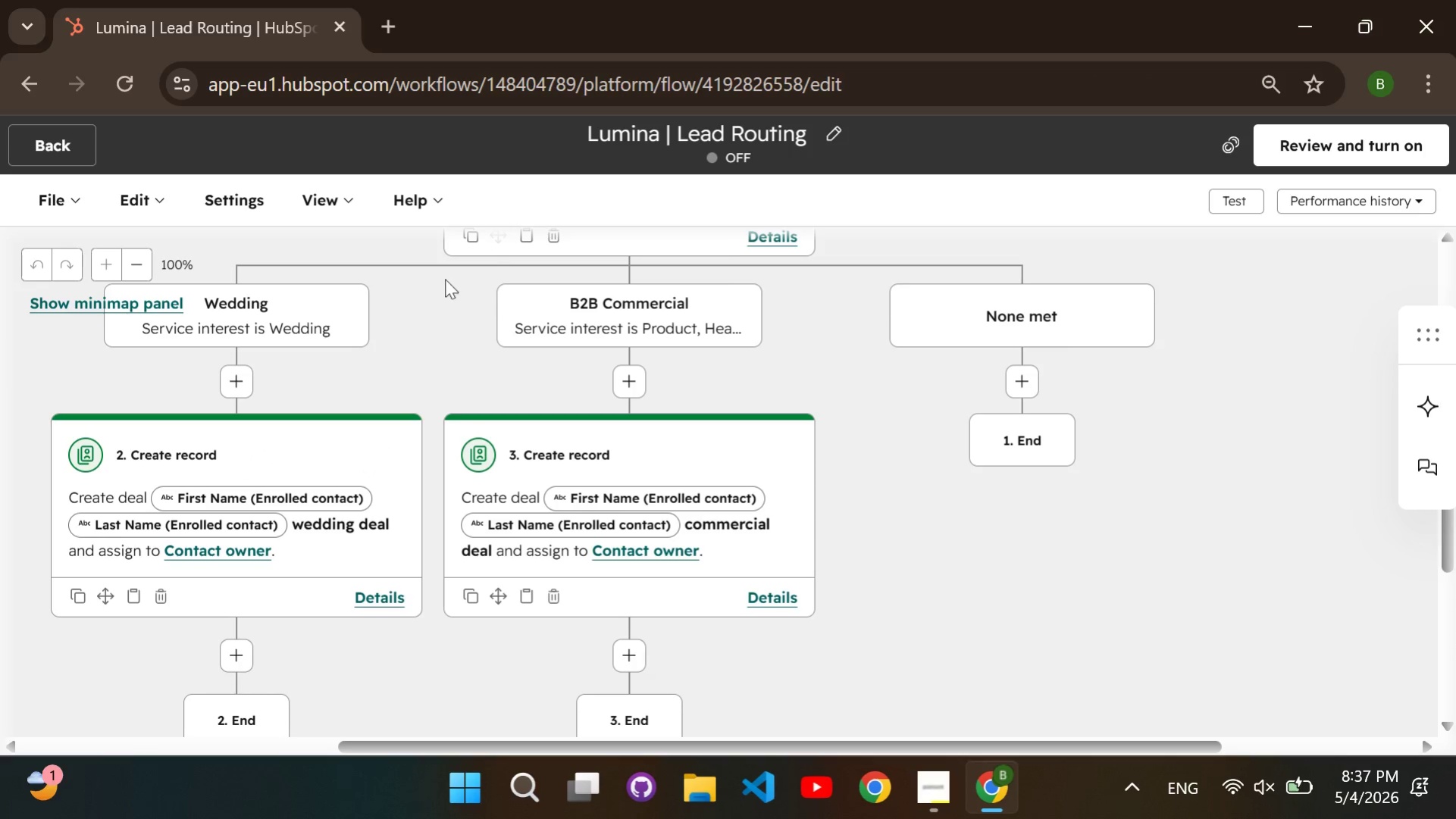 
wait(5.11)
 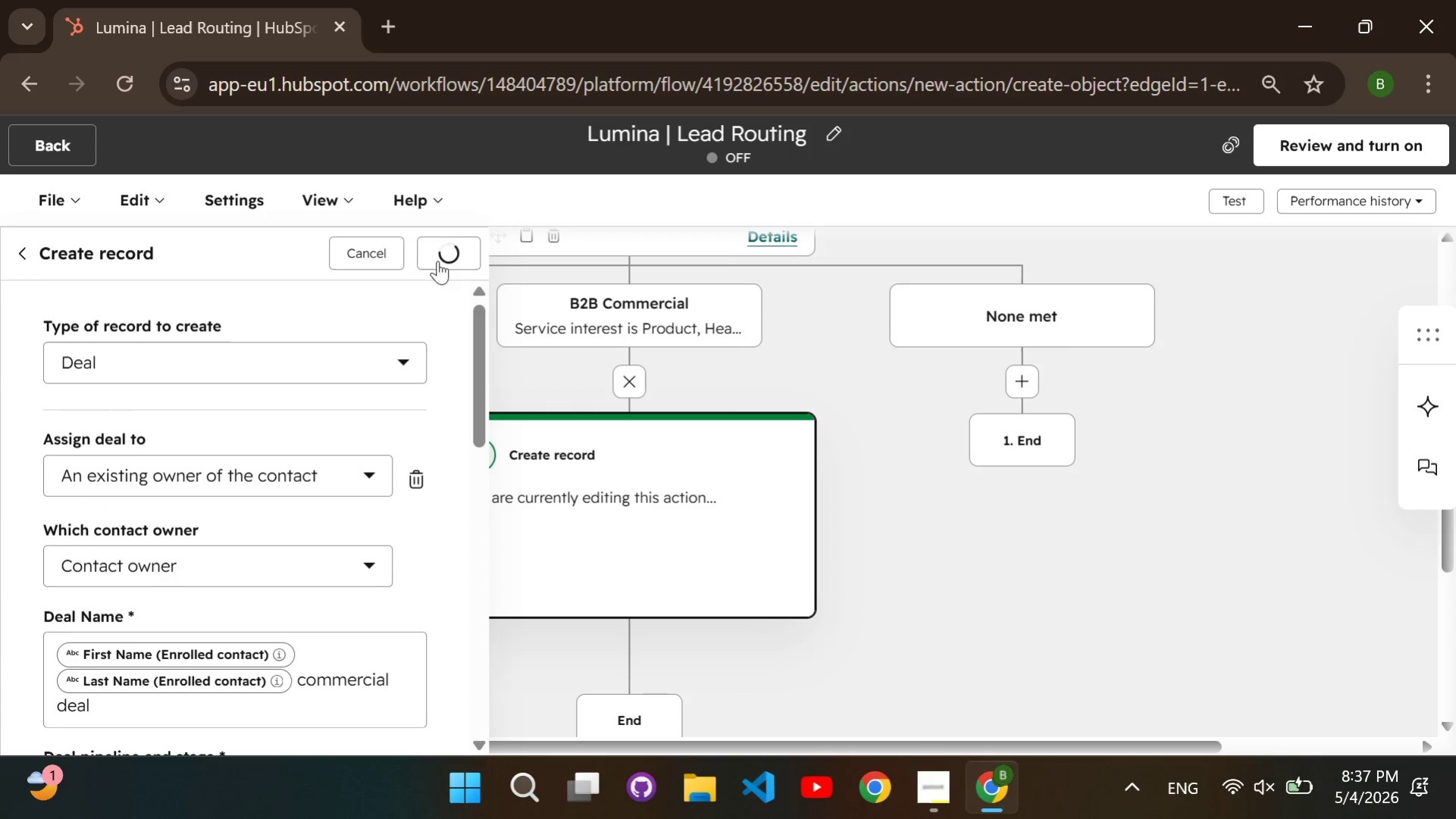 
left_click_drag(start_coordinate=[859, 414], to_coordinate=[985, 345])
 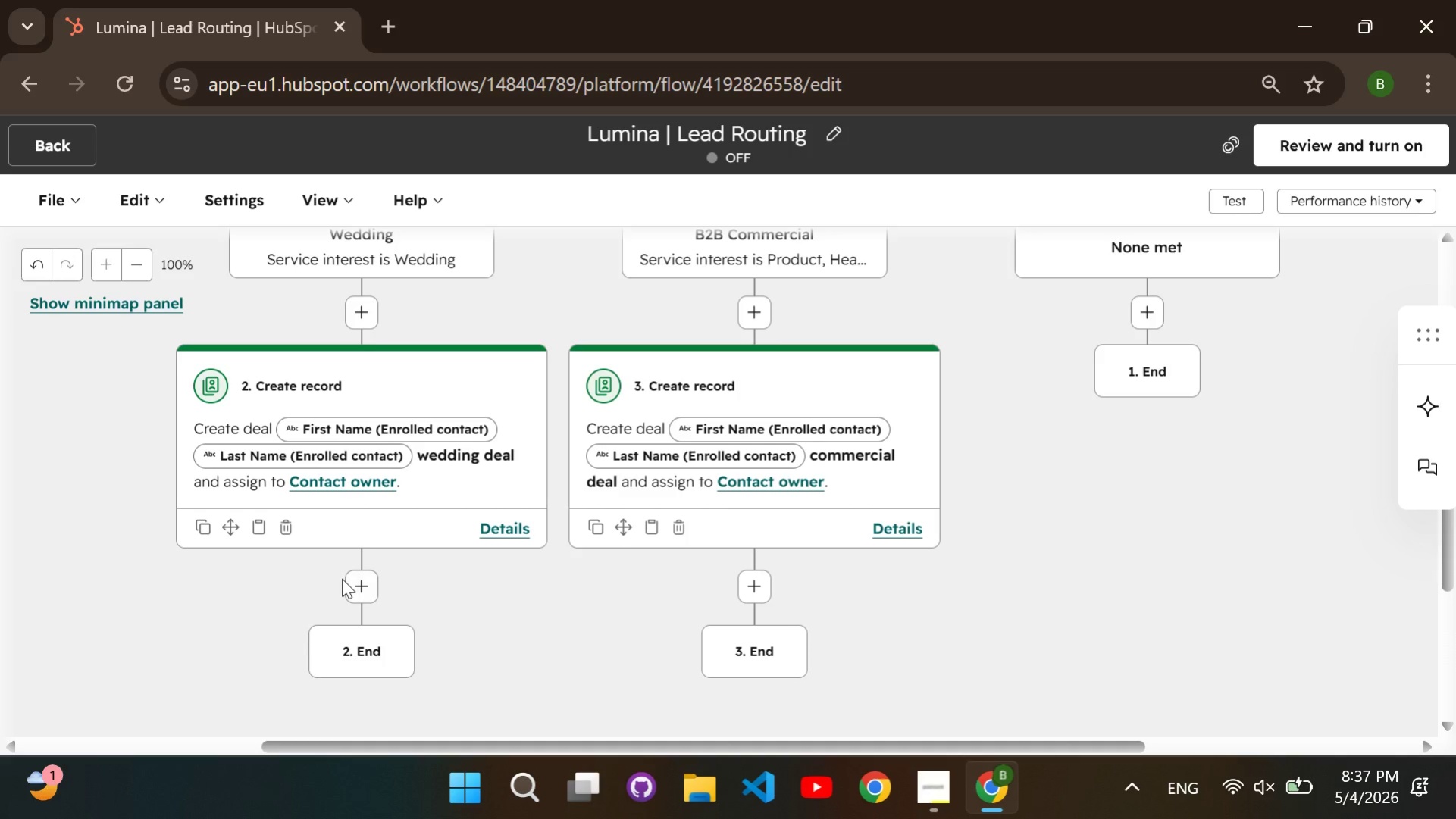 
left_click([368, 584])
 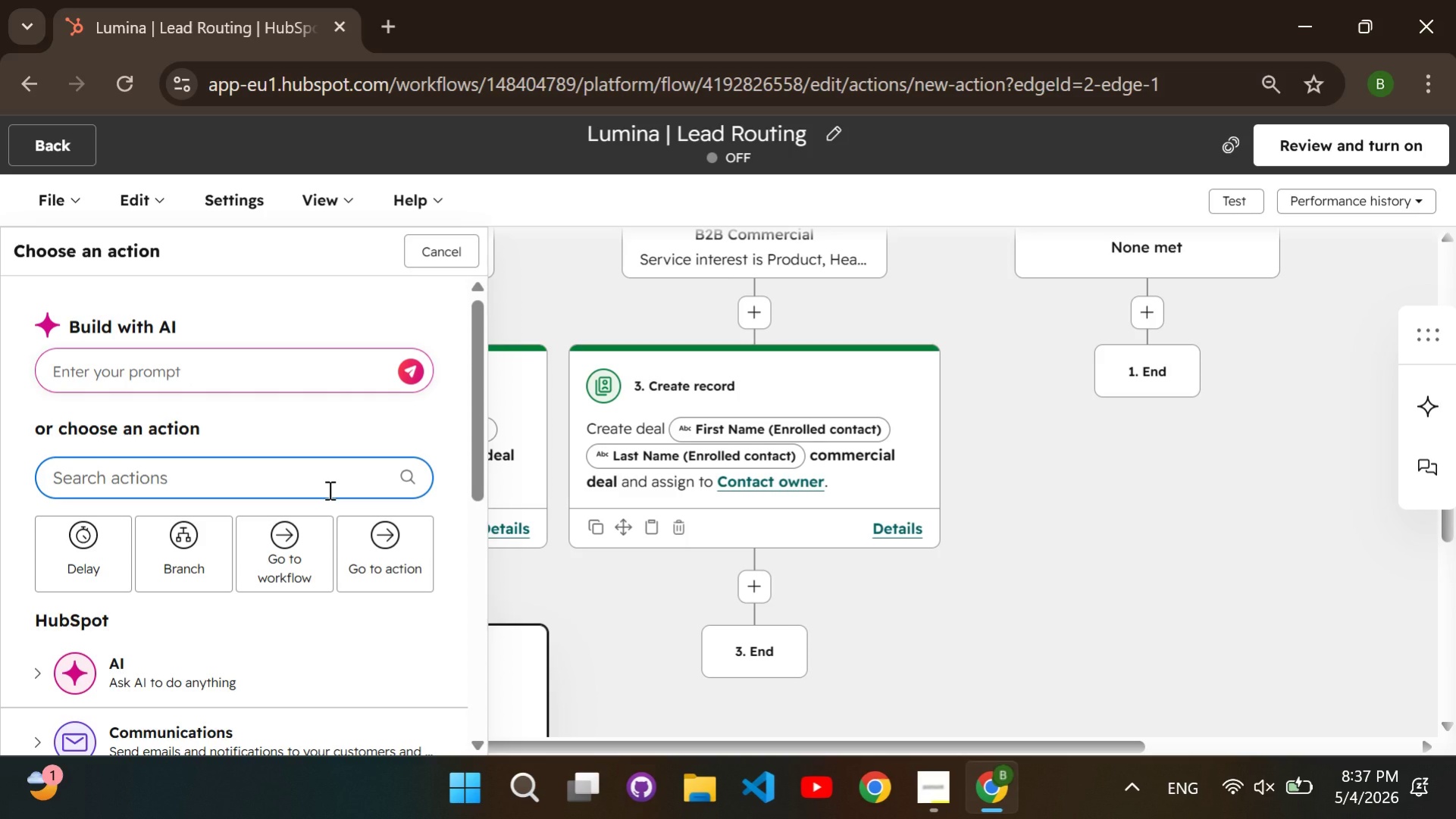 
type(creat task)
 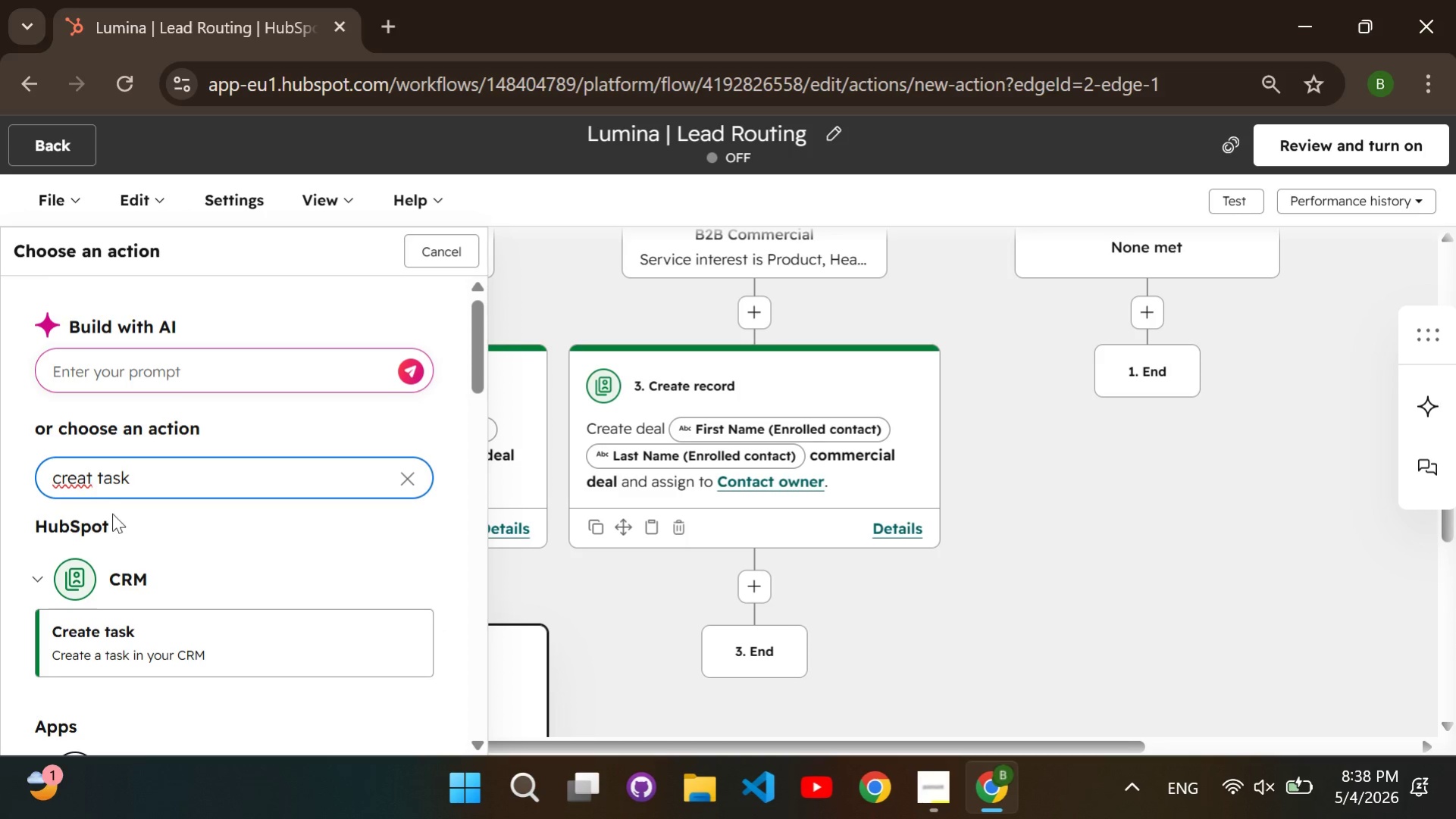 
left_click([141, 624])
 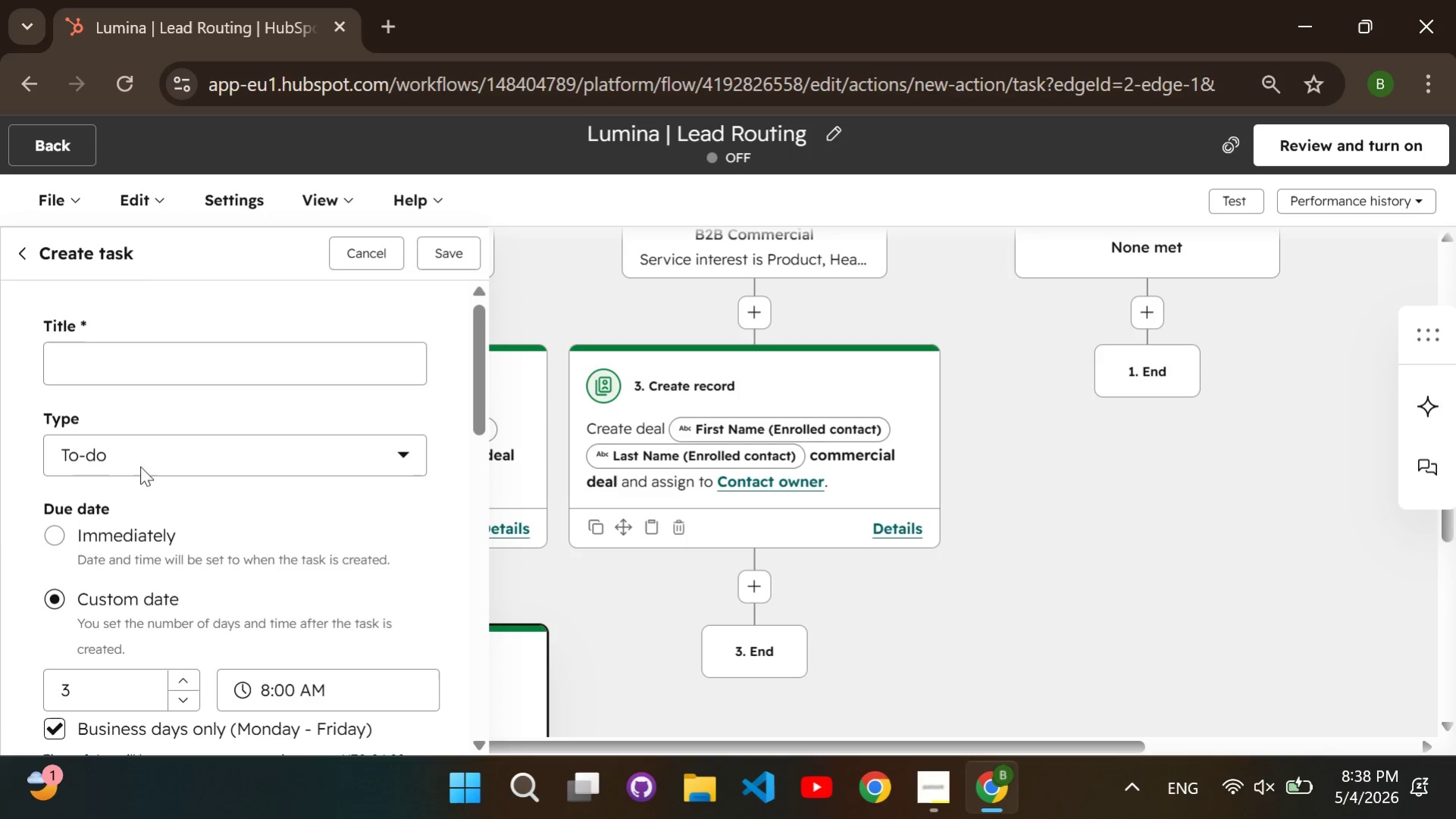 
left_click([161, 365])
 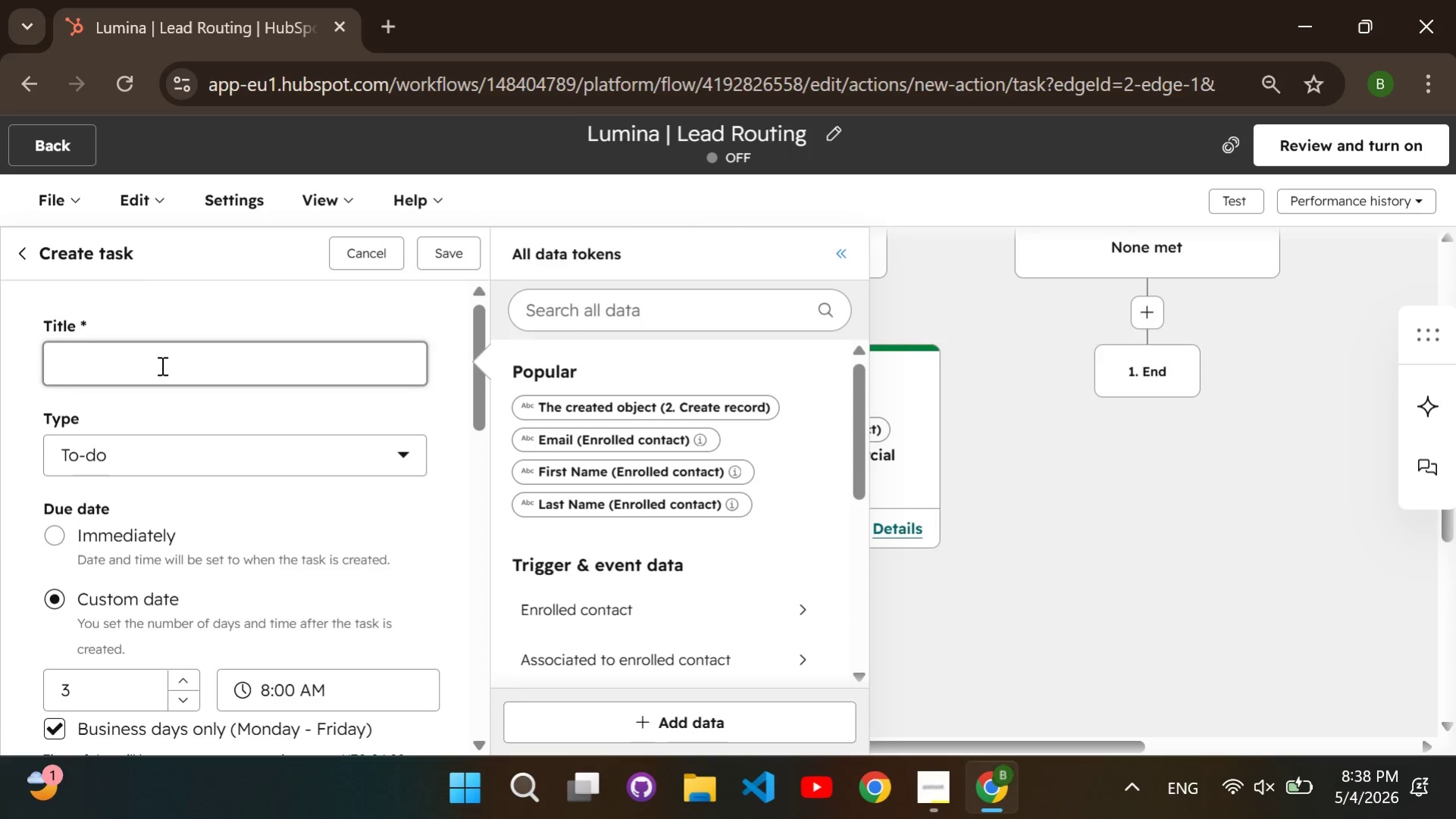 
type(Enroll in Wedding Sequence)
 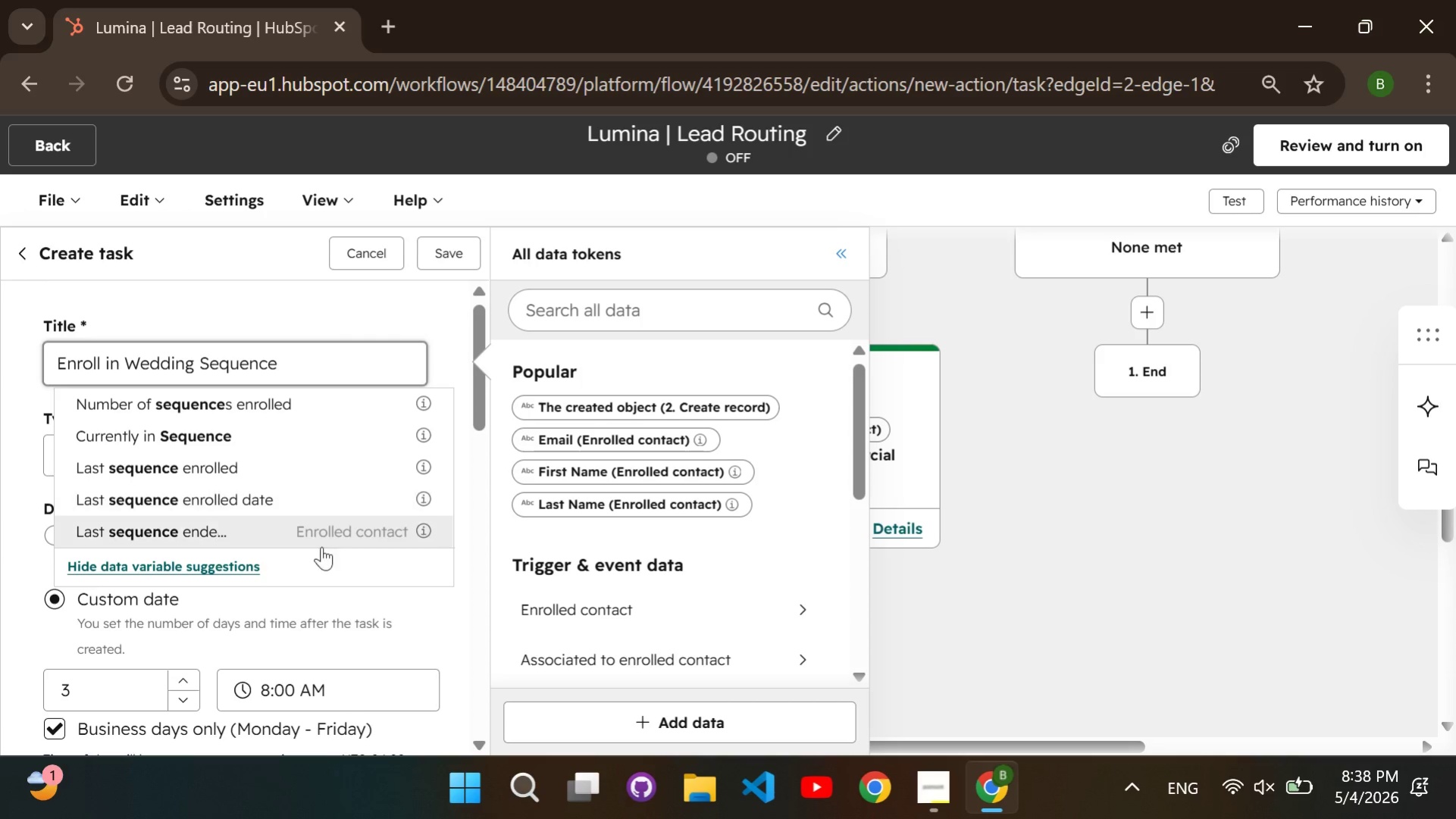 
left_click_drag(start_coordinate=[421, 618], to_coordinate=[427, 620])
 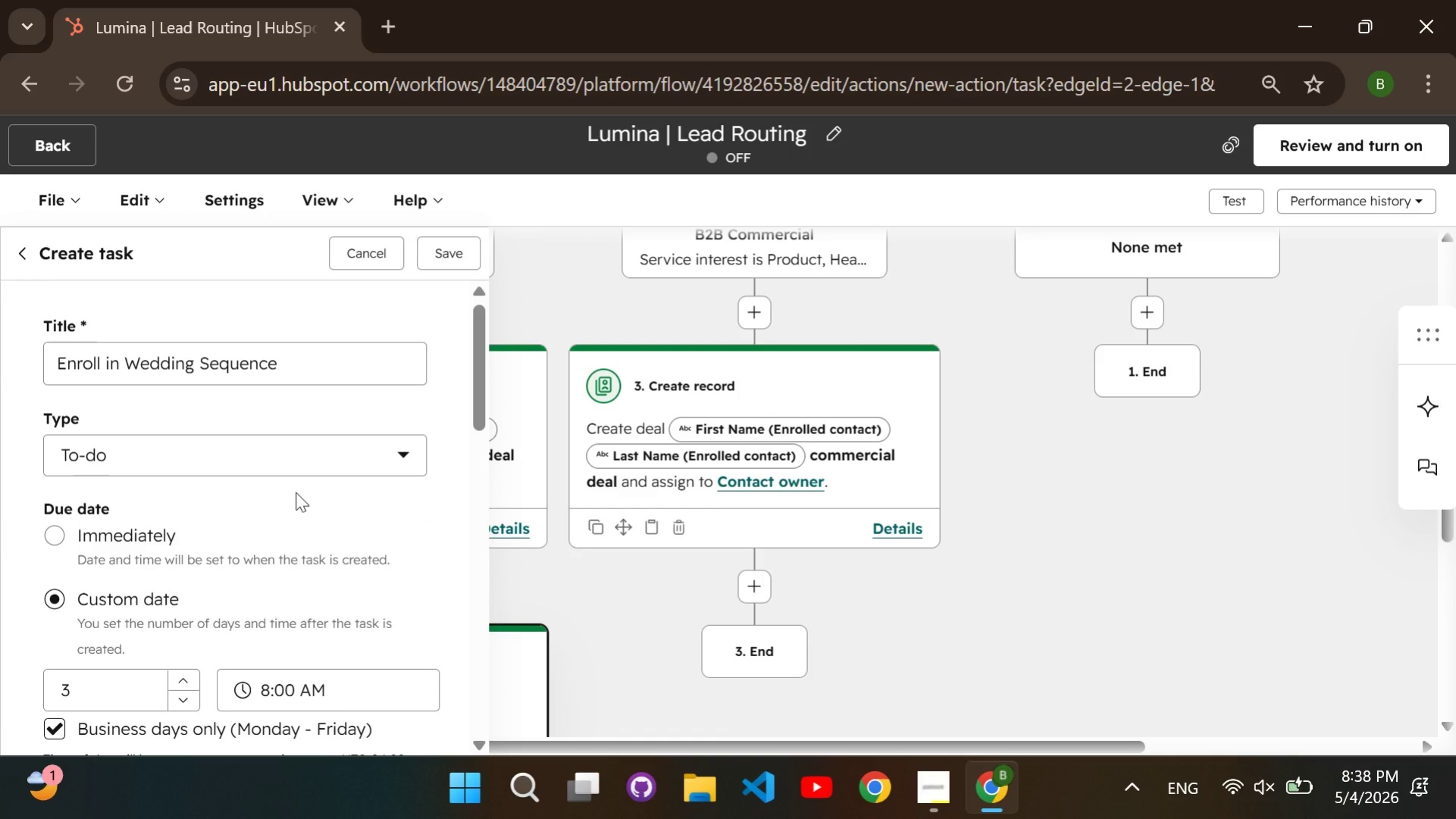 
scroll: coordinate [299, 488], scroll_direction: down, amount: 2.0
 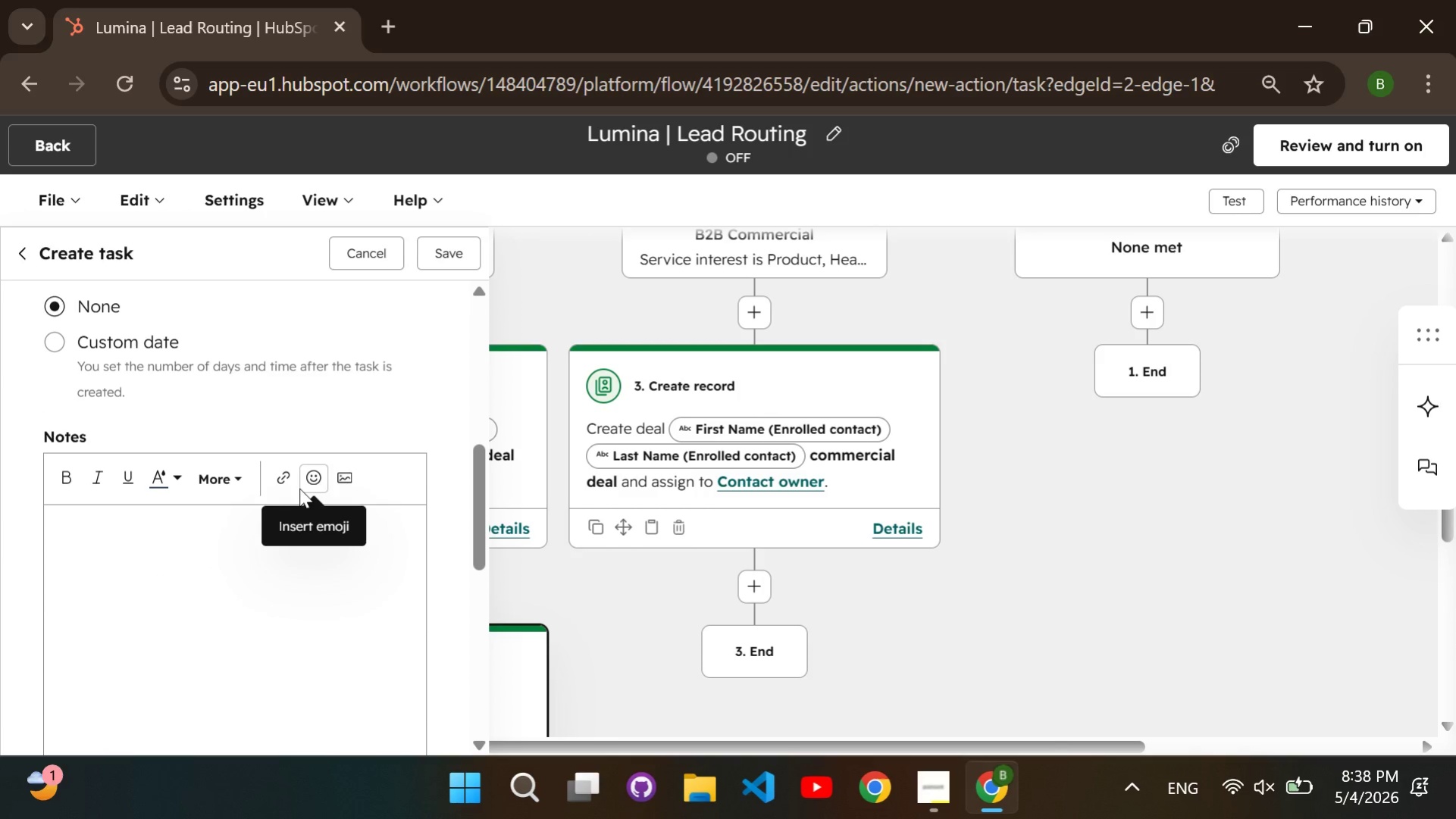 
scroll: coordinate [299, 488], scroll_direction: up, amount: 2.0
 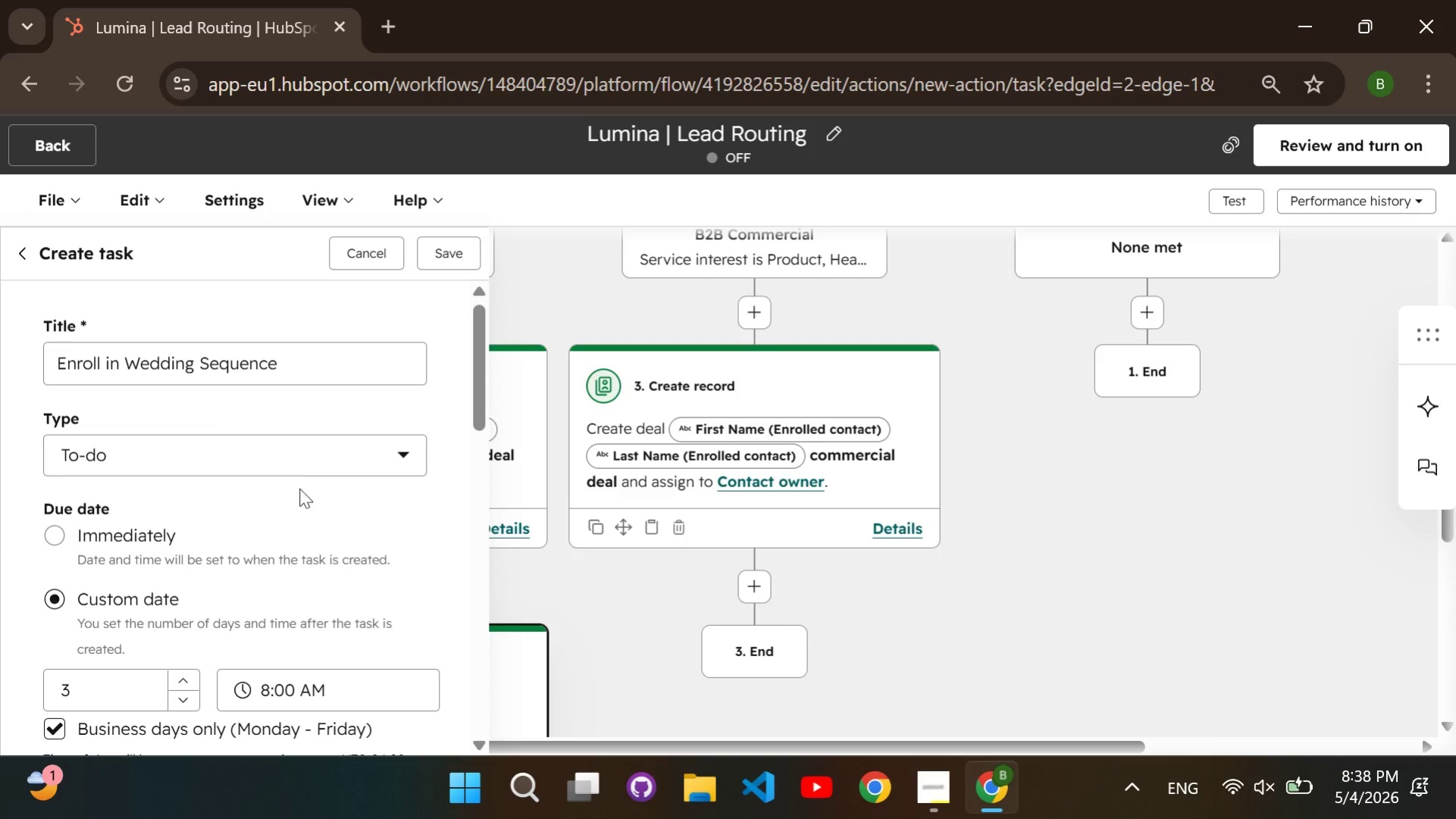 
scroll: coordinate [299, 488], scroll_direction: down, amount: 3.0
 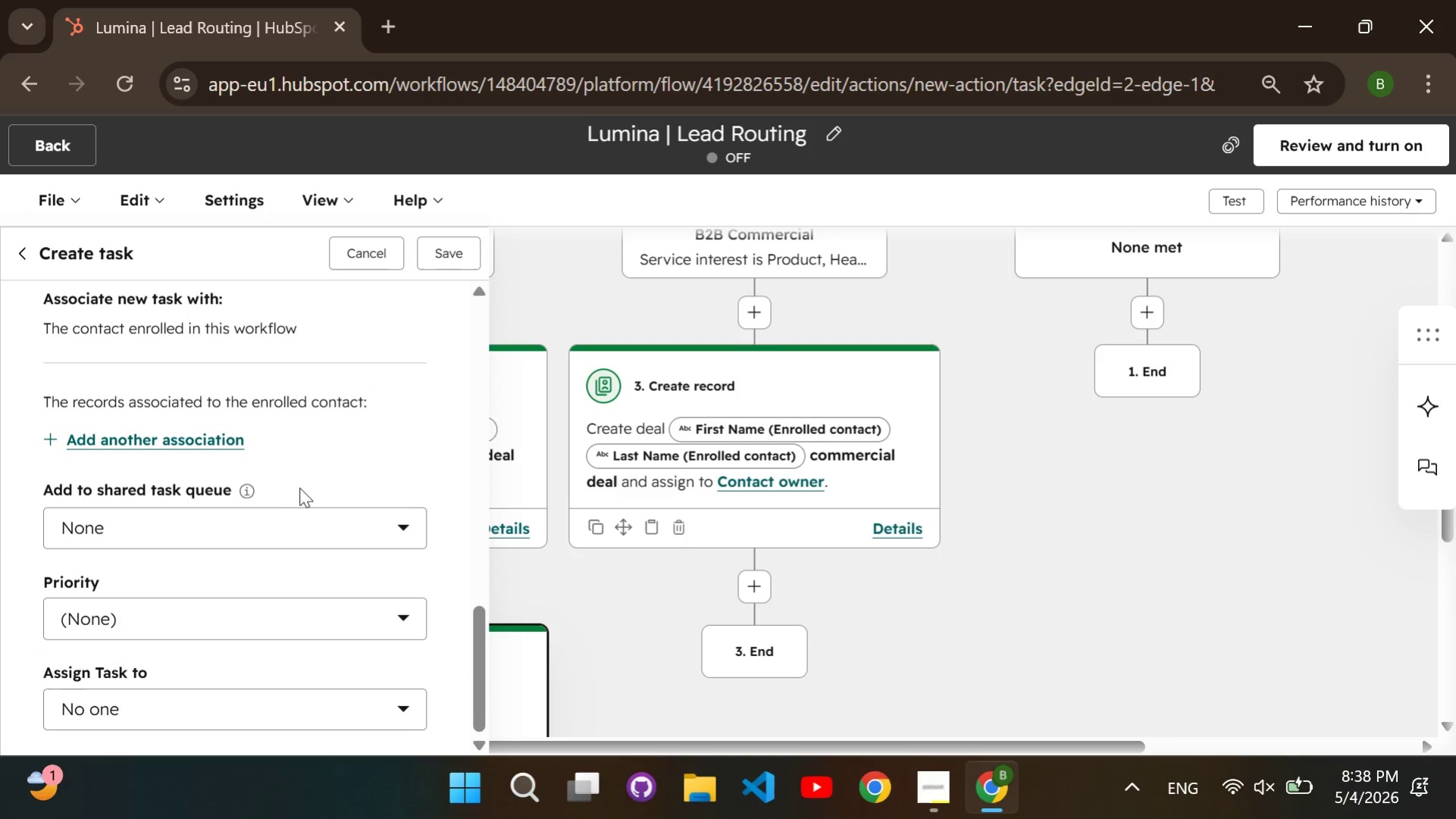 
left_click([226, 699])
 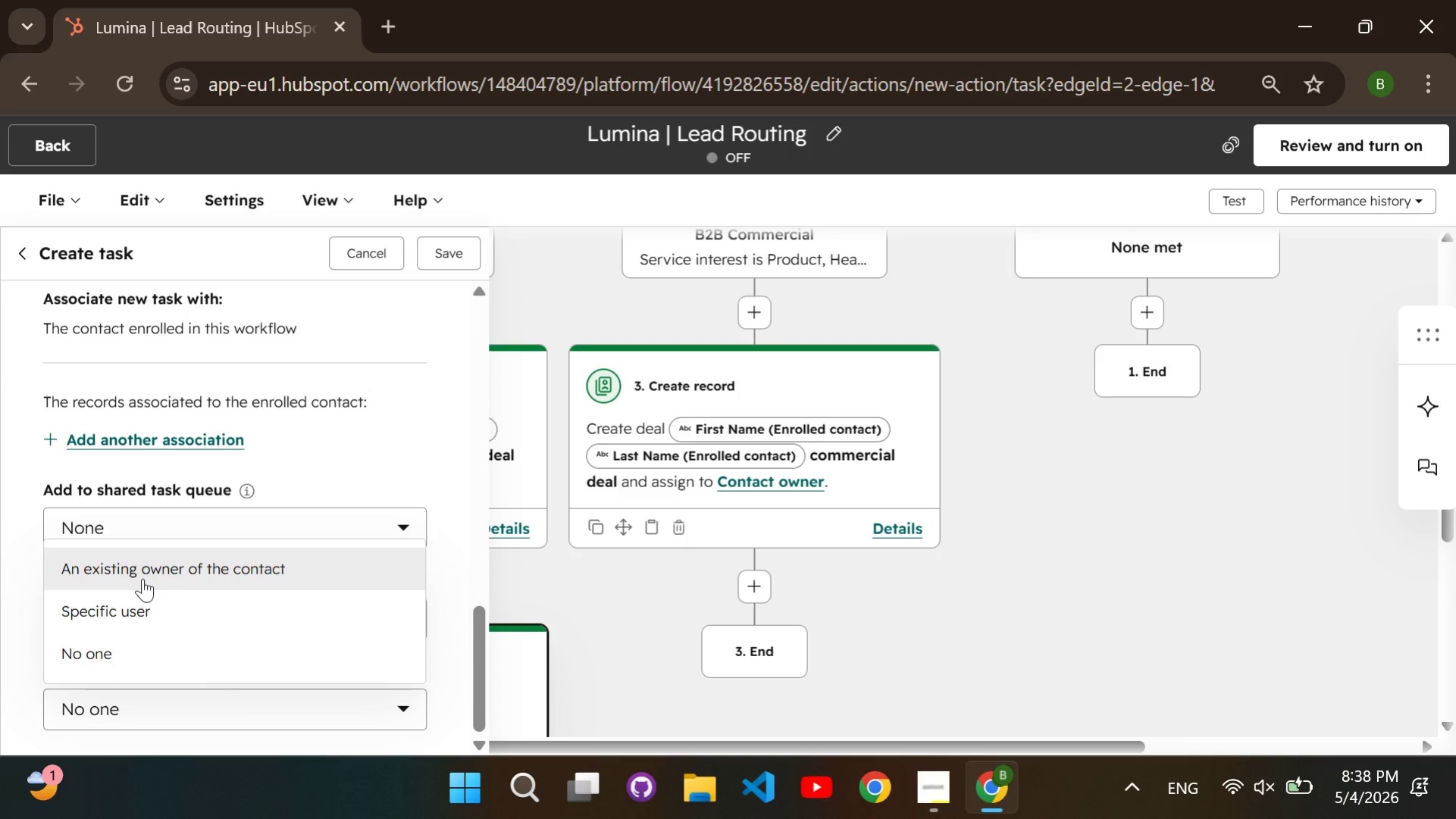 
left_click([142, 578])
 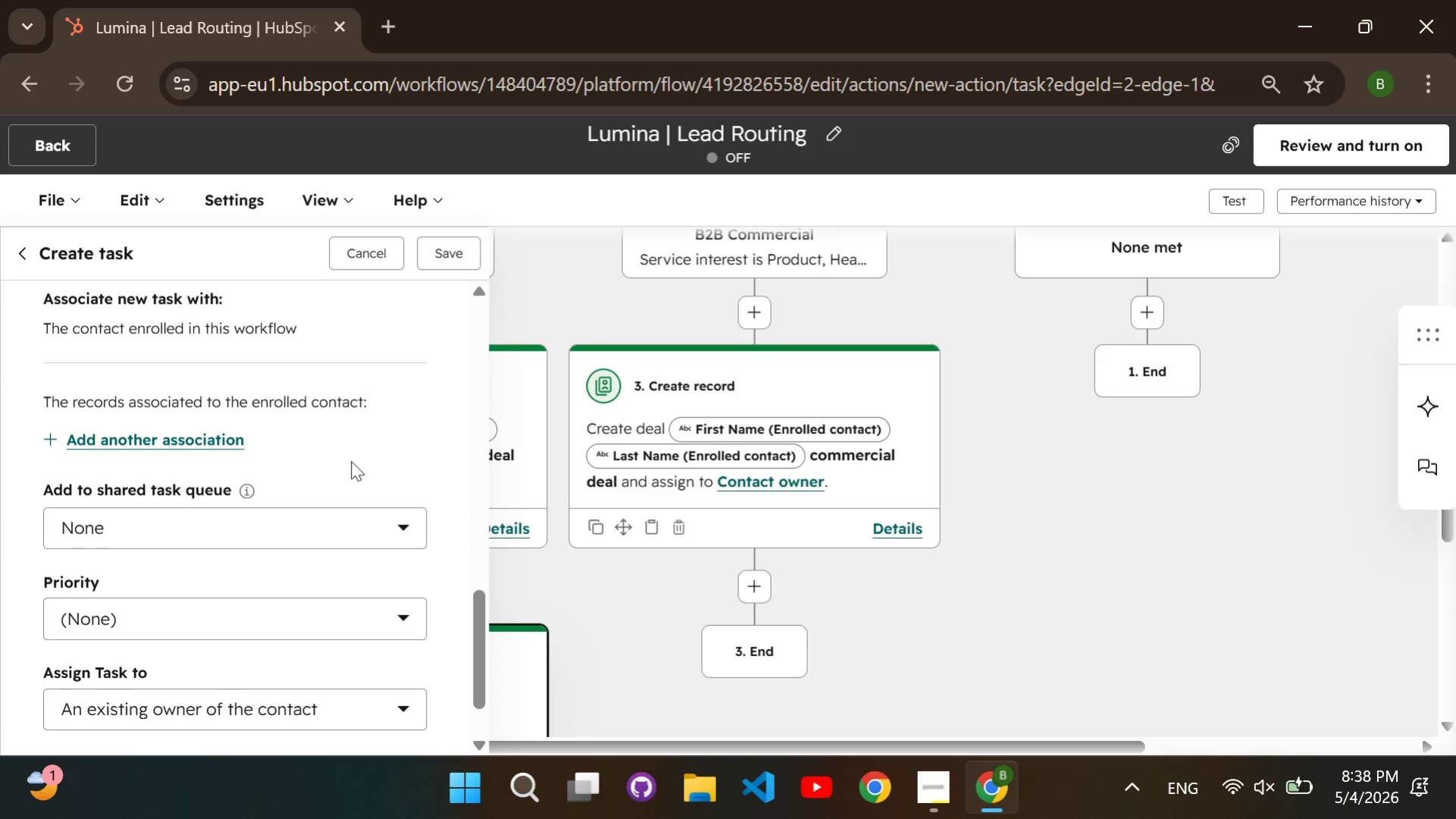 
scroll: coordinate [351, 459], scroll_direction: up, amount: 2.0
 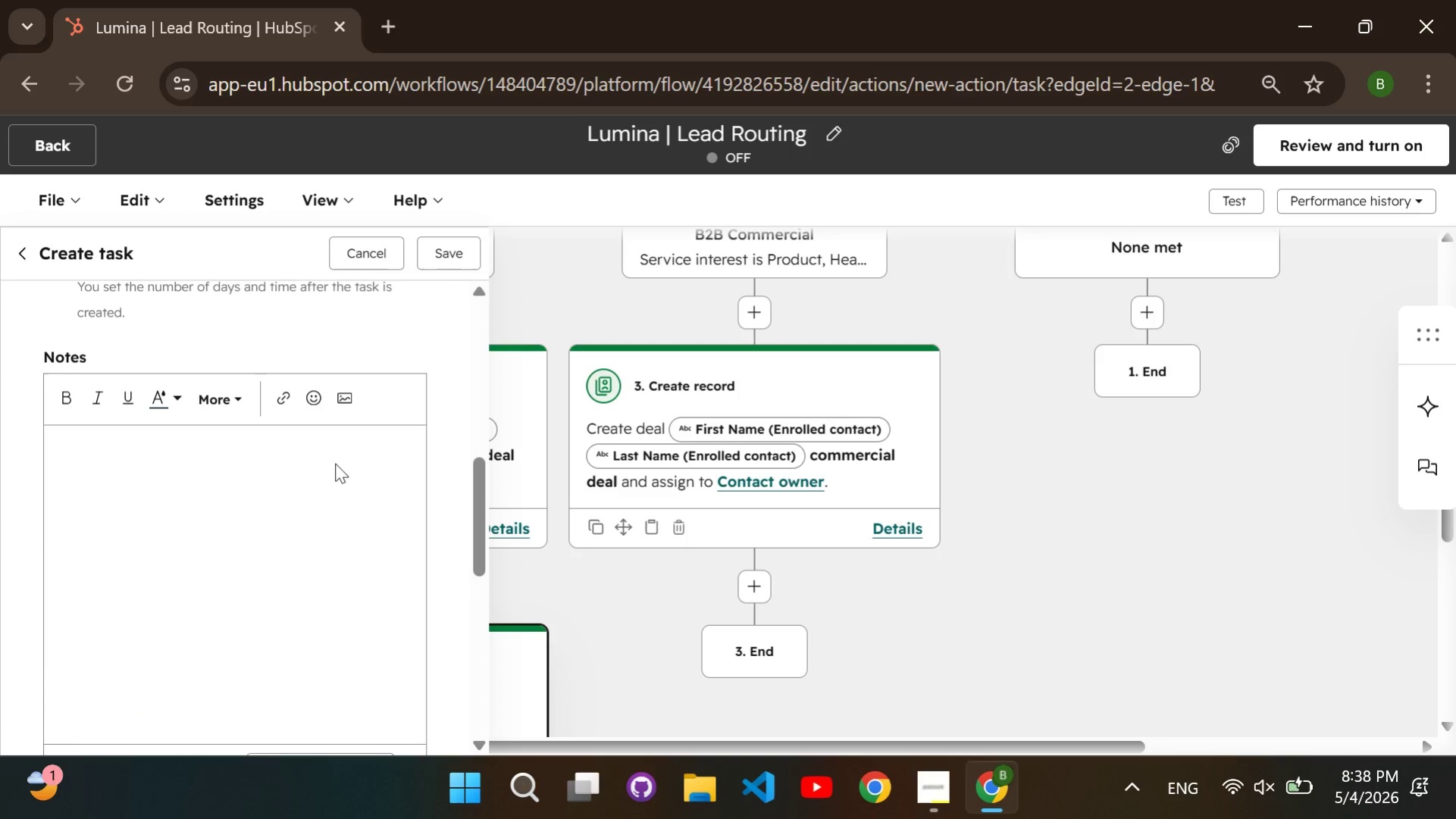 
left_click([330, 468])
 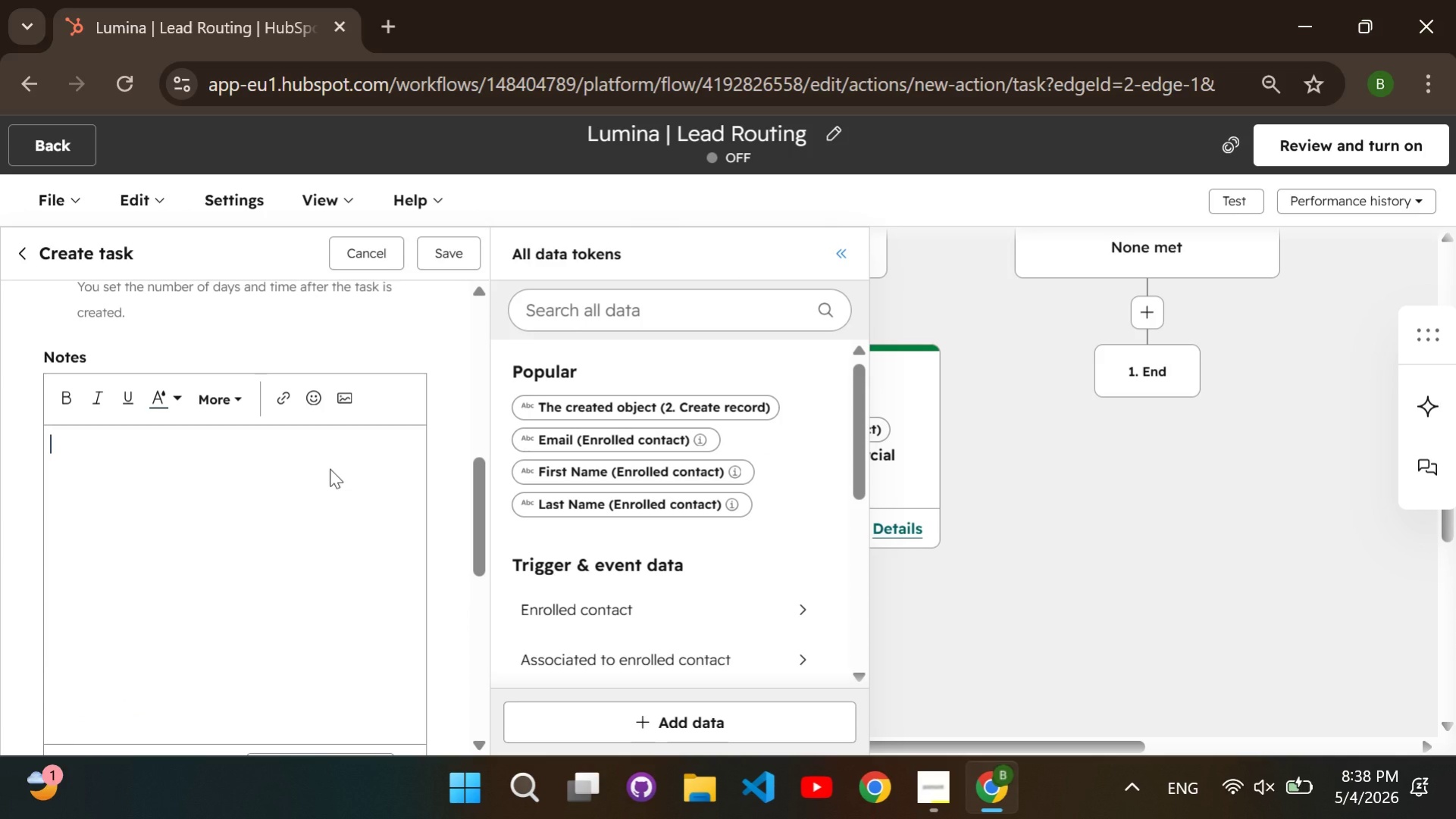 
type(Enroll contact in Lumina Wedding Sequence)
 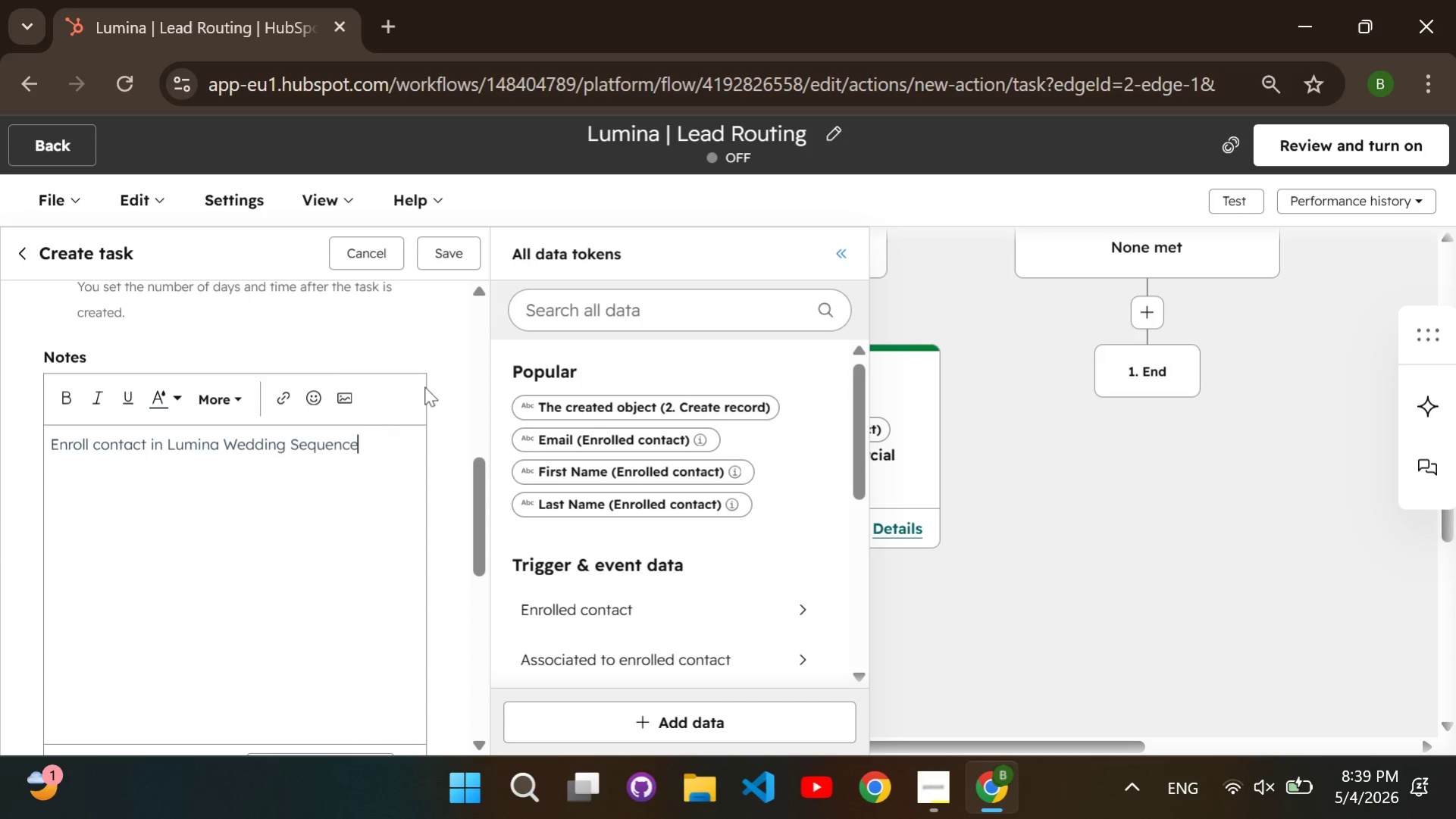 
mouse_move([467, 271])
 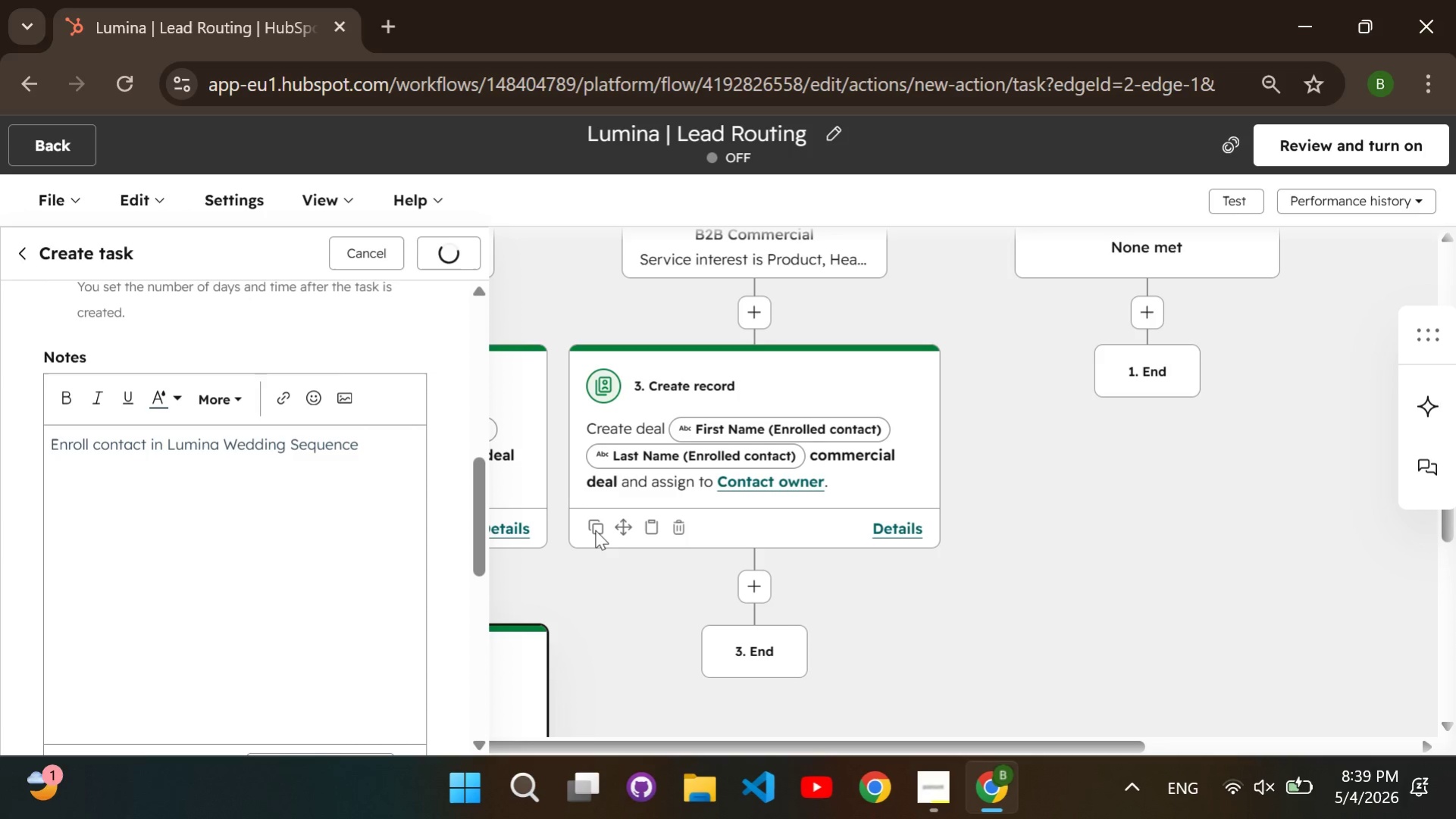 
scroll: coordinate [595, 526], scroll_direction: down, amount: 1.0
 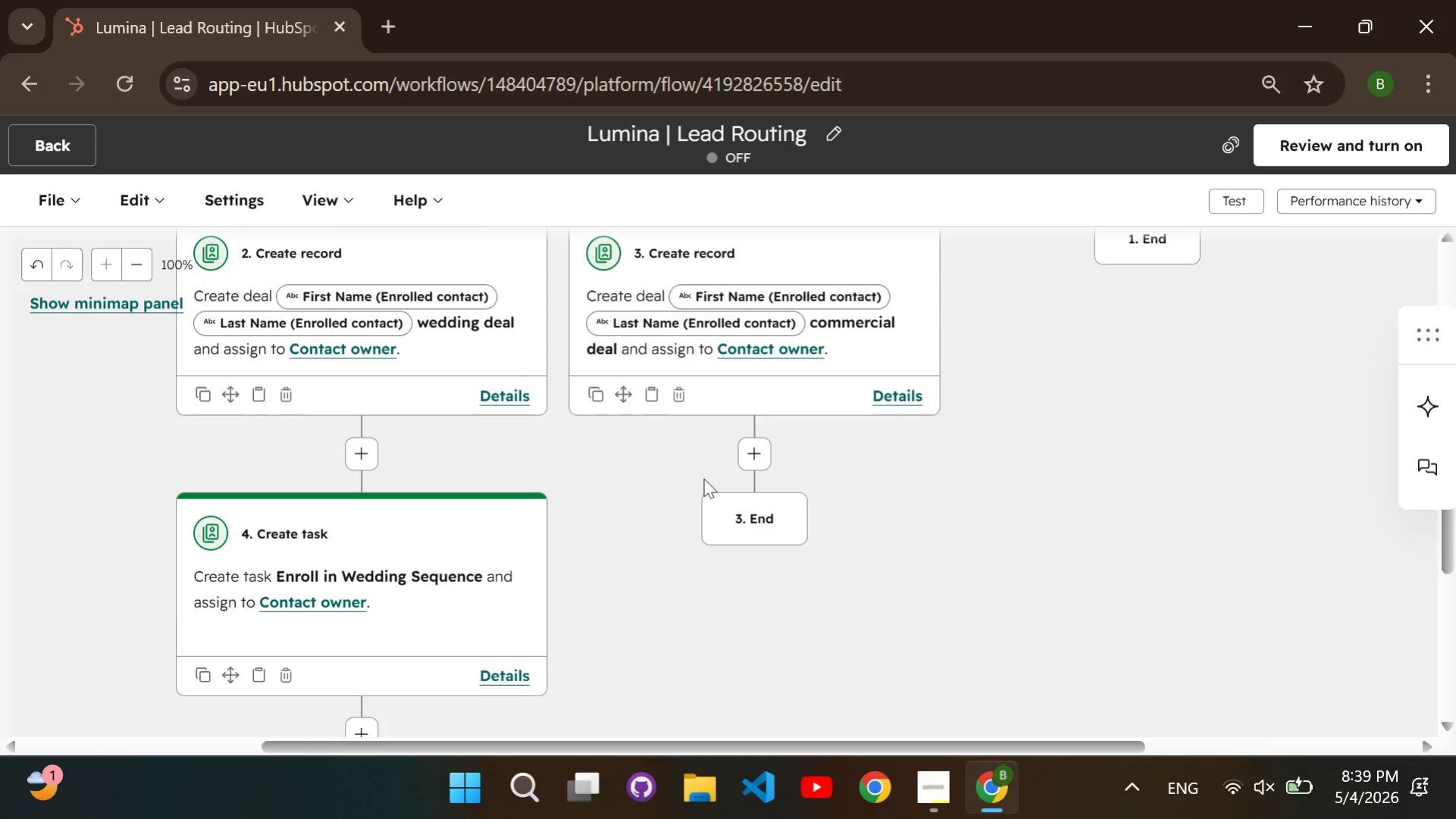 
left_click([755, 461])
 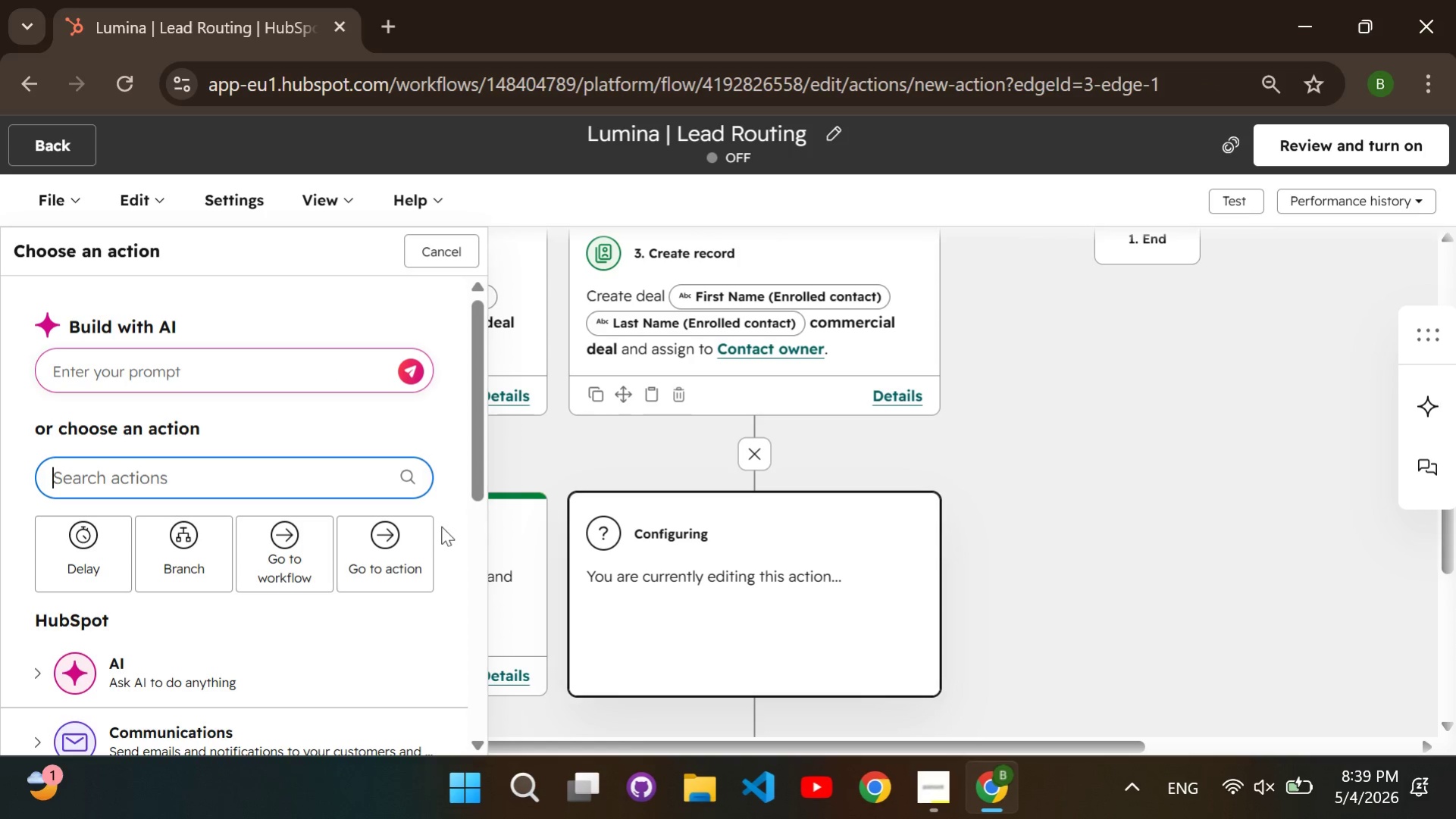 
type(create record)
 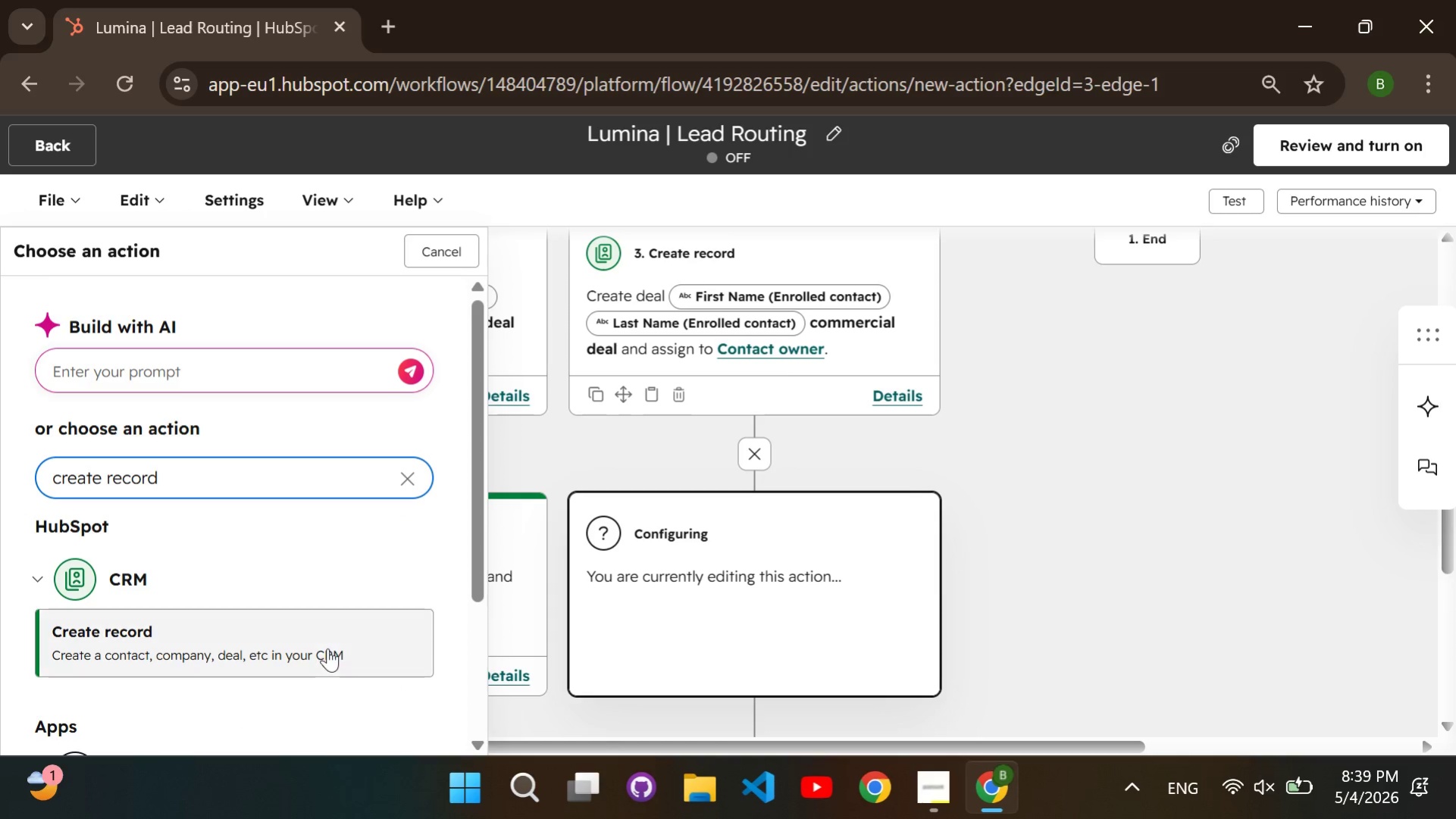 
left_click([327, 648])
 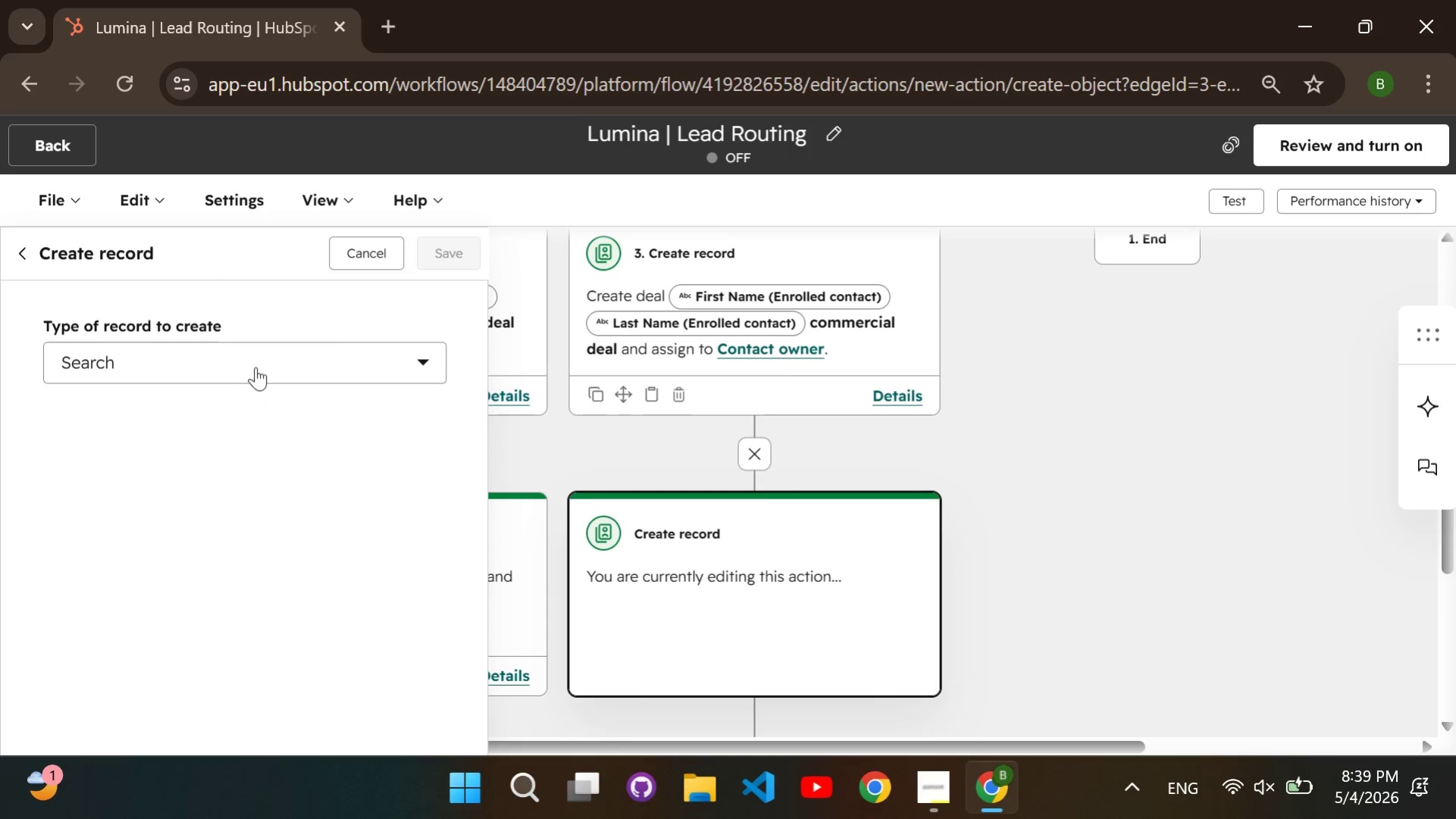 
left_click([255, 364])
 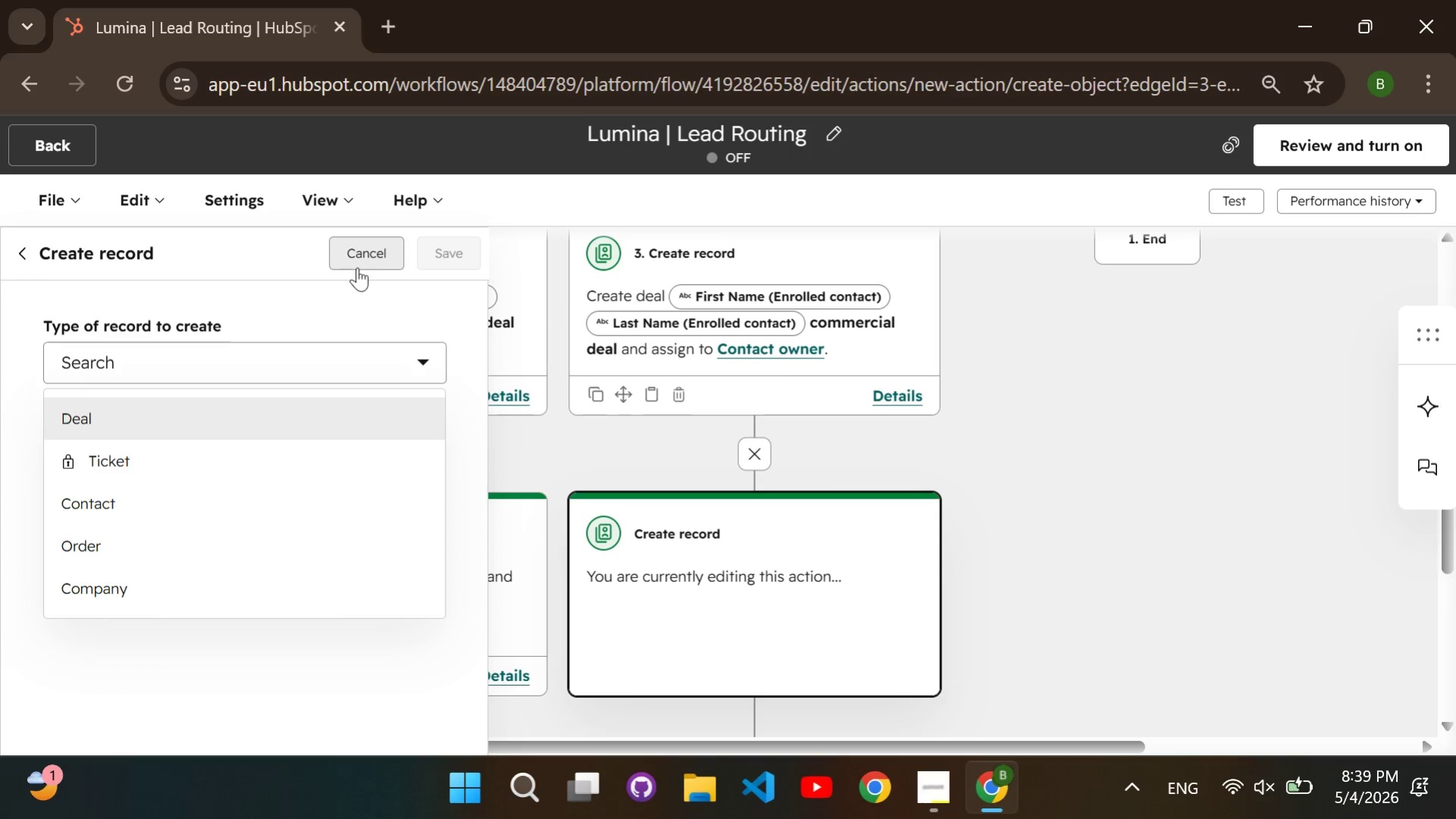 
wait(6.67)
 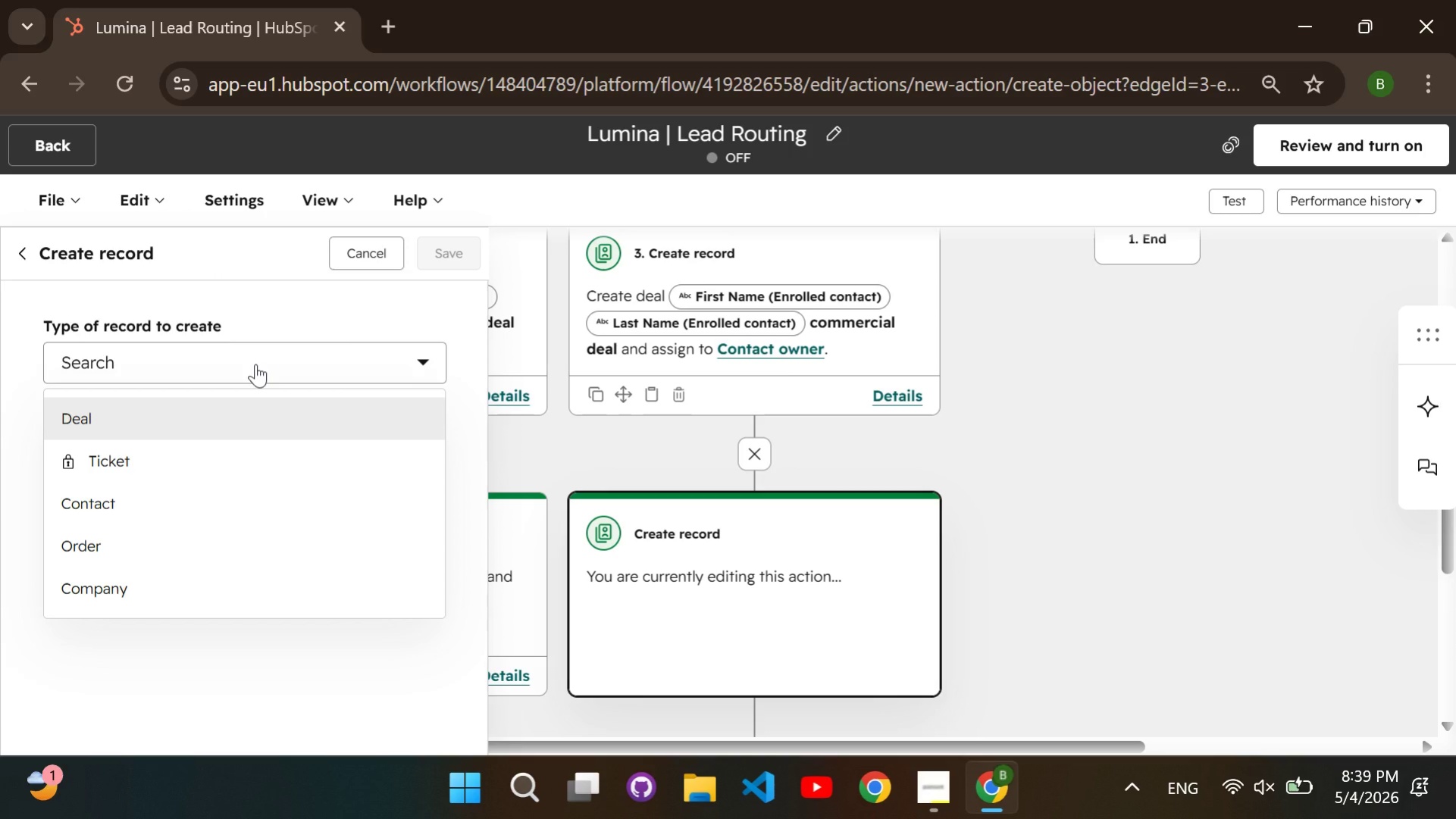 
left_click([359, 255])
 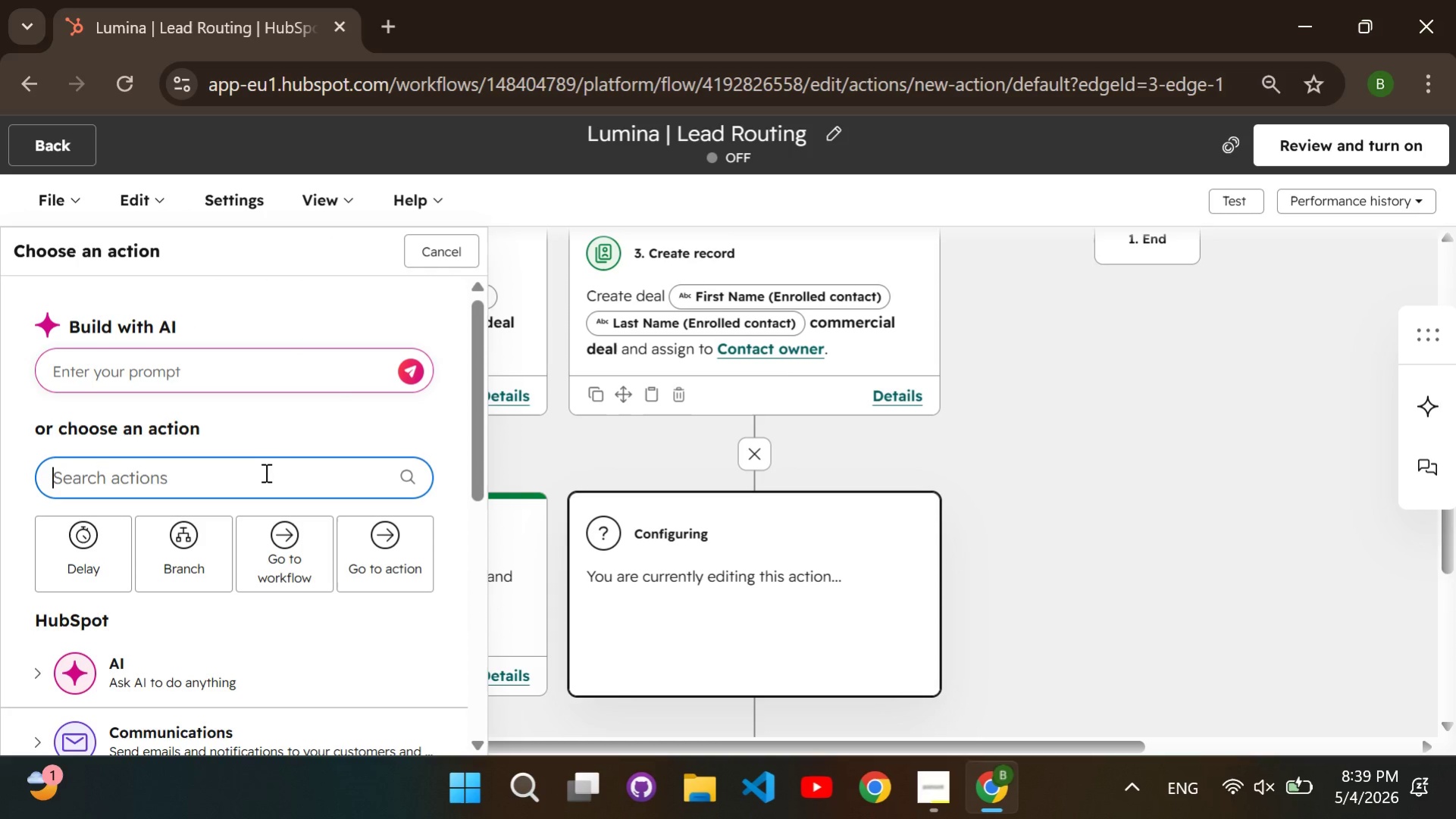 
type(cr)
 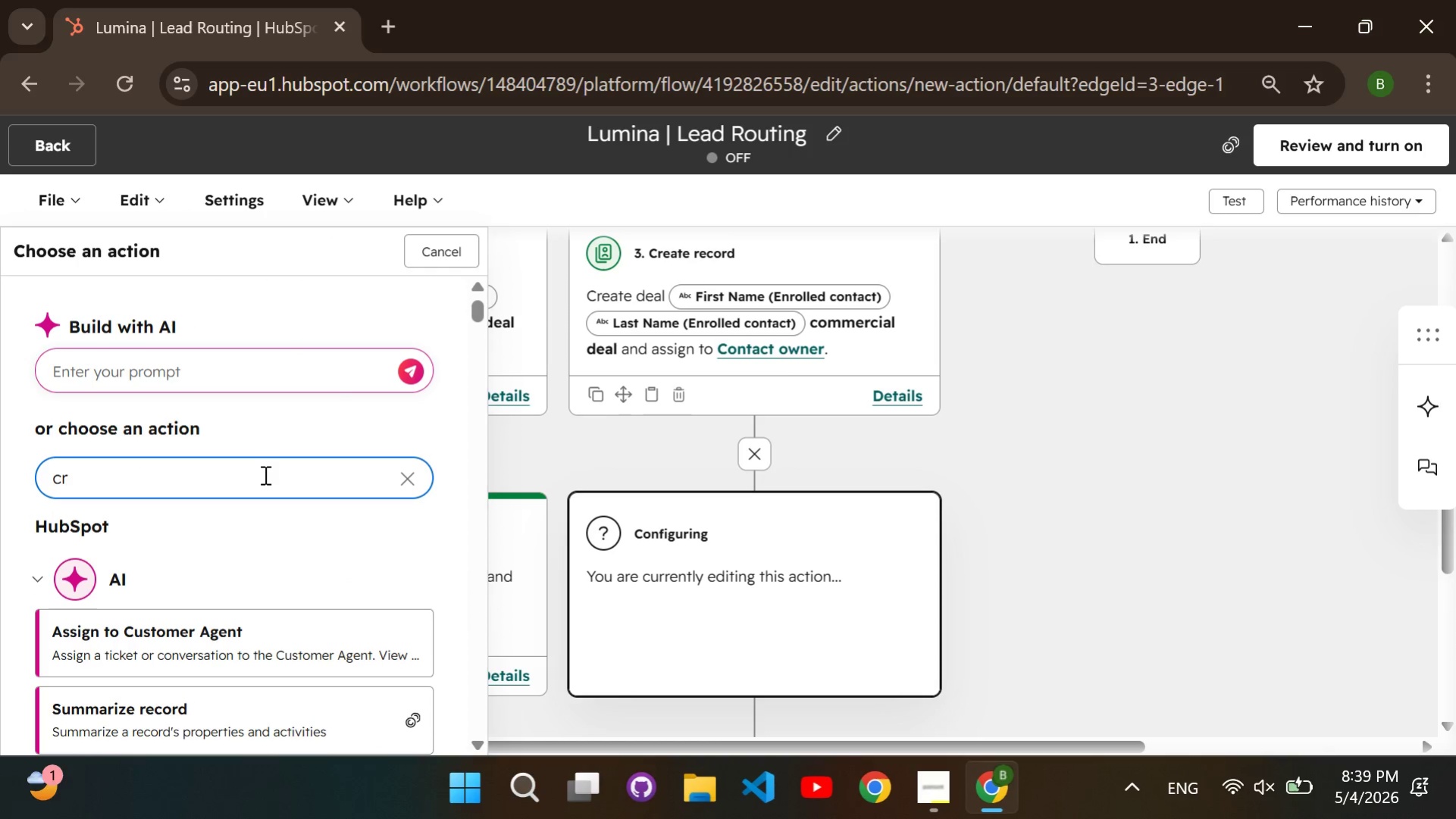 
type(eat task)
 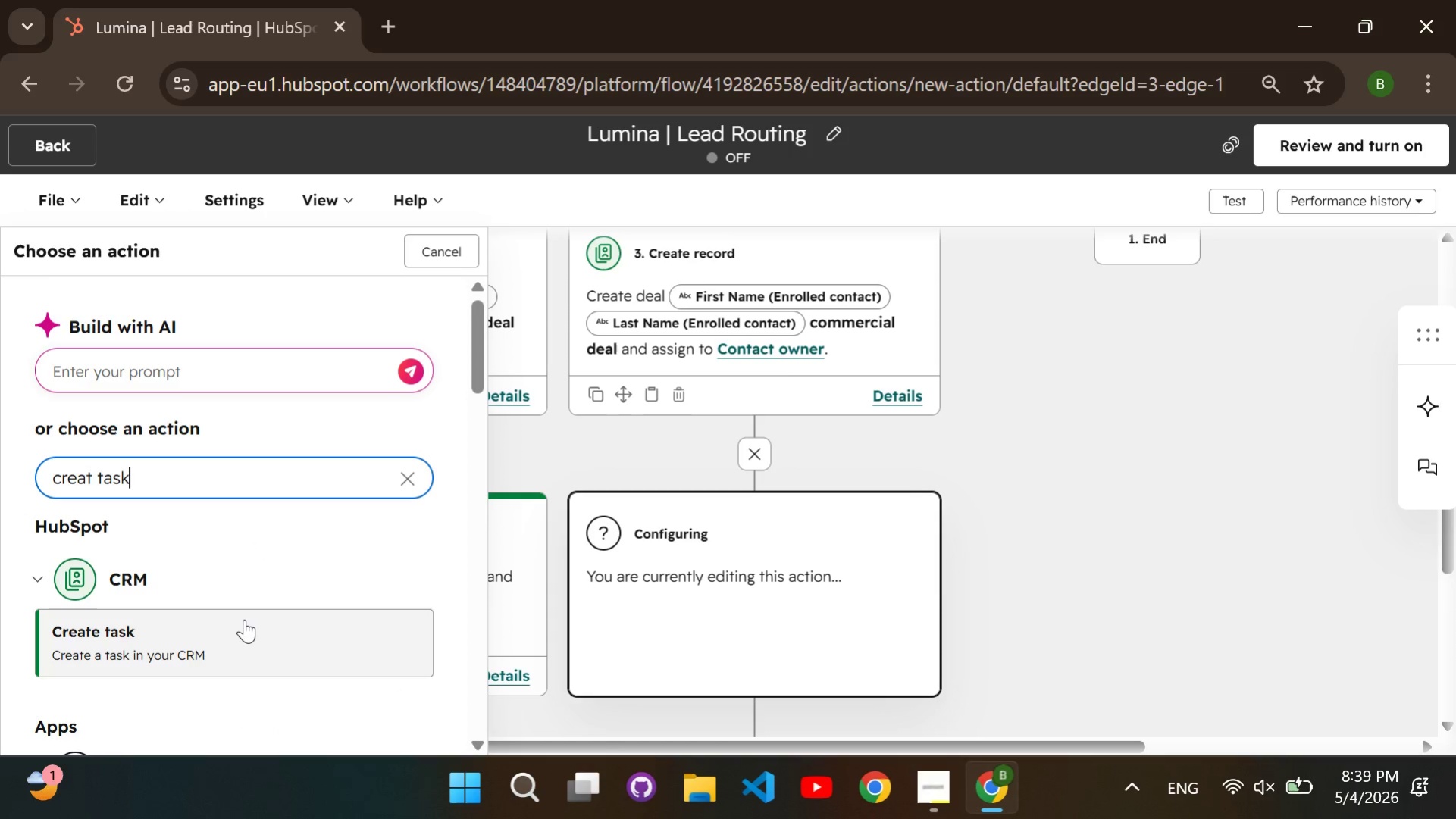 
double_click([244, 621])
 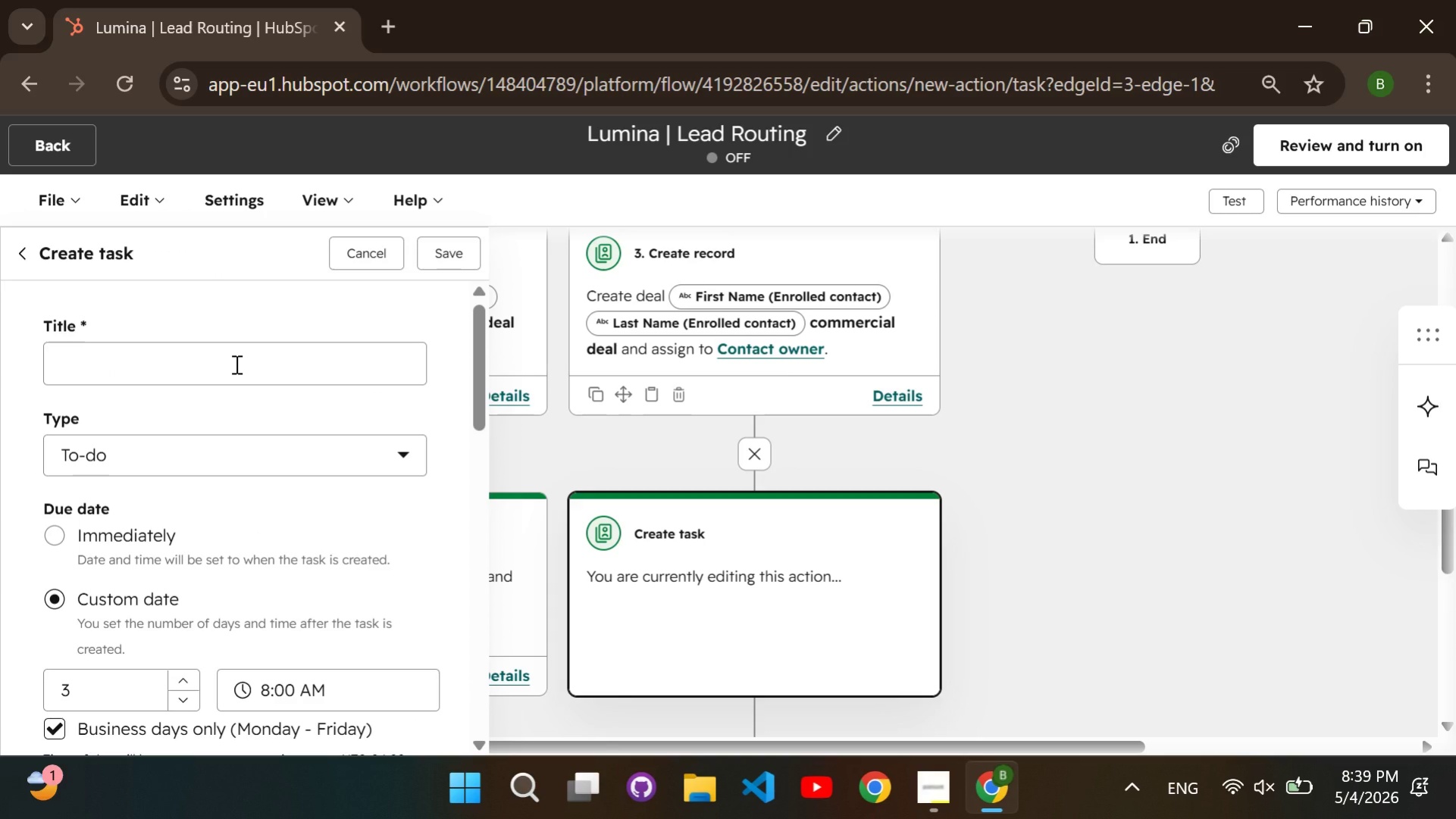 
left_click([235, 364])
 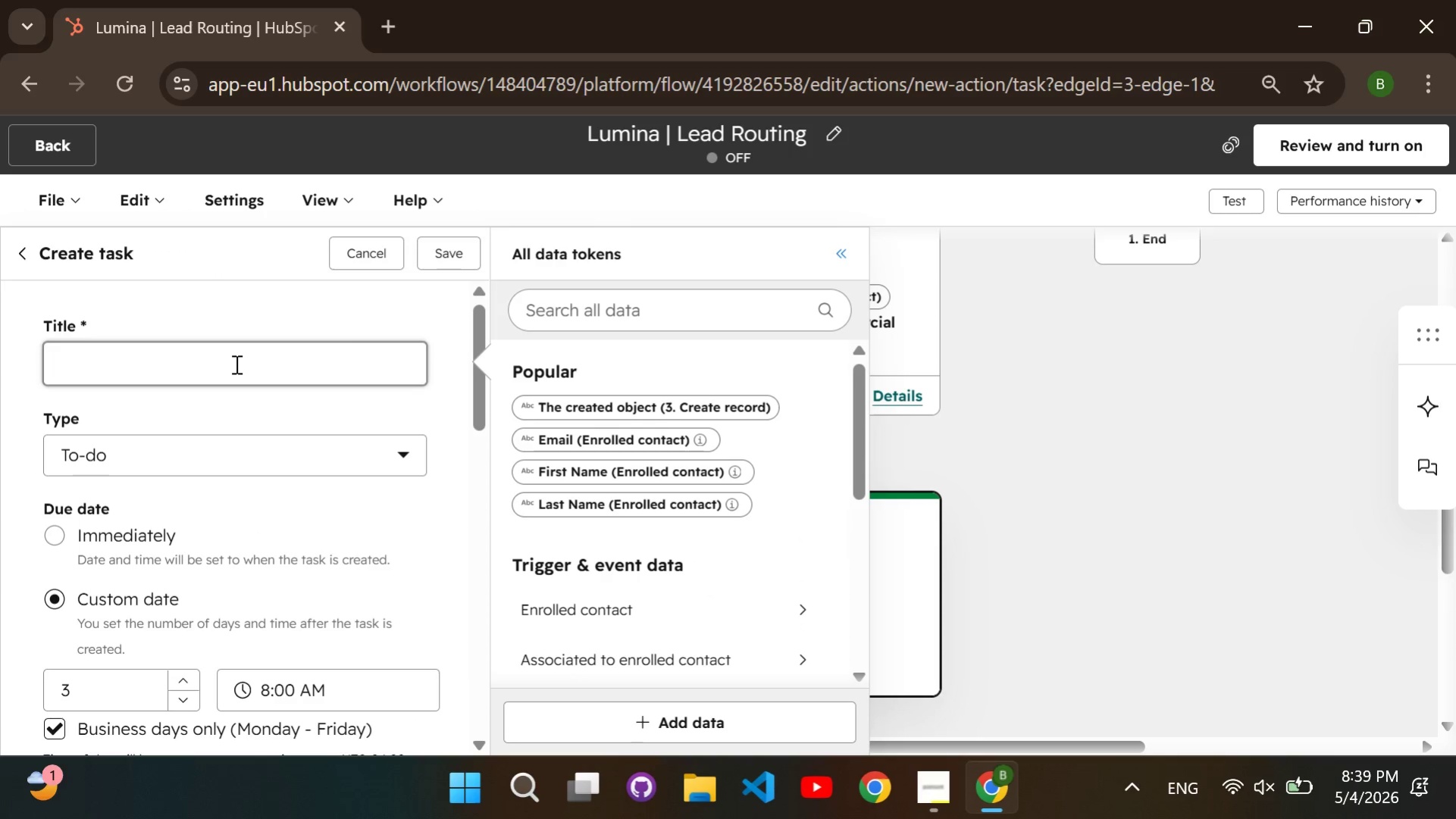 
type(Enroll in Commercial Sequence)
 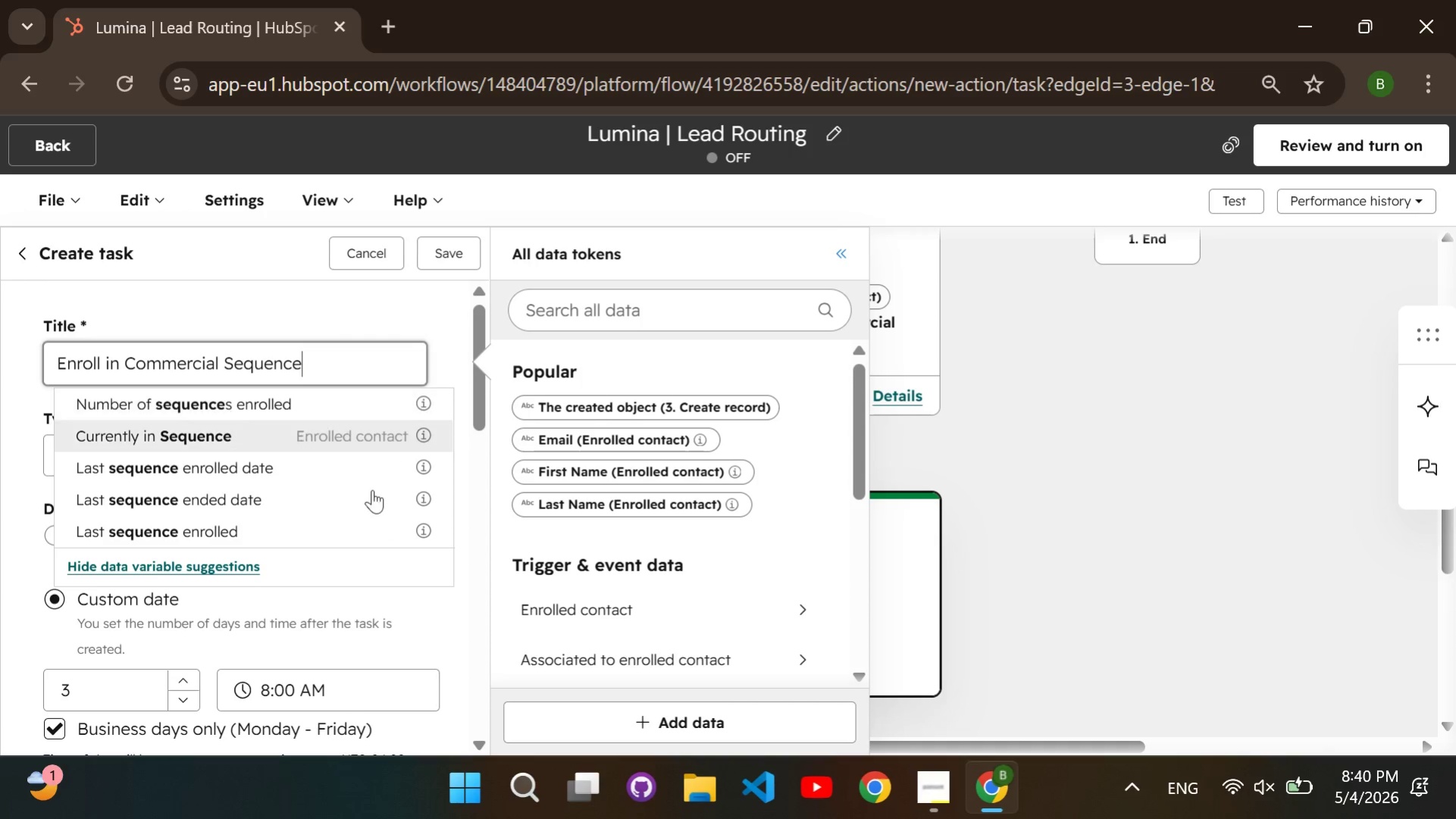 
left_click([464, 642])
 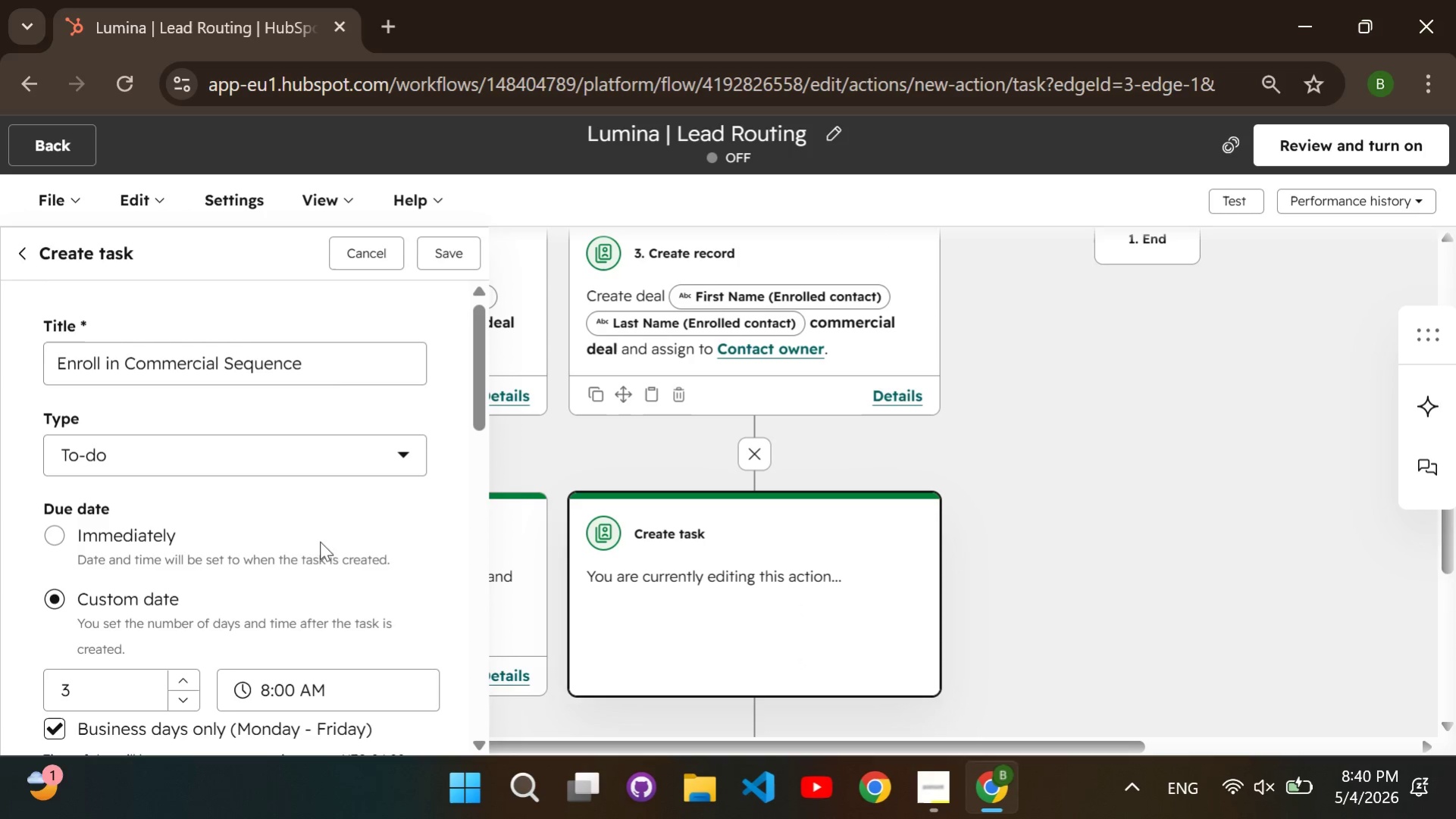 
scroll: coordinate [277, 533], scroll_direction: down, amount: 4.0
 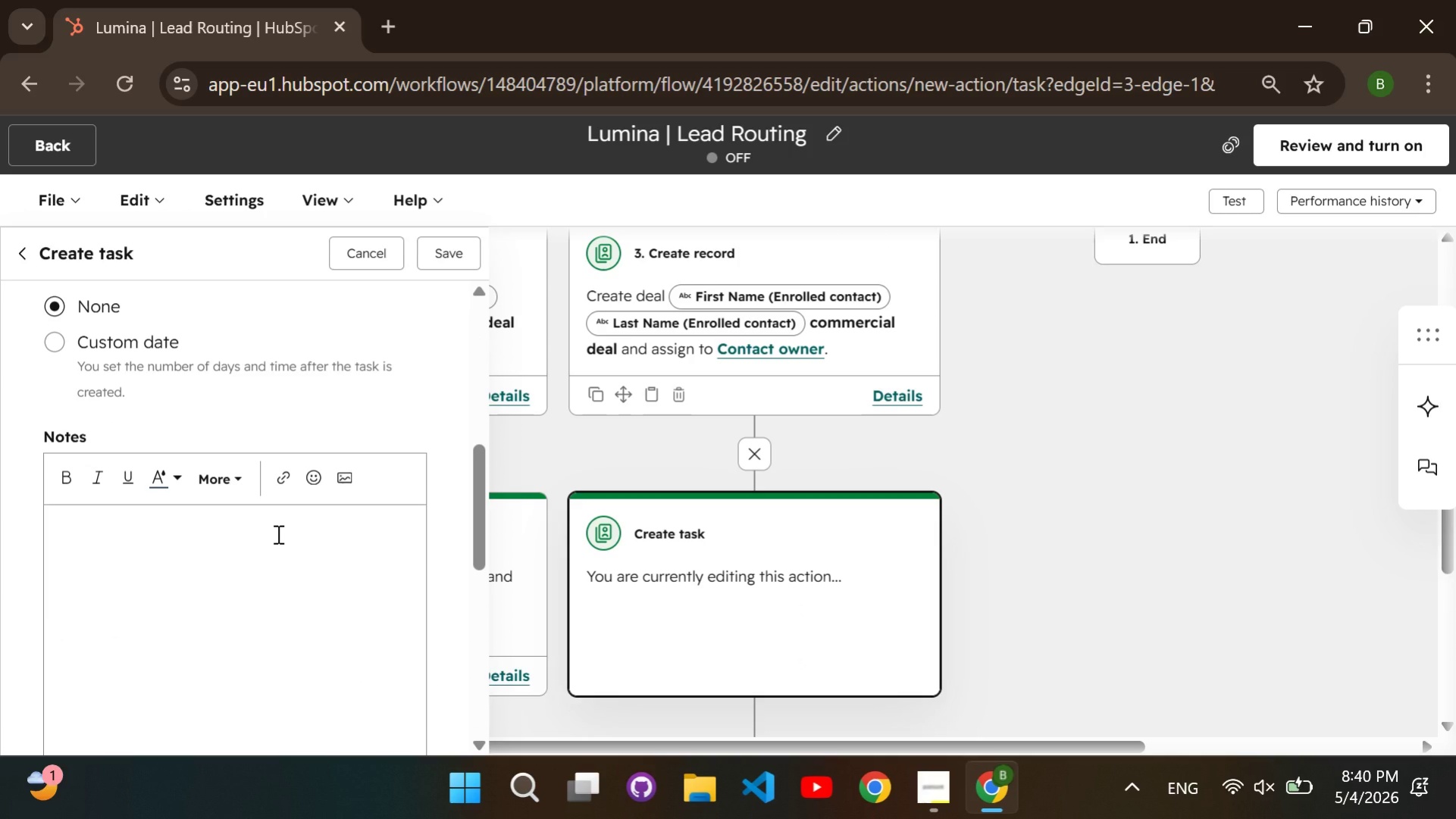 
left_click([277, 533])
 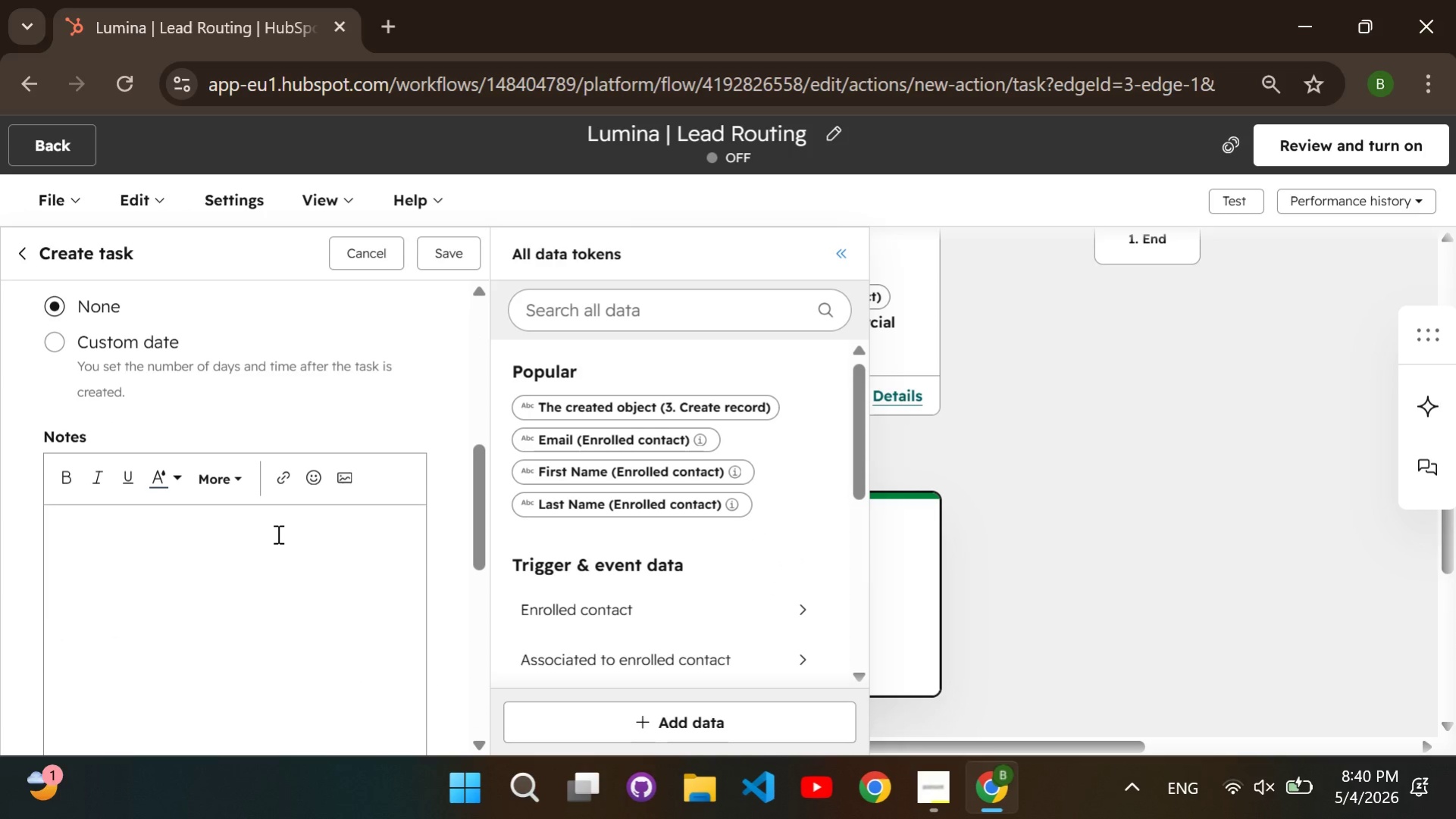 
type(Enroll contacts in Lumina Commercial Sequence)
 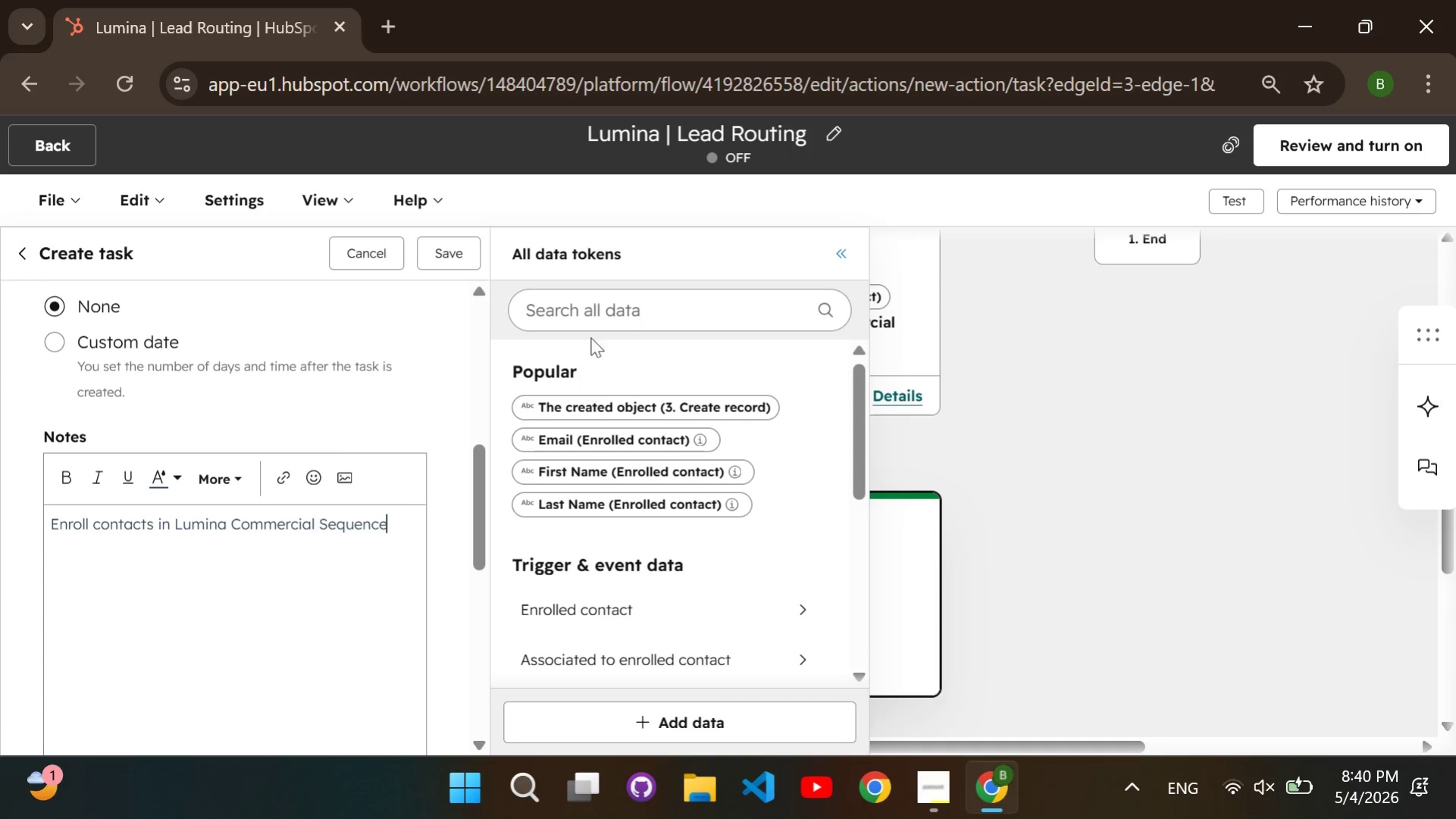 
left_click([474, 250])
 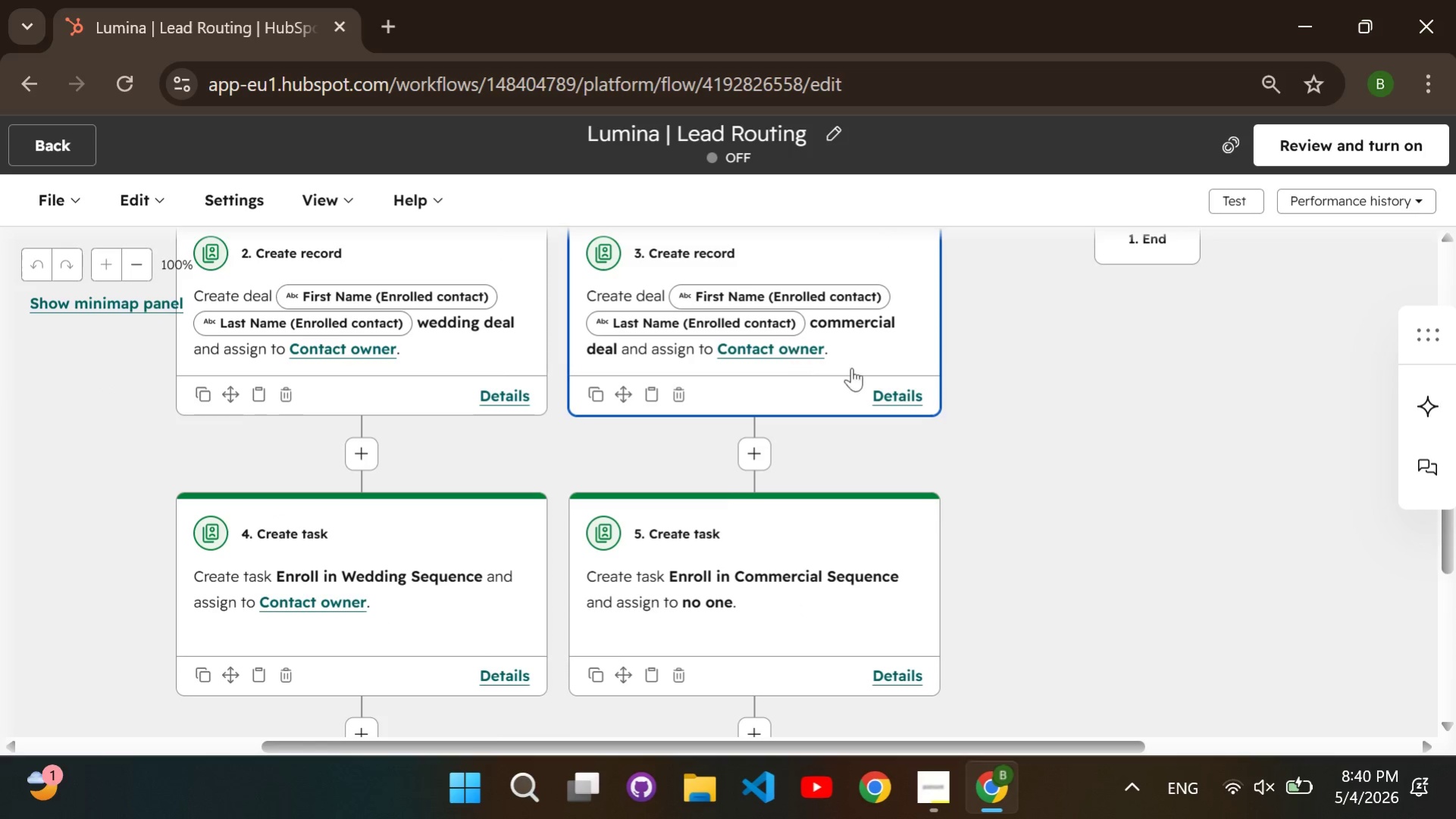 
wait(5.17)
 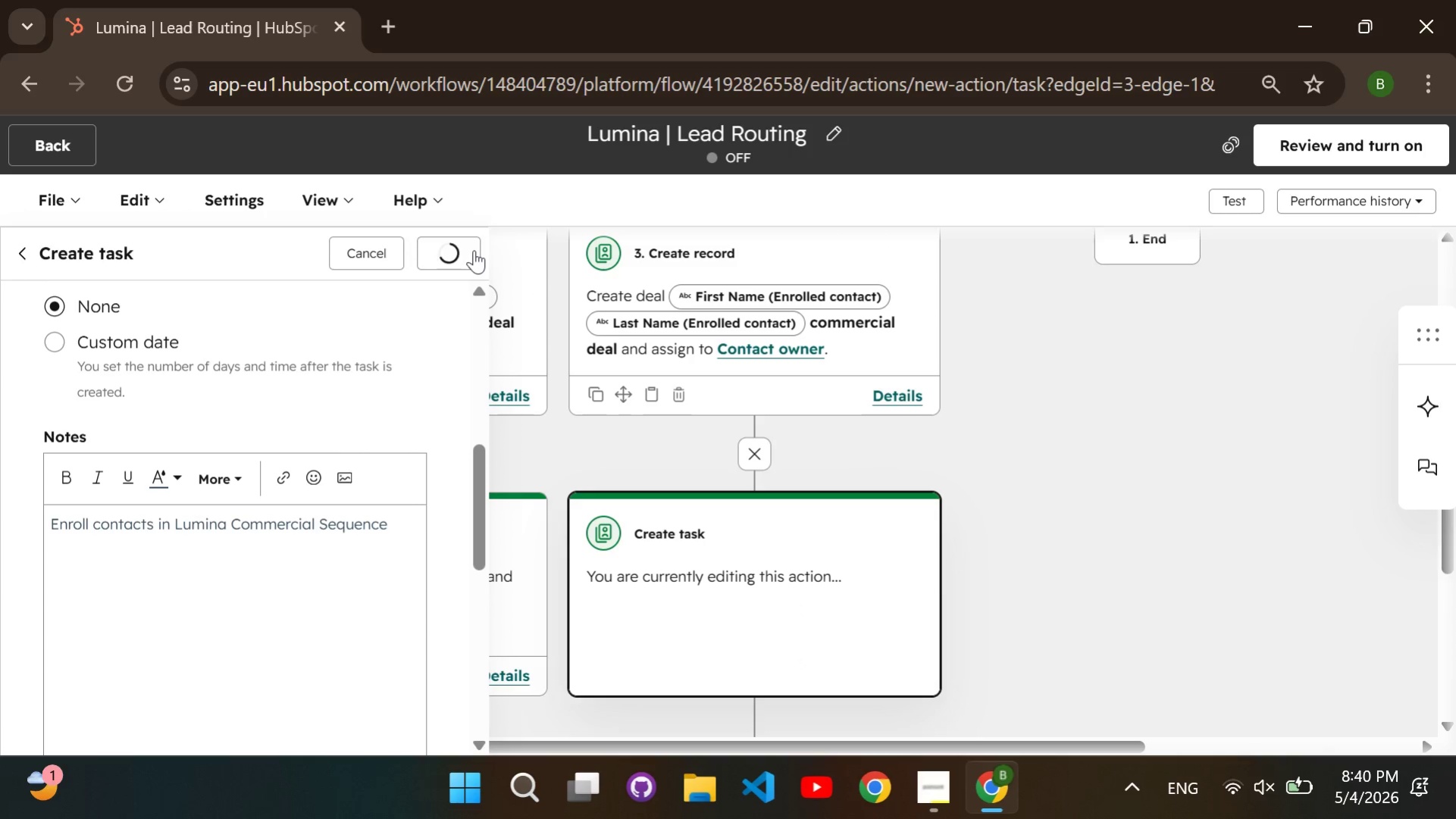 
left_click([1283, 140])
 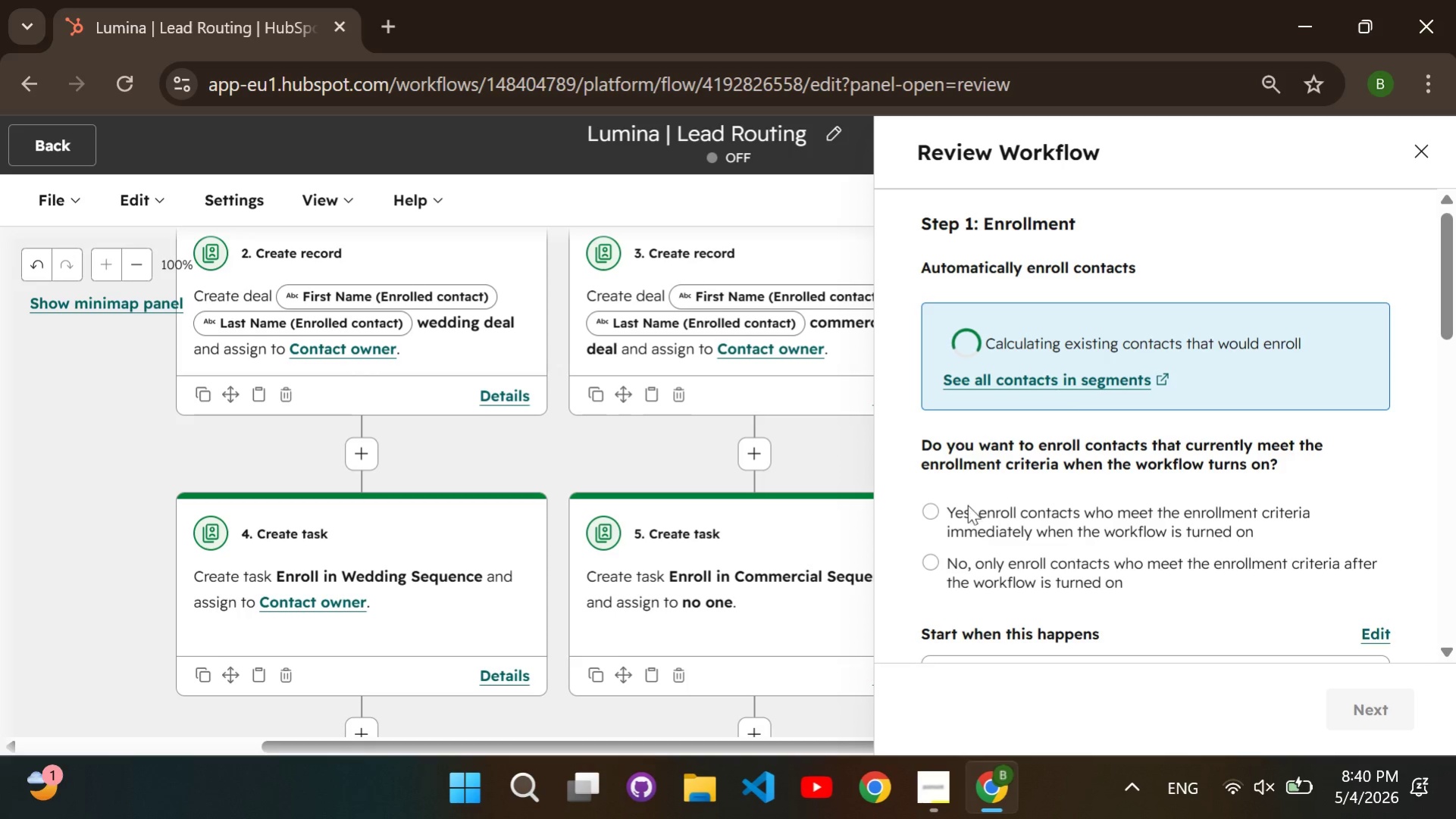 
left_click([938, 511])
 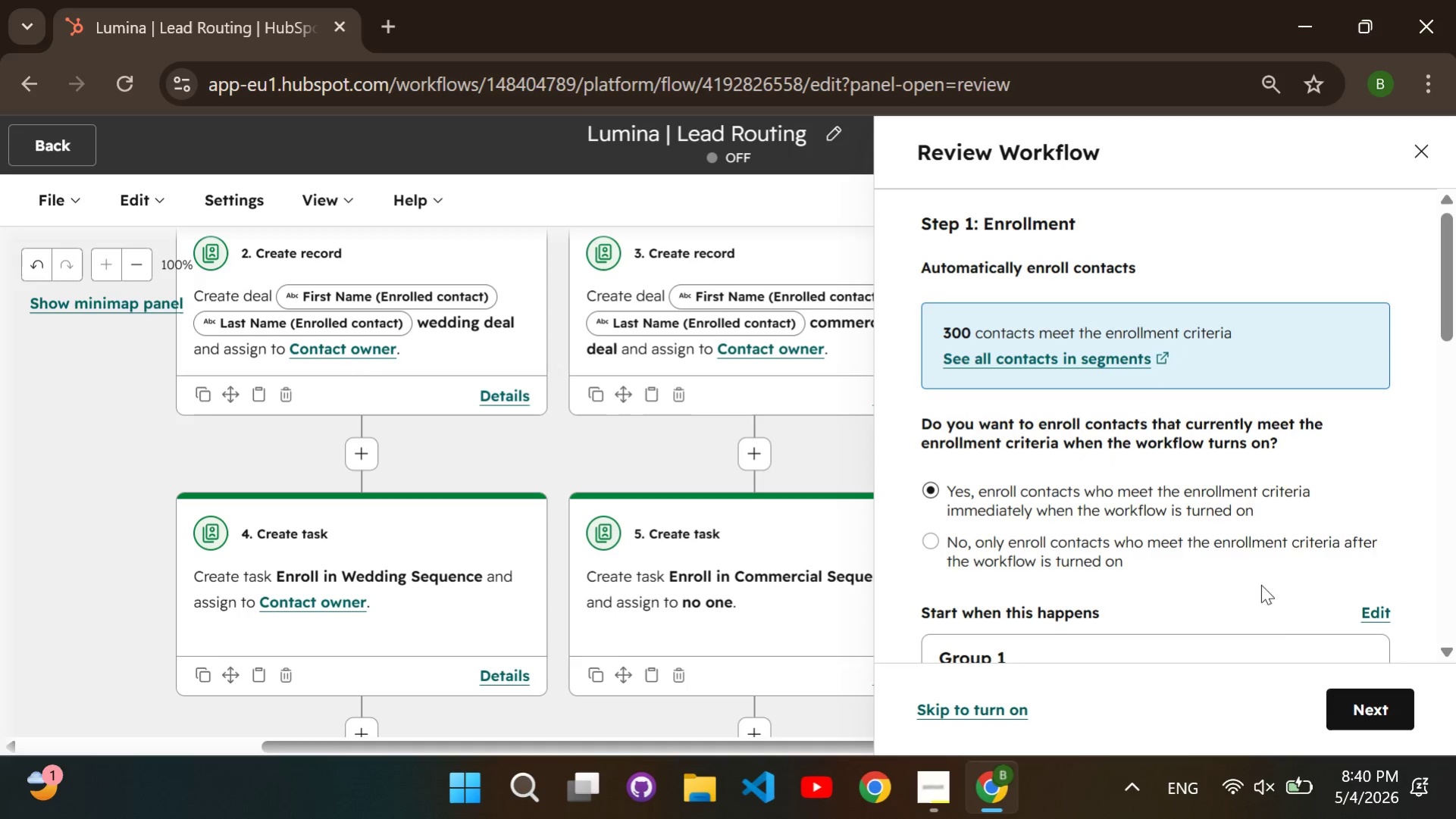 
left_click([1354, 701])
 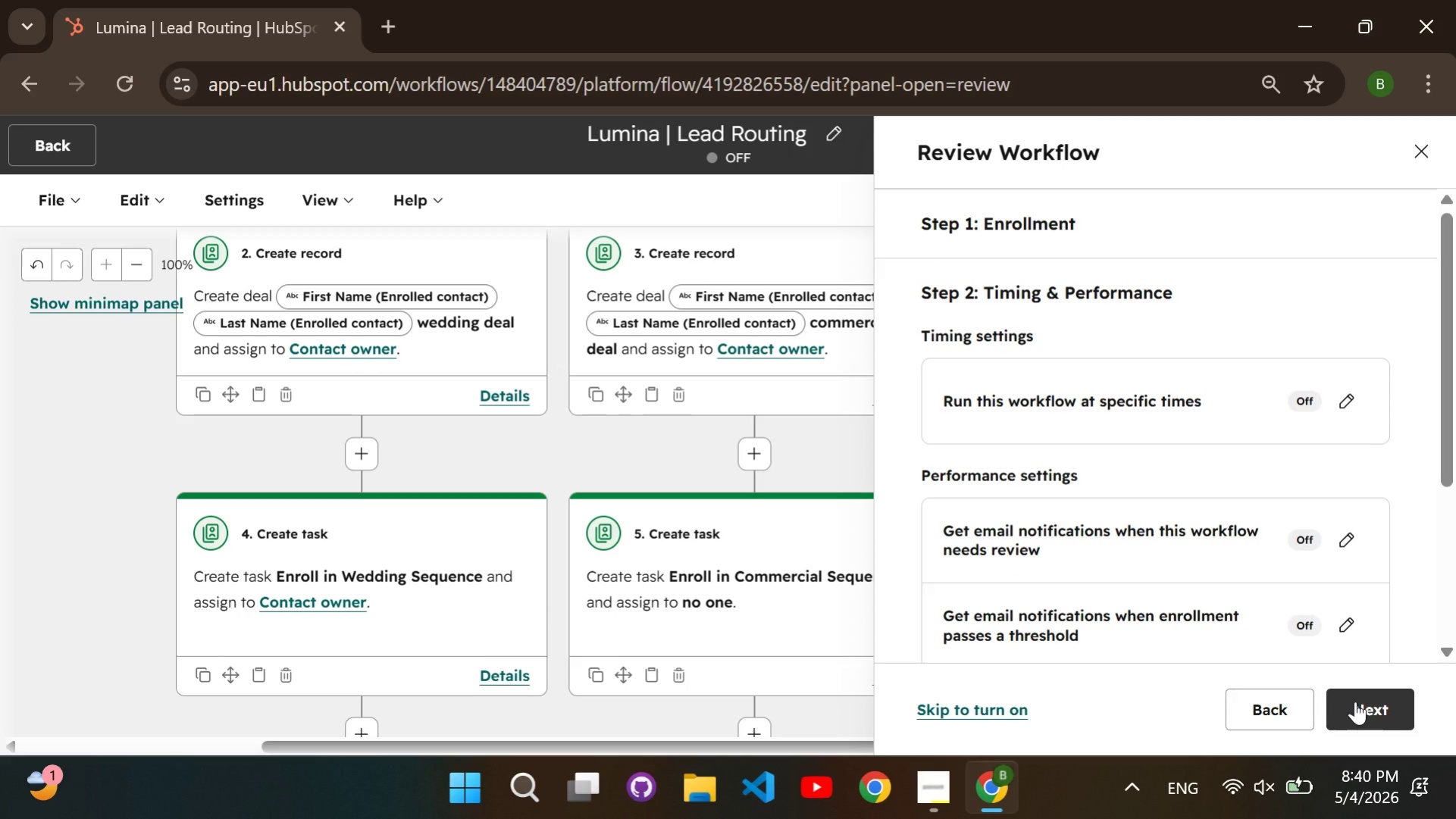 
left_click([1354, 701])
 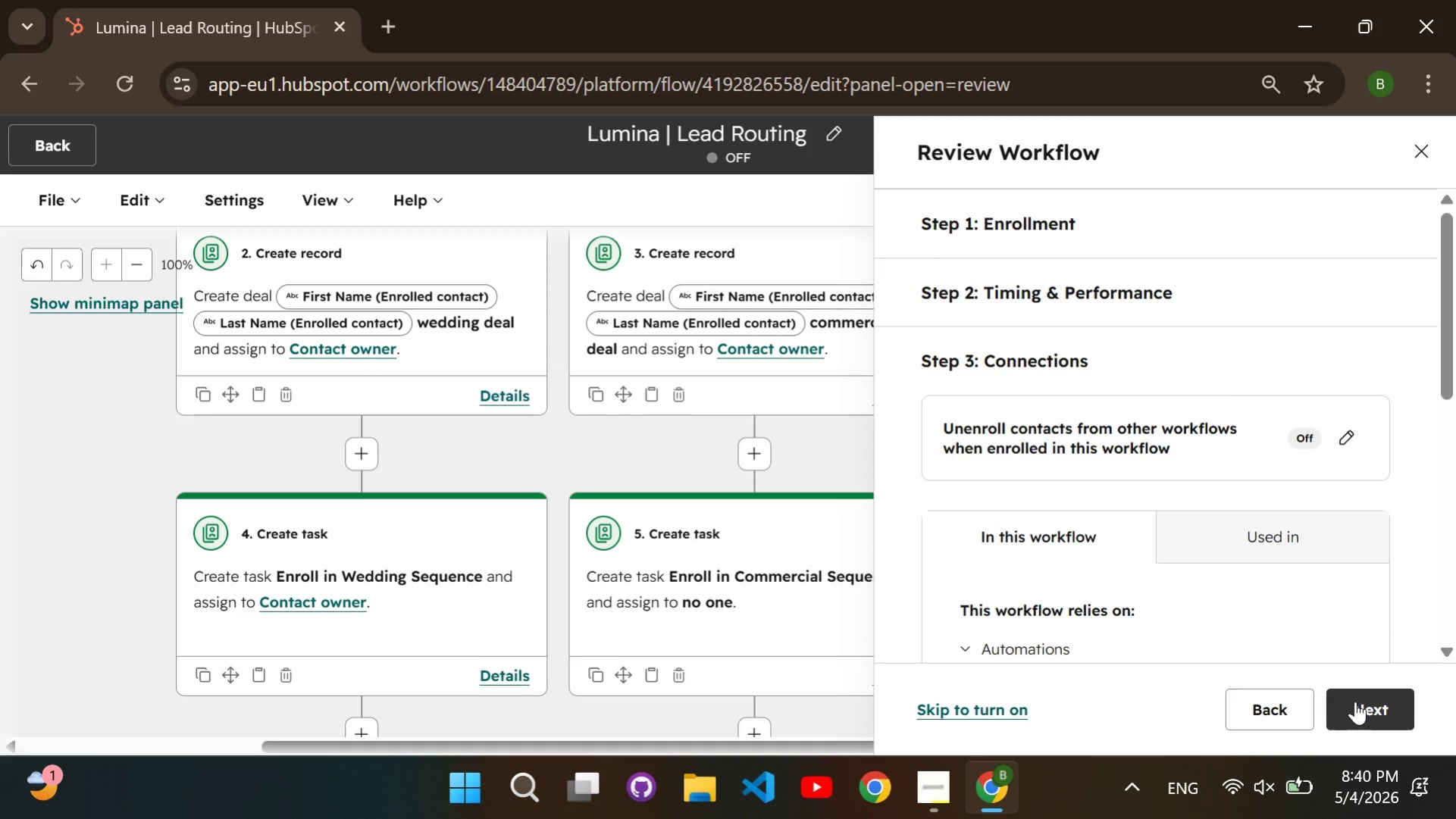 
left_click([1354, 701])
 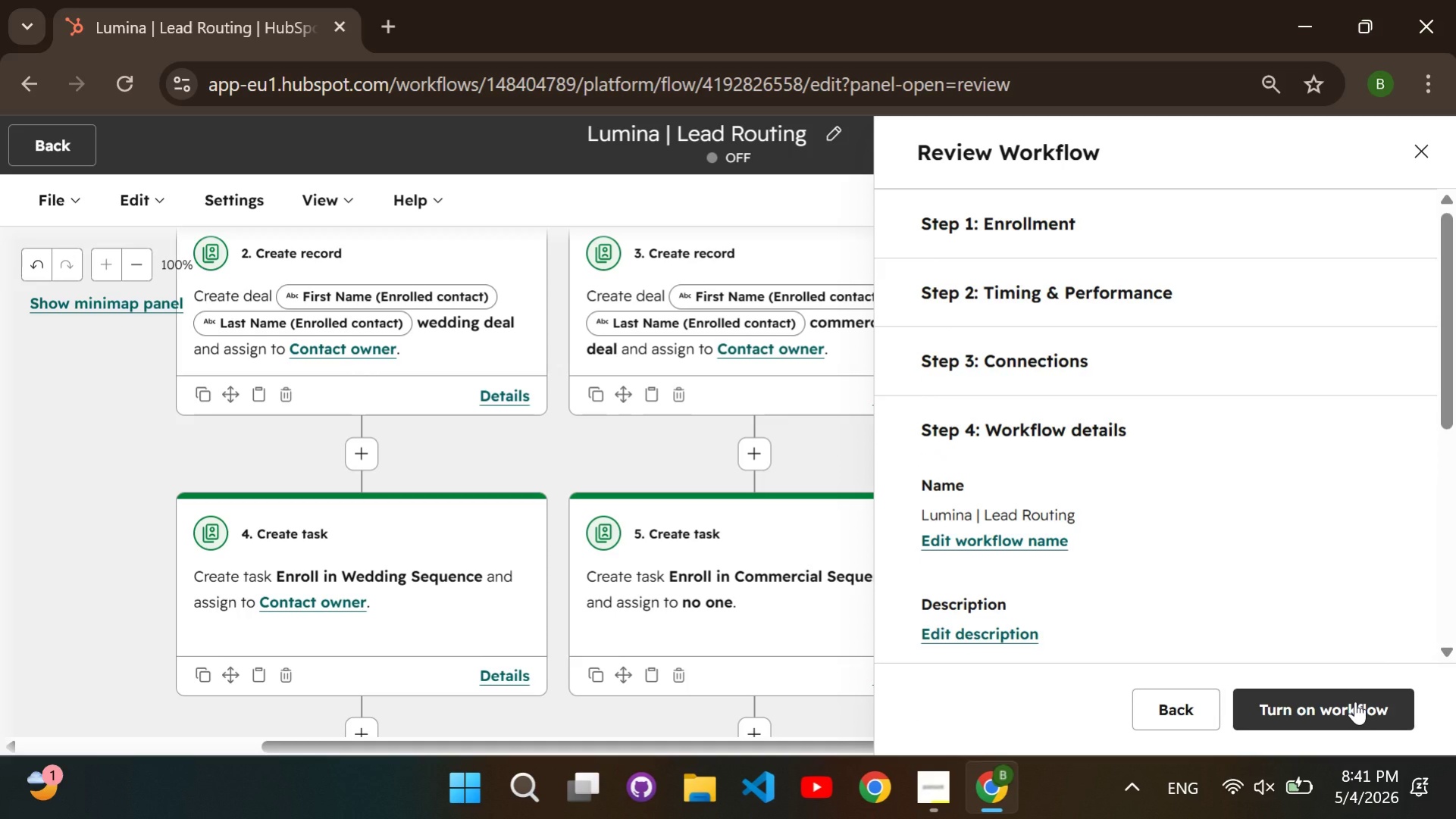 
left_click([1354, 701])
 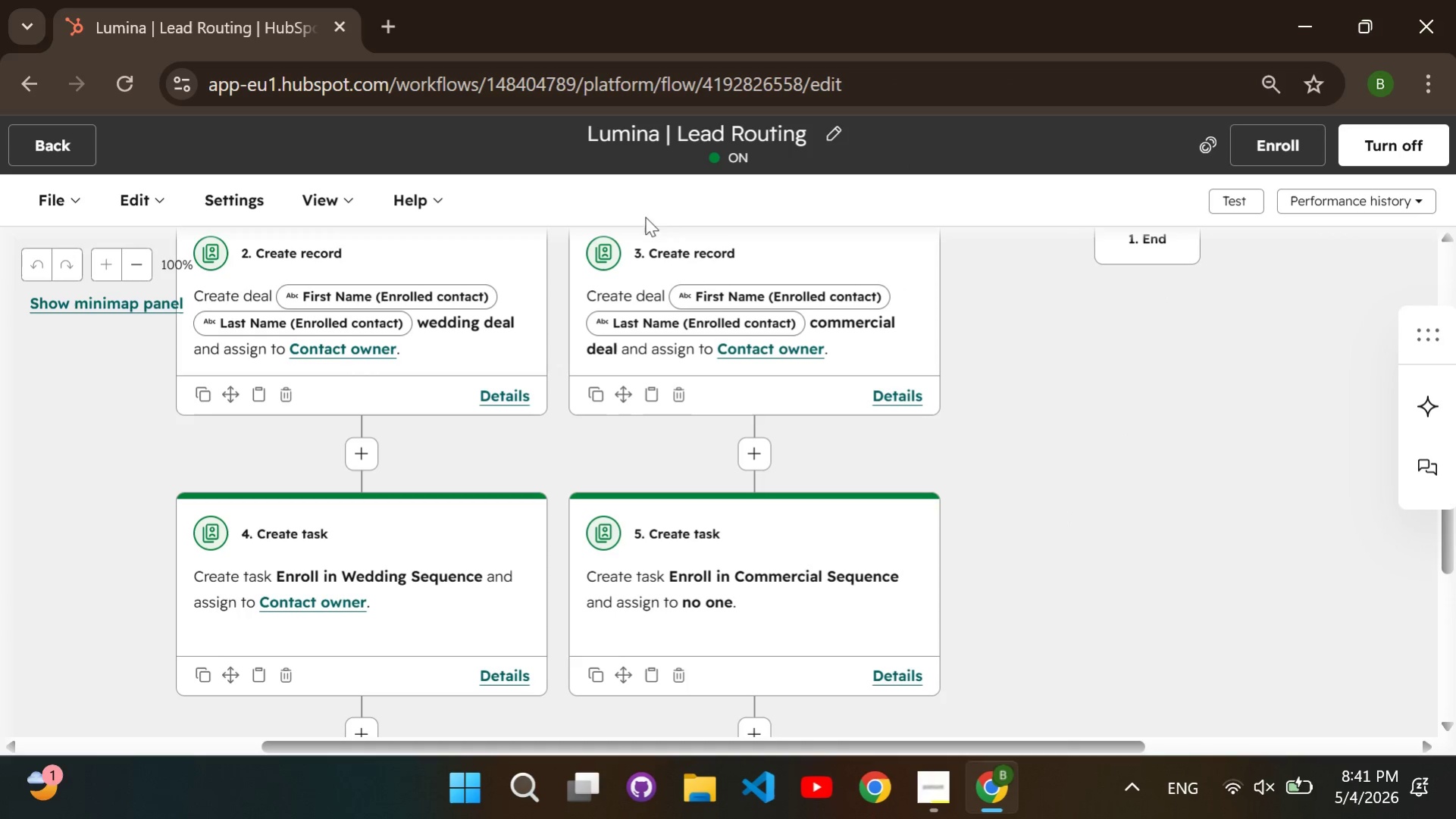 
left_click([80, 142])
 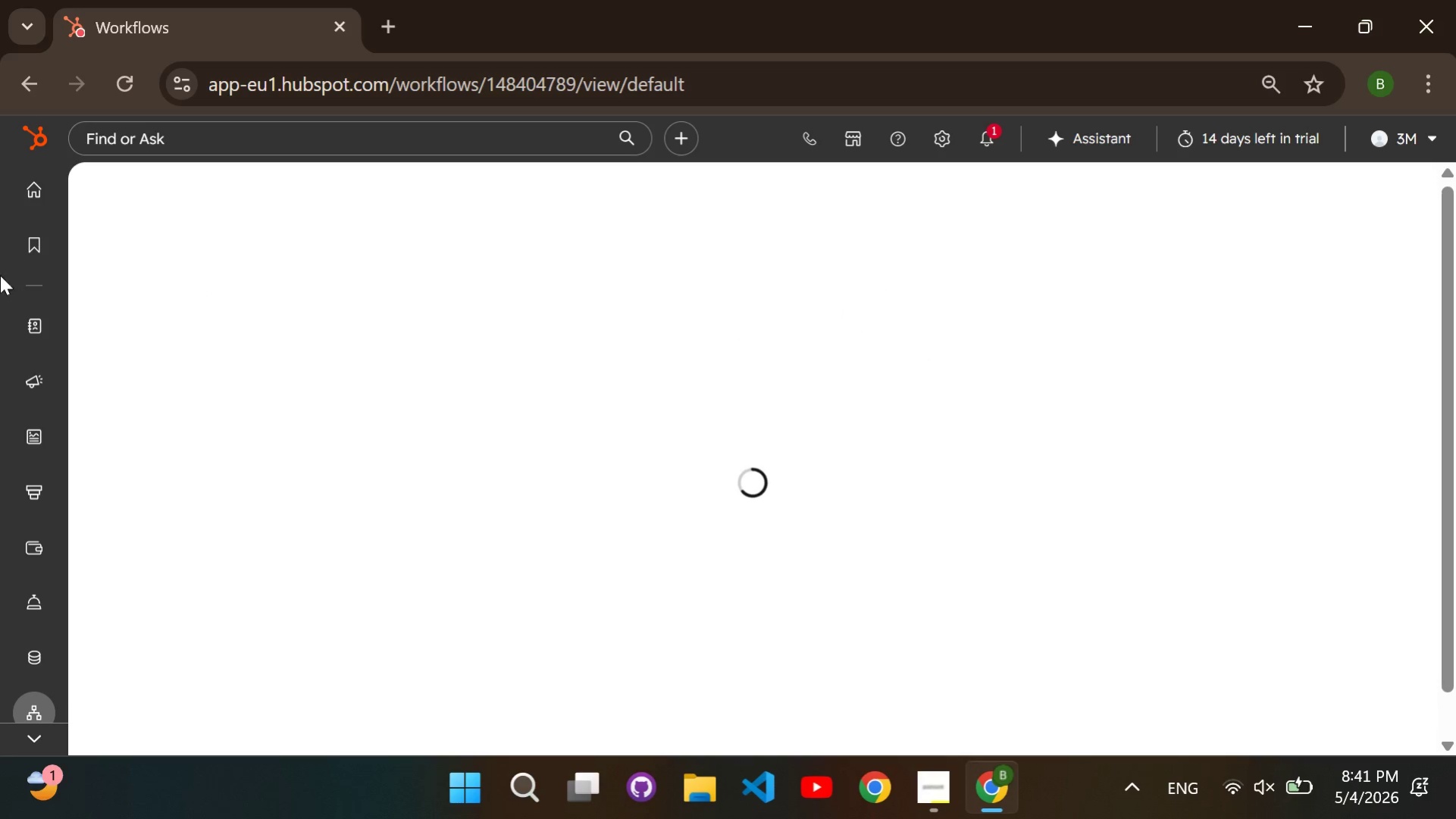 
scroll: coordinate [28, 537], scroll_direction: down, amount: 1.0
 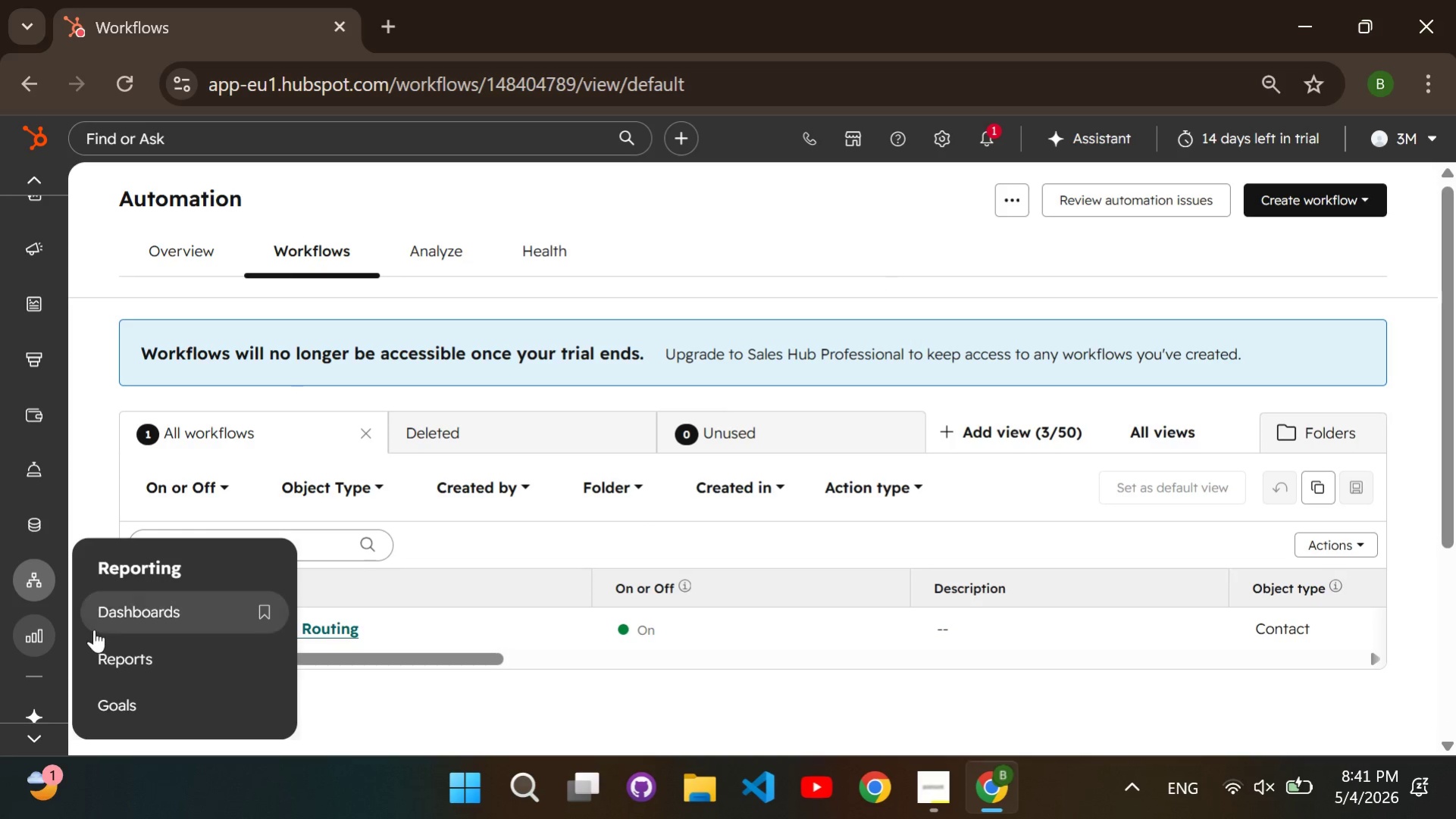 
left_click([115, 623])
 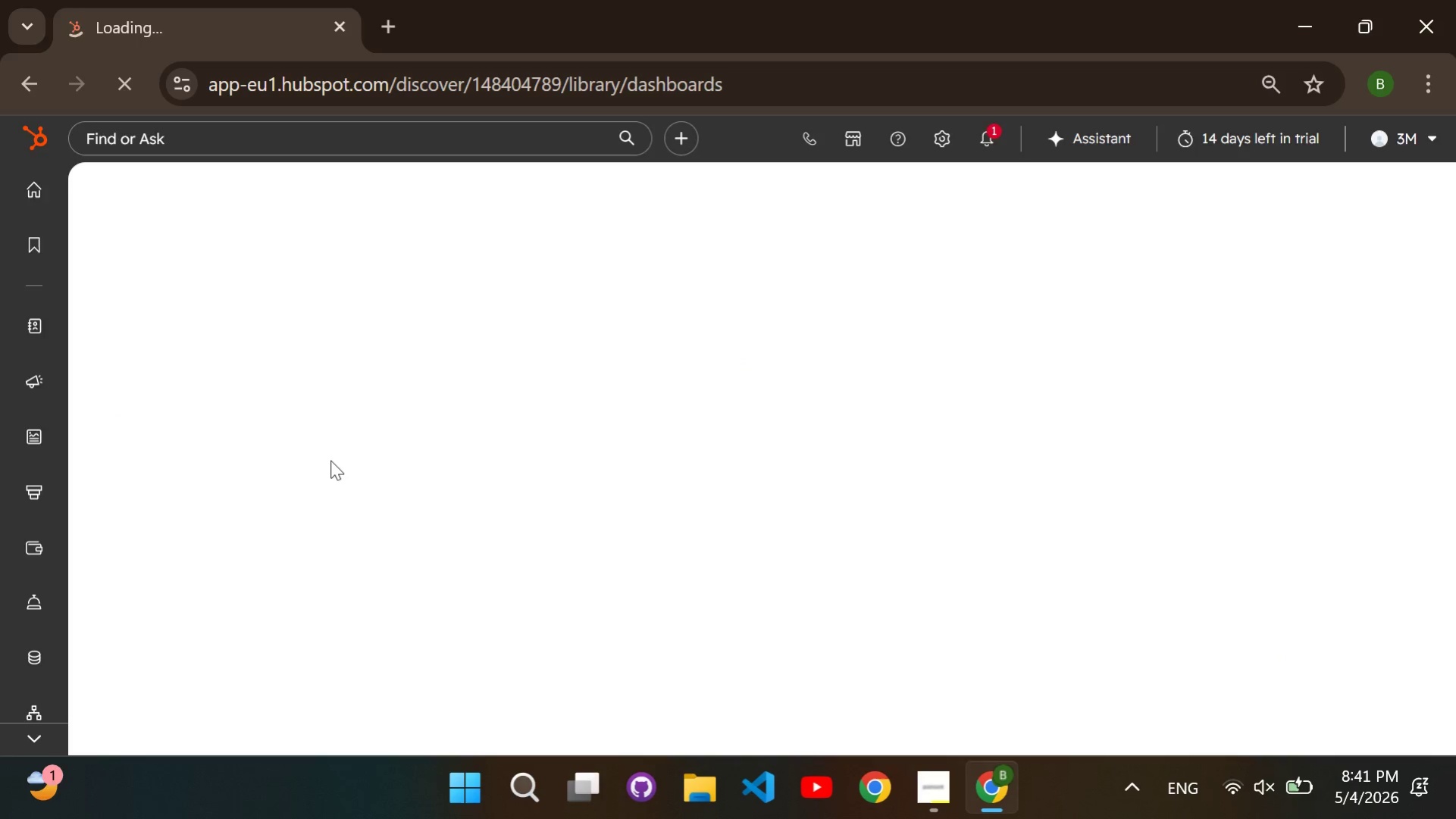 
wait(5.27)
 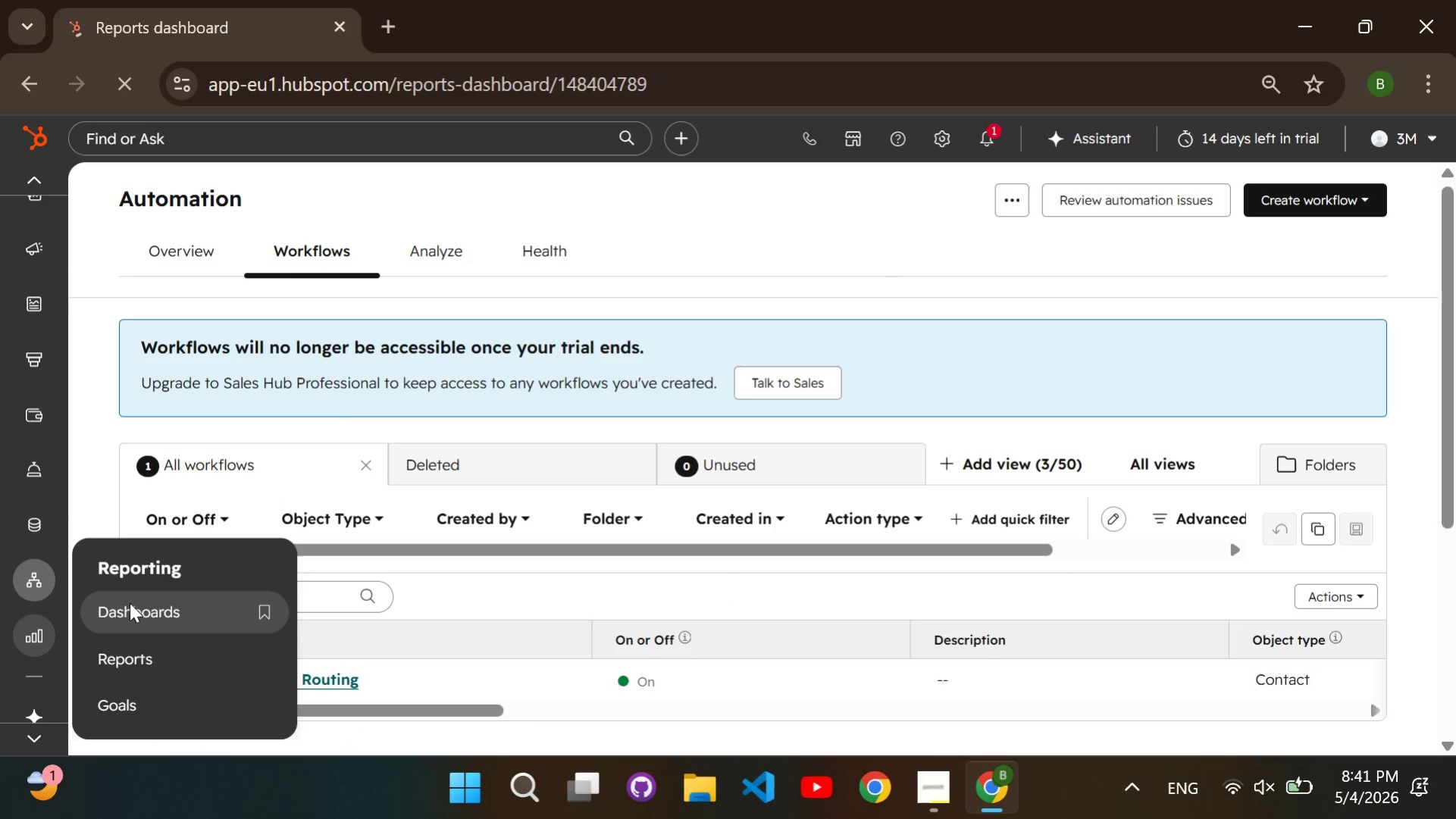 
left_click([625, 260])
 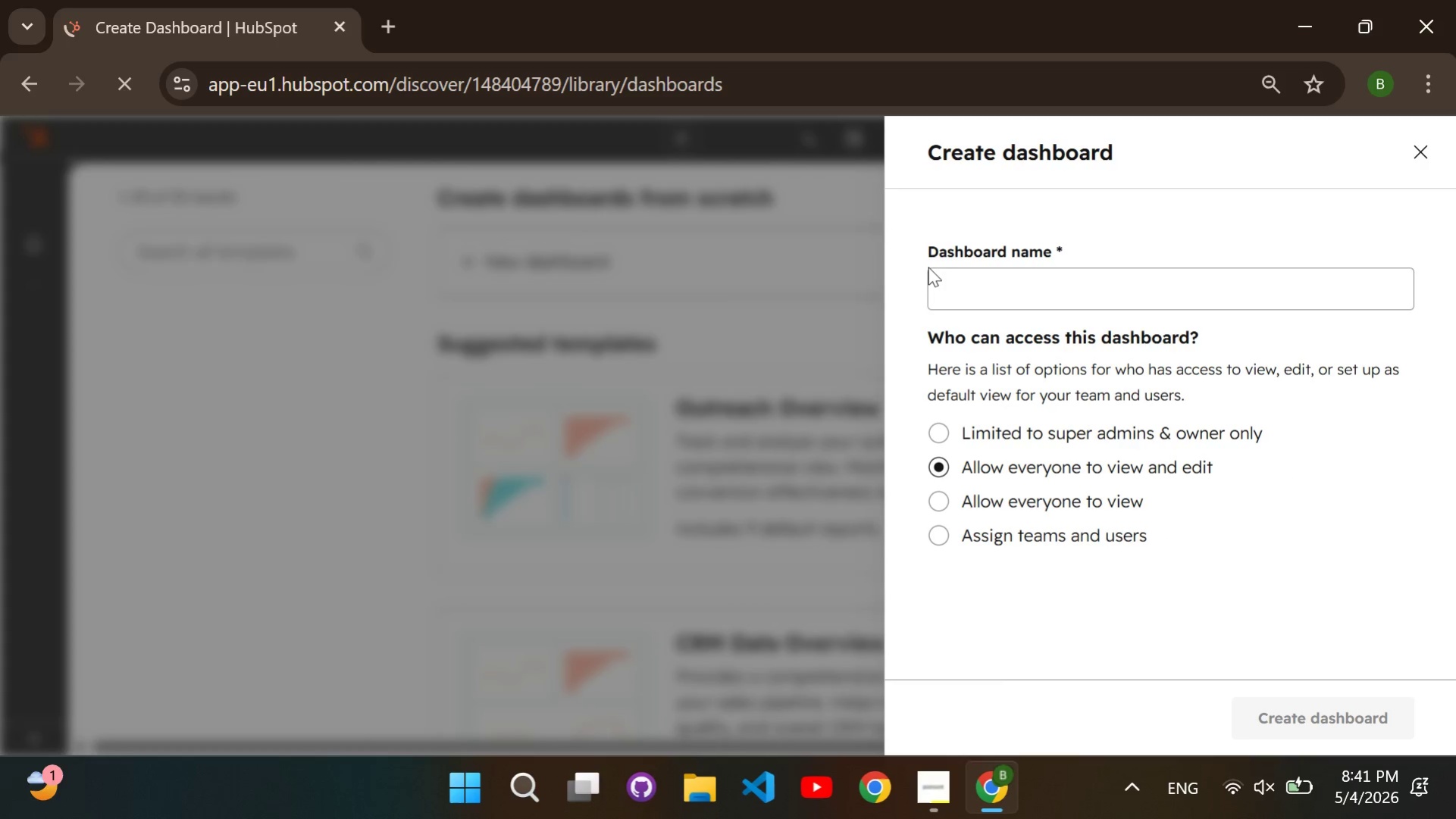 
left_click([966, 283])
 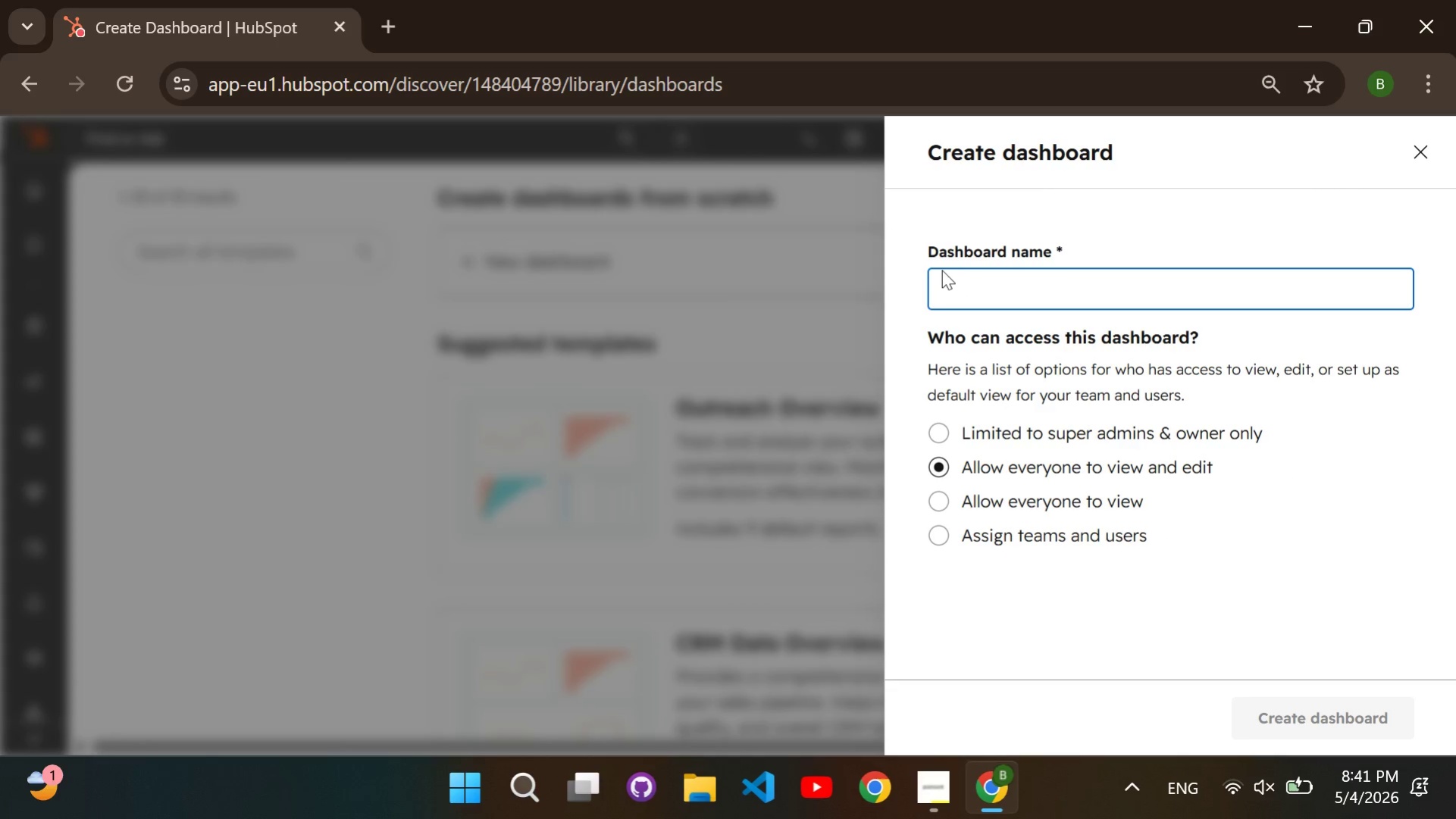 
type(Lumina)
 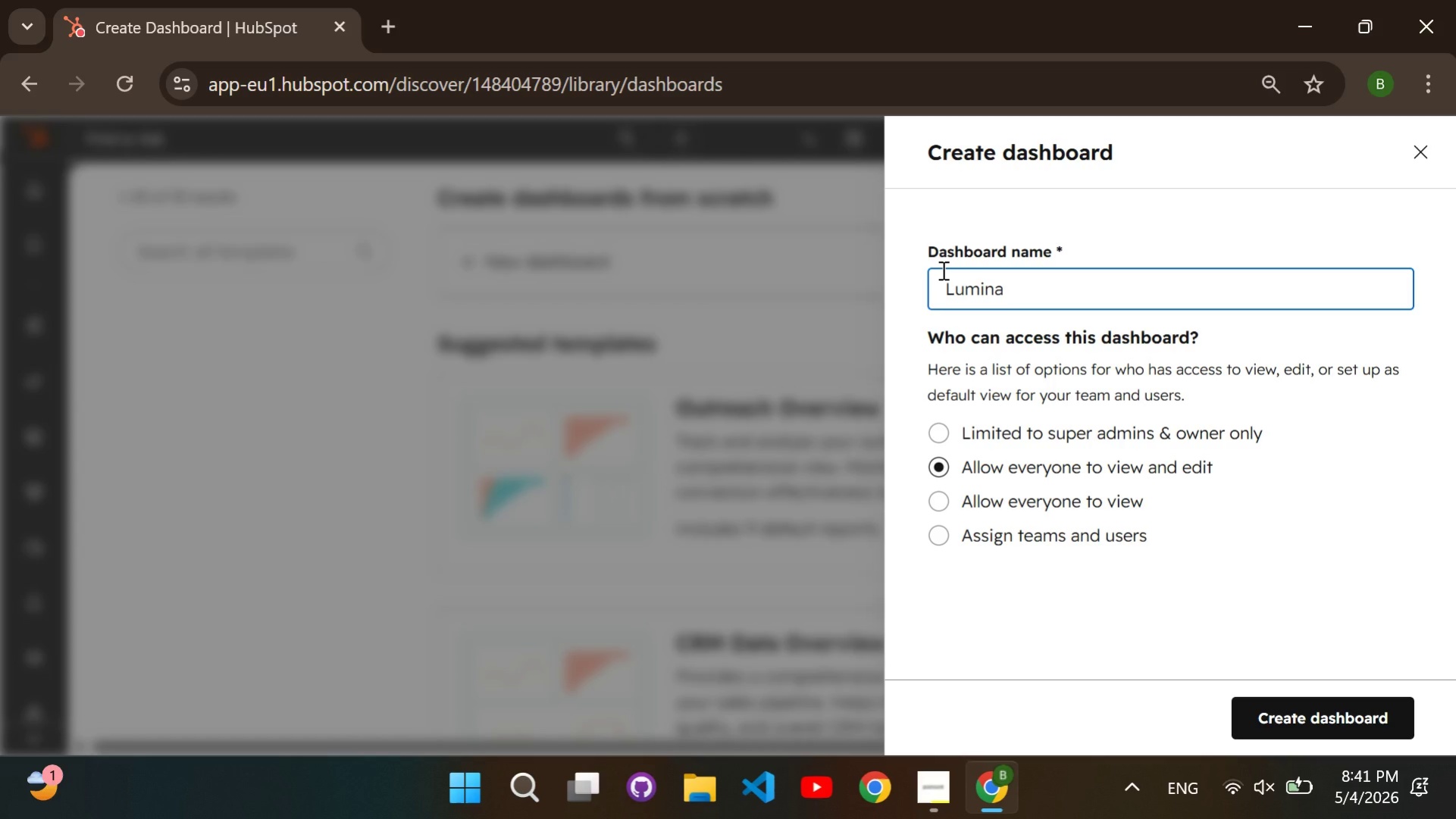 
key(Alt+AltLeft)
 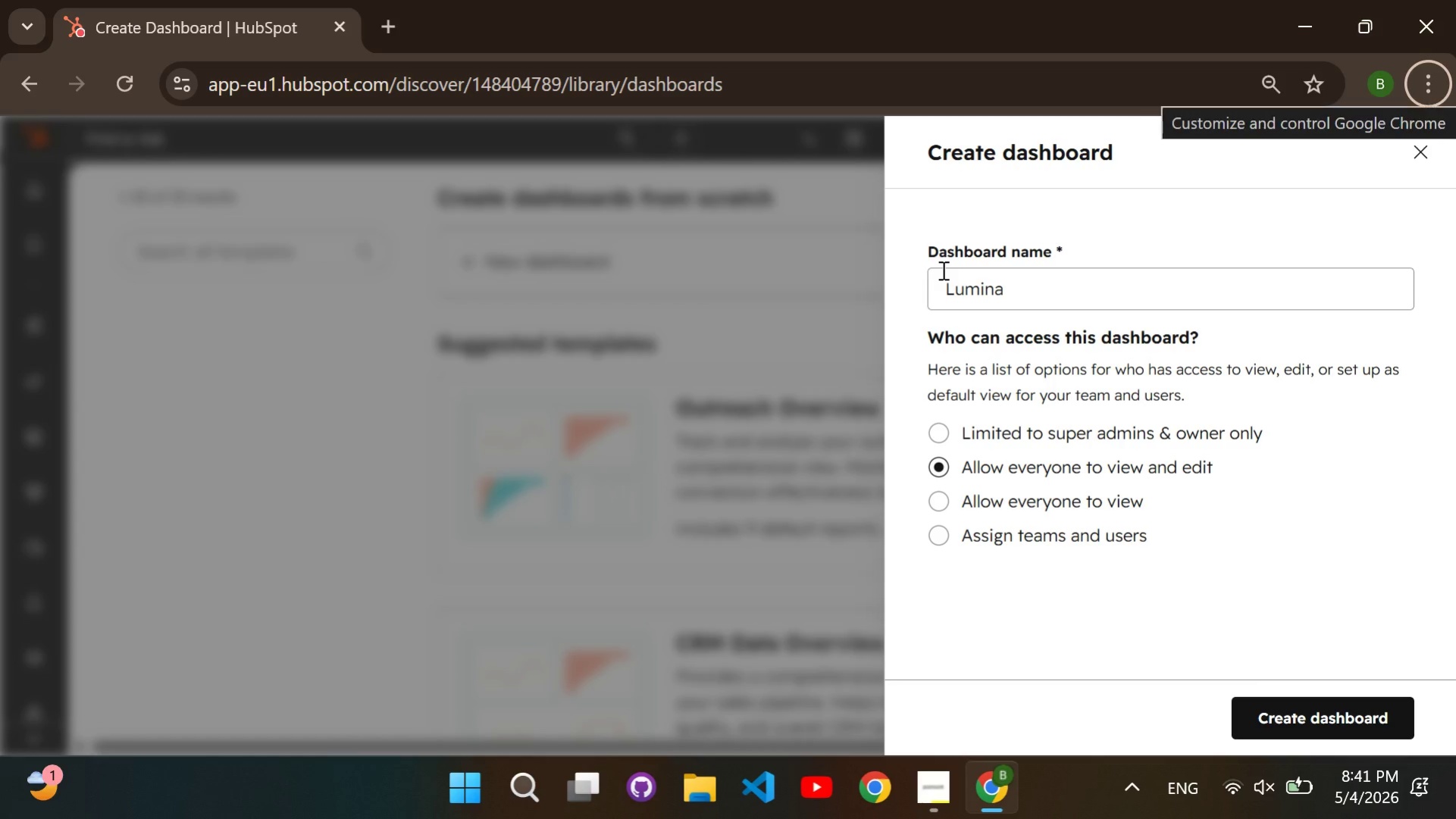 
key(Shift+ShiftRight)
 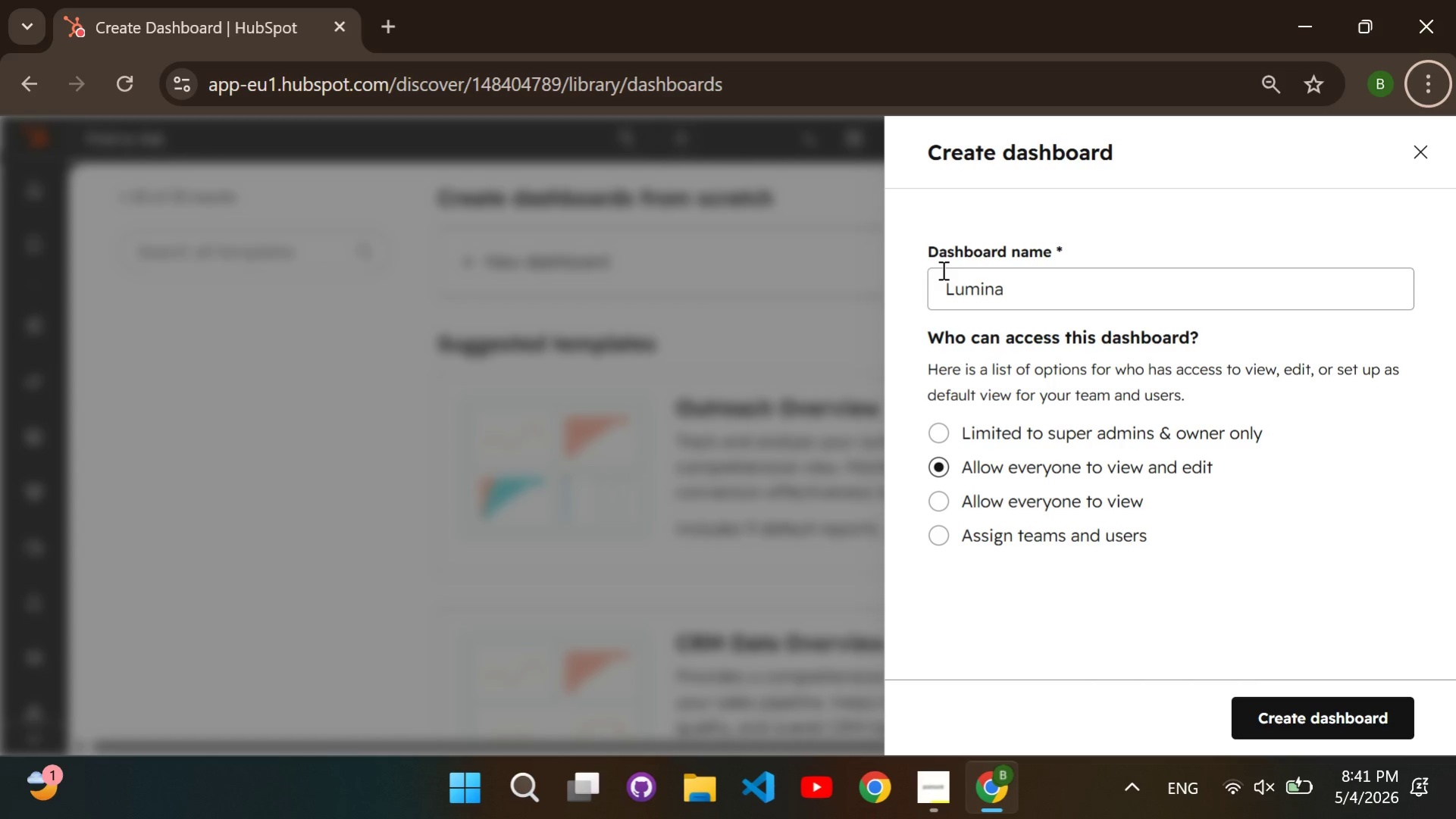 
key(Shift+Backslash)
 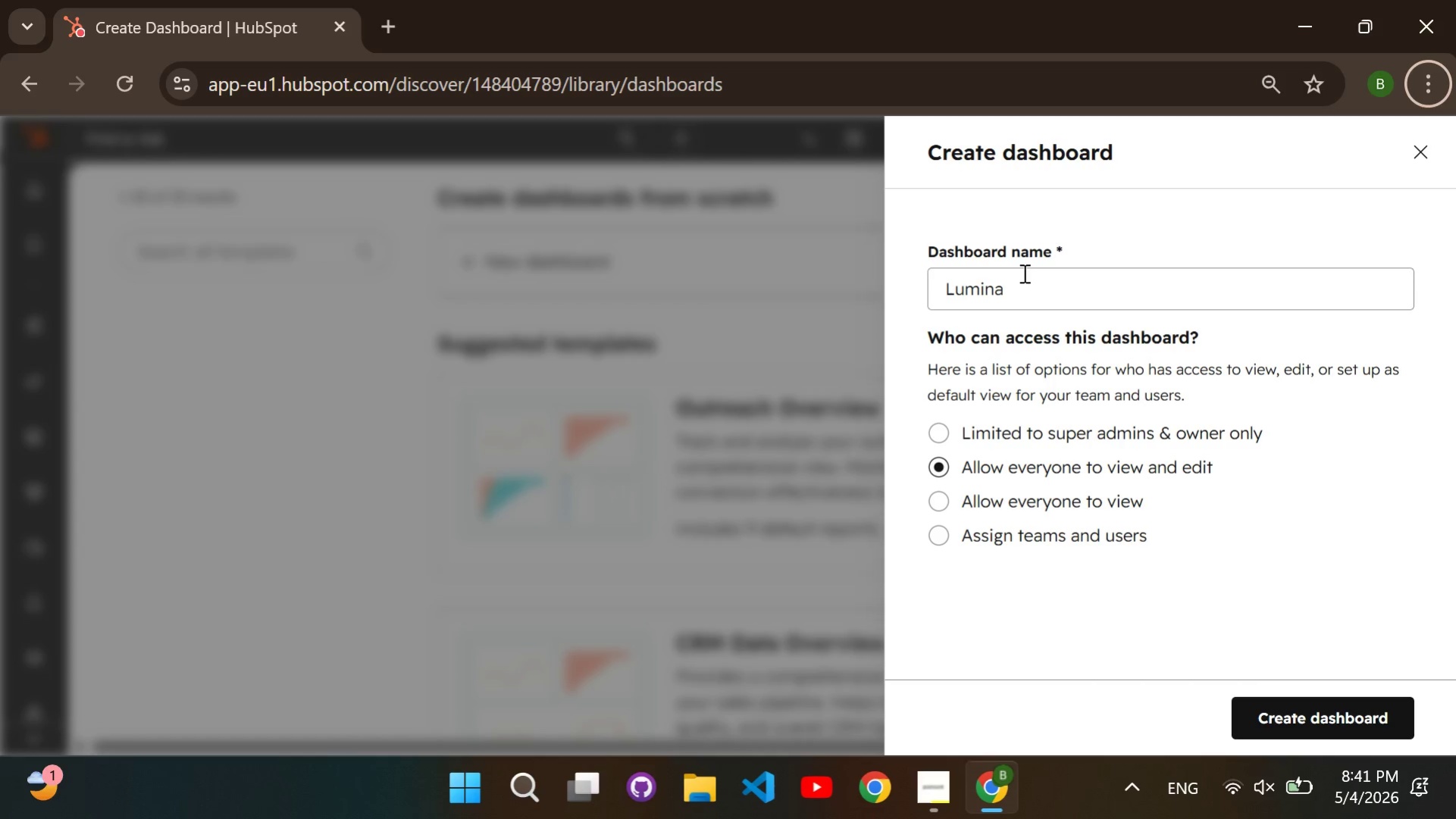 
left_click([1026, 295])
 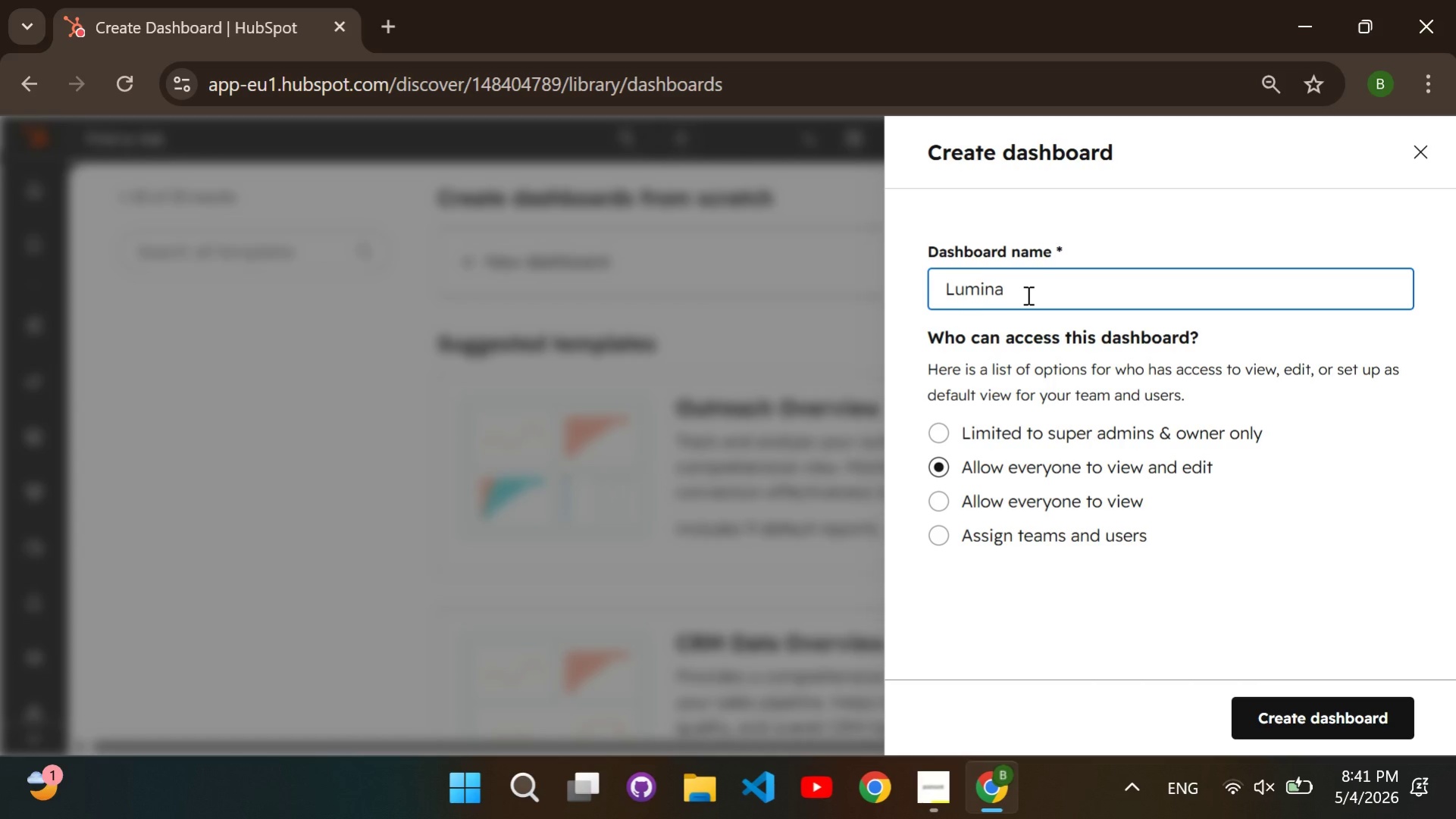 
key(Alt+AltLeft)
 